 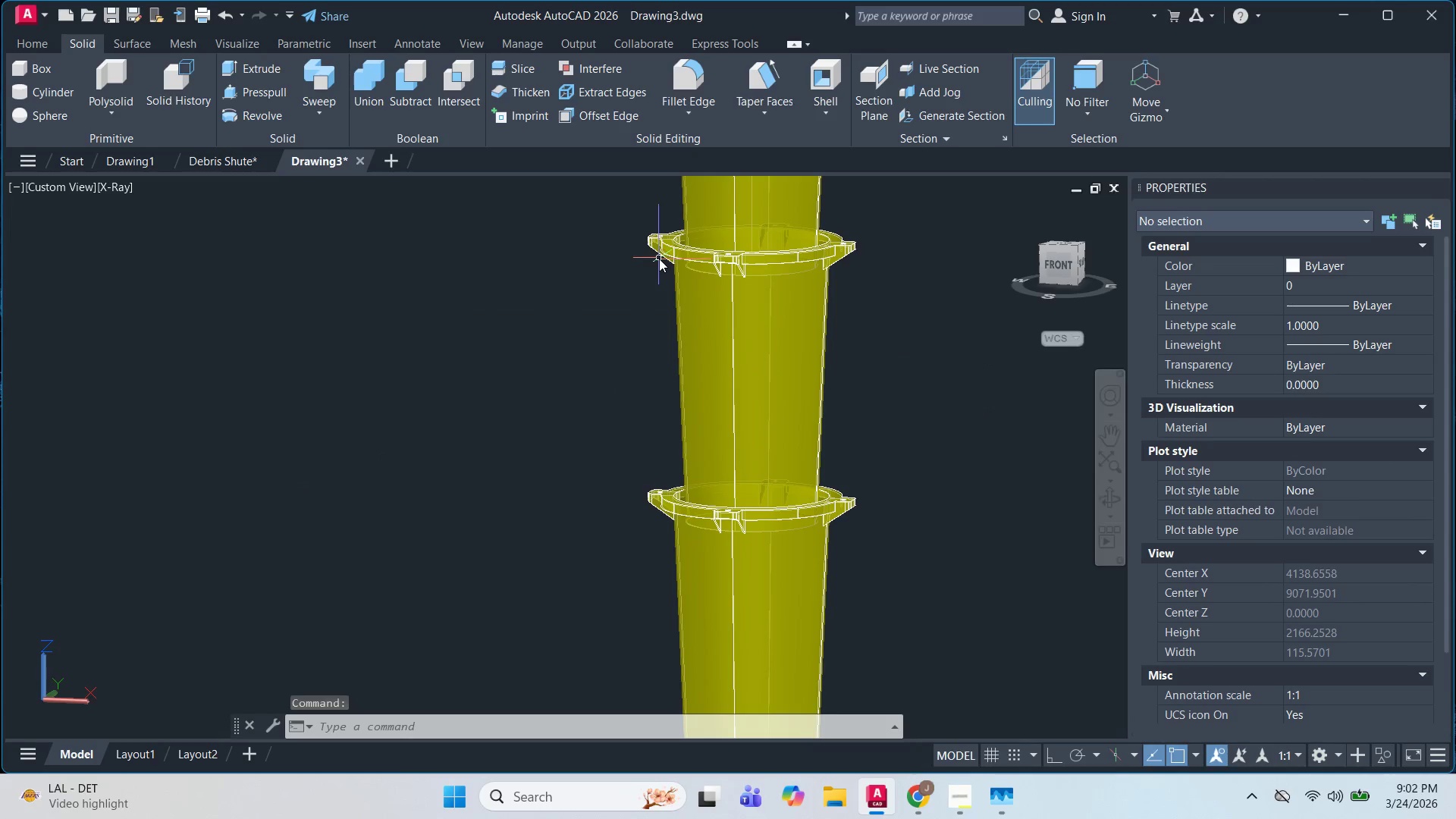 
scroll: coordinate [836, 425], scroll_direction: up, amount: 2.0
 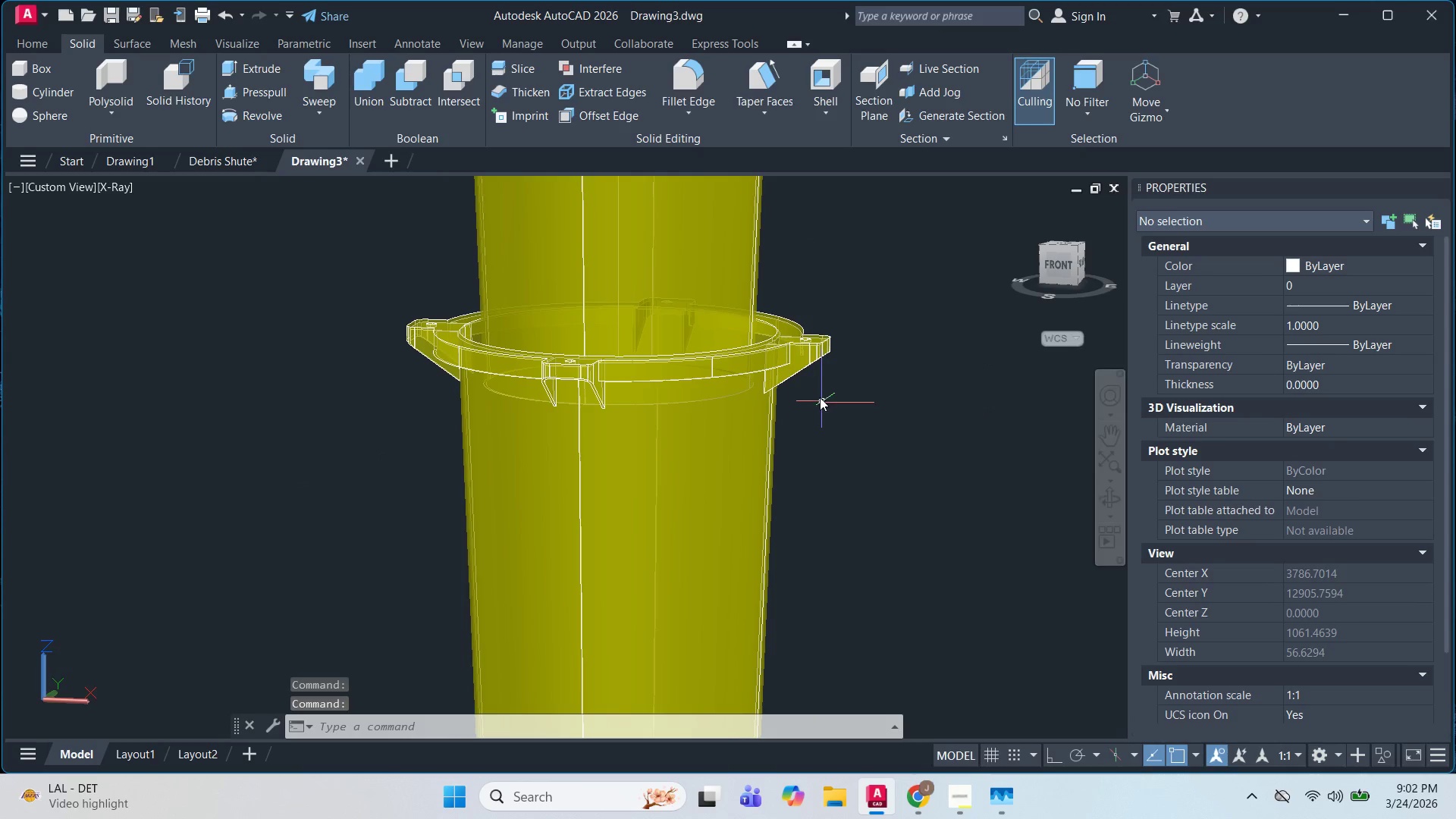 
scroll: coordinate [820, 397], scroll_direction: down, amount: 2.0
 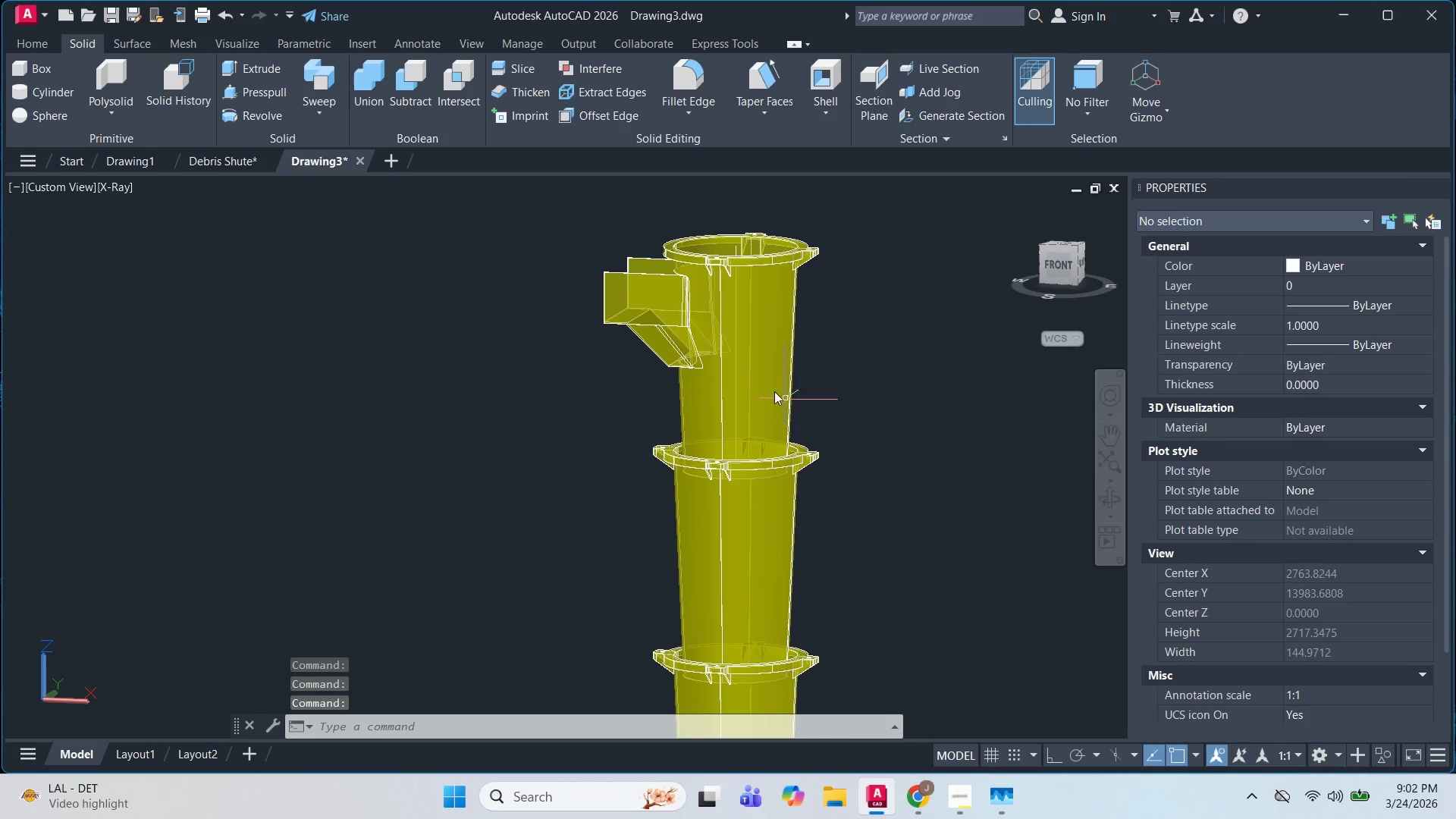 
left_click([765, 388])
 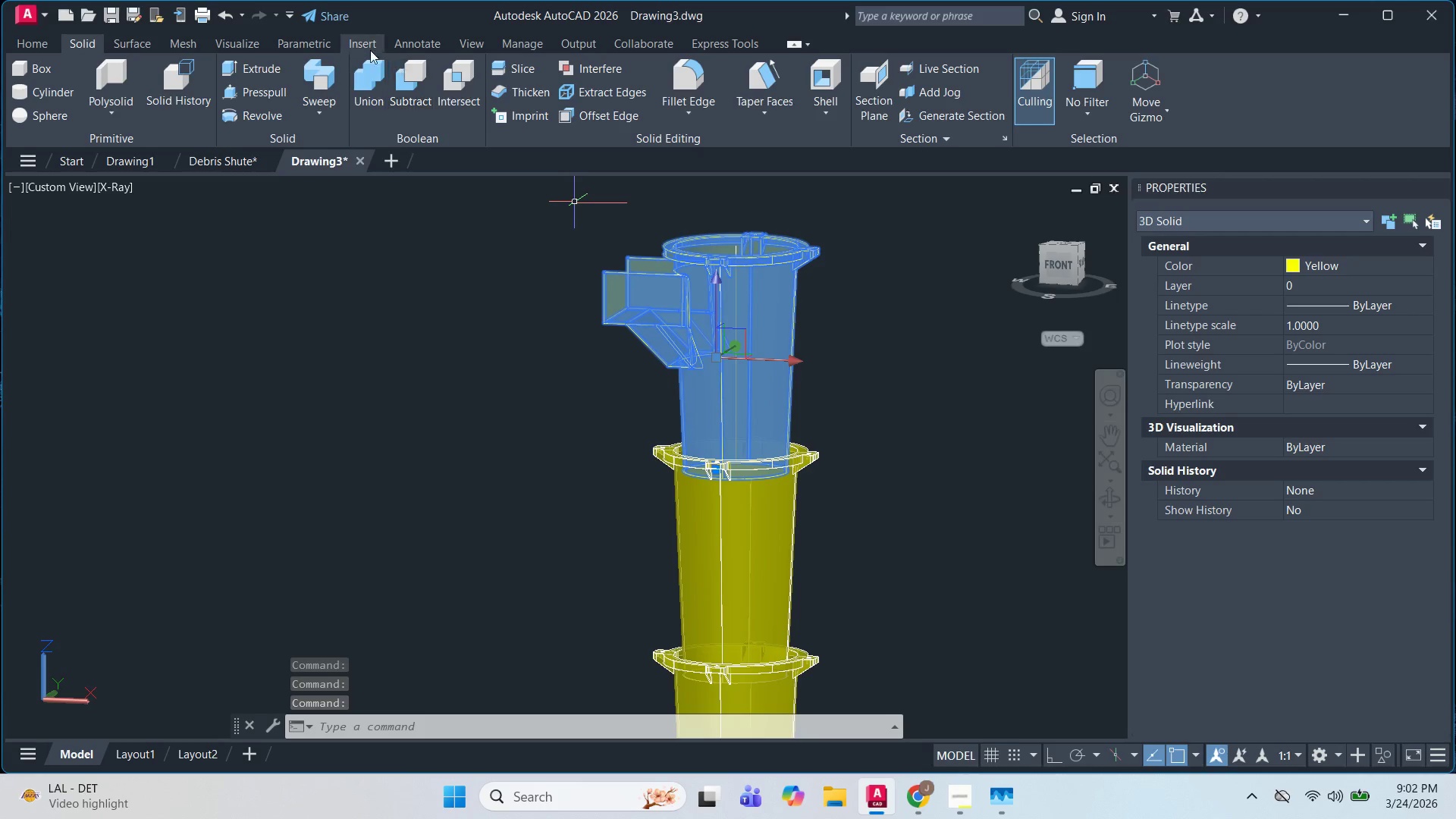 
double_click([180, 42])
 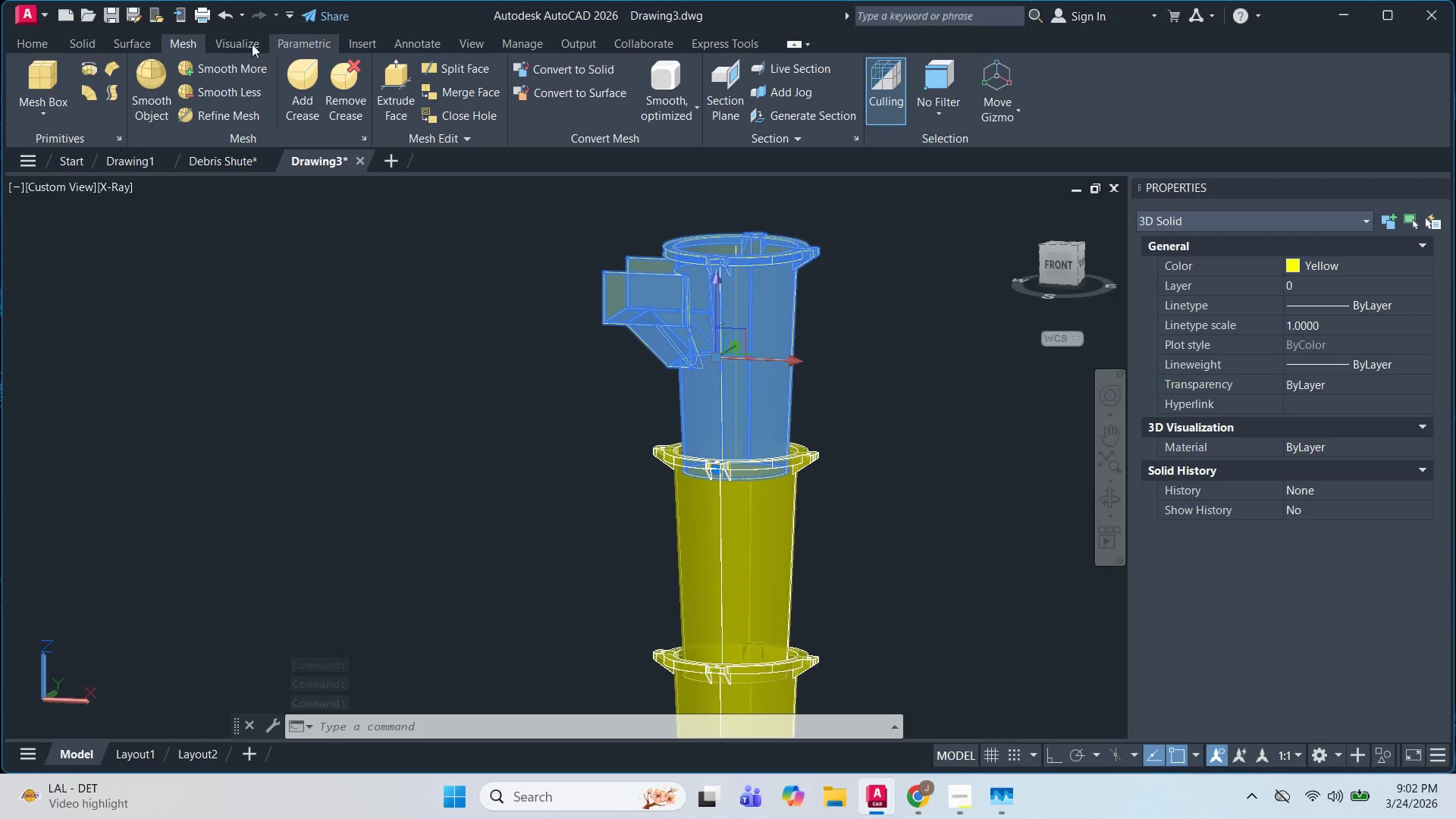 
left_click([224, 47])
 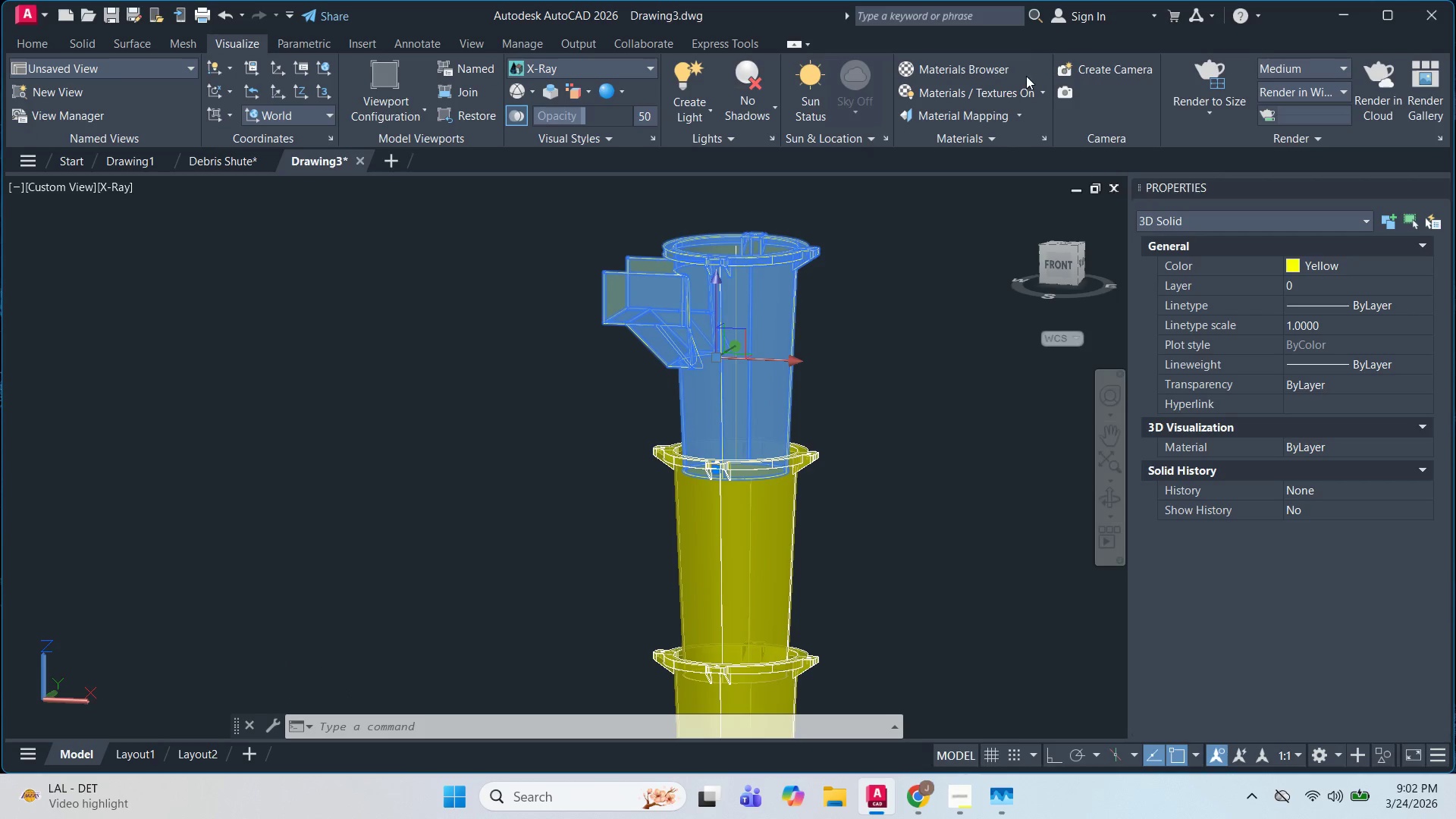 
left_click([978, 74])
 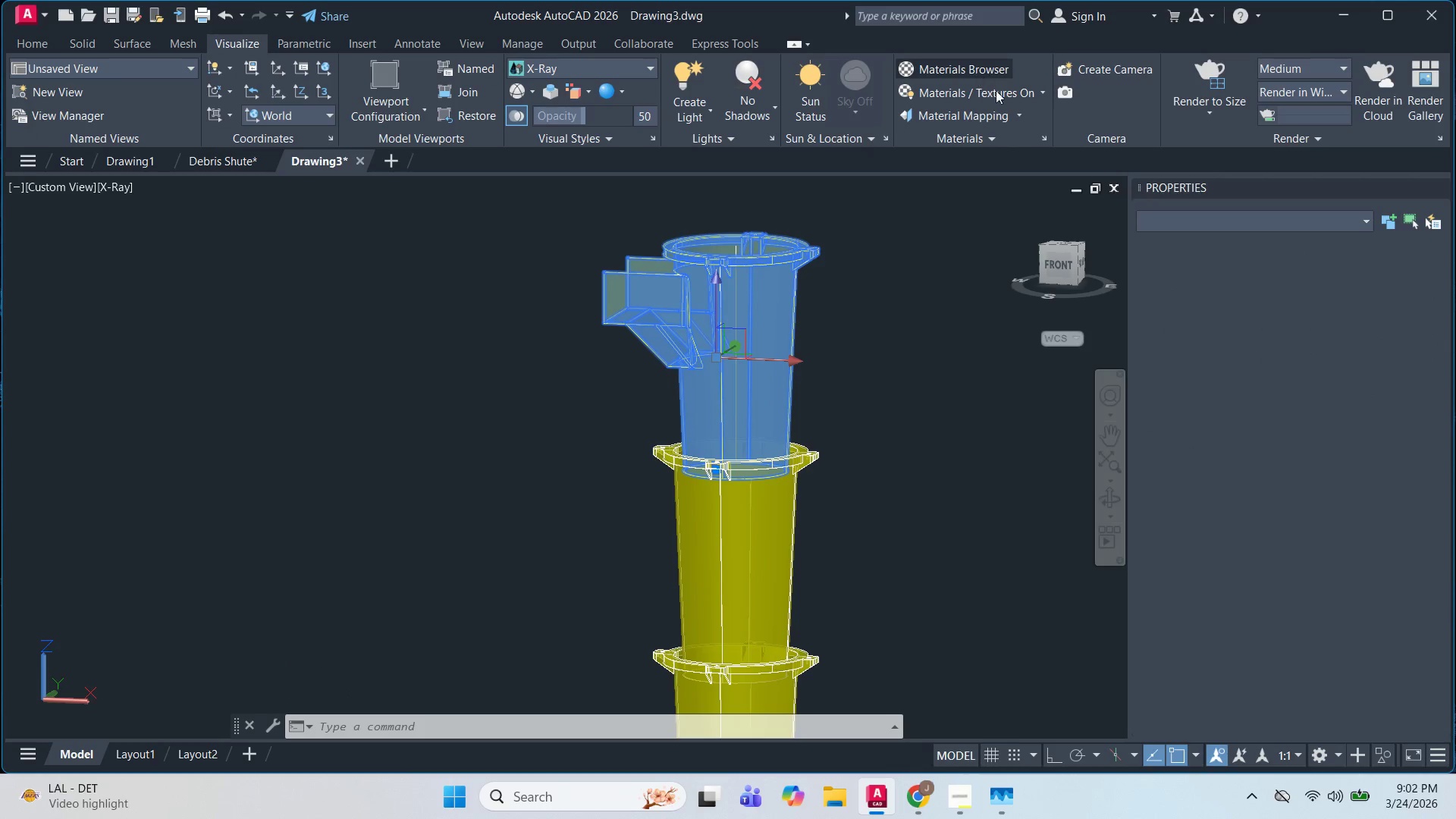 
mouse_move([1174, 173])
 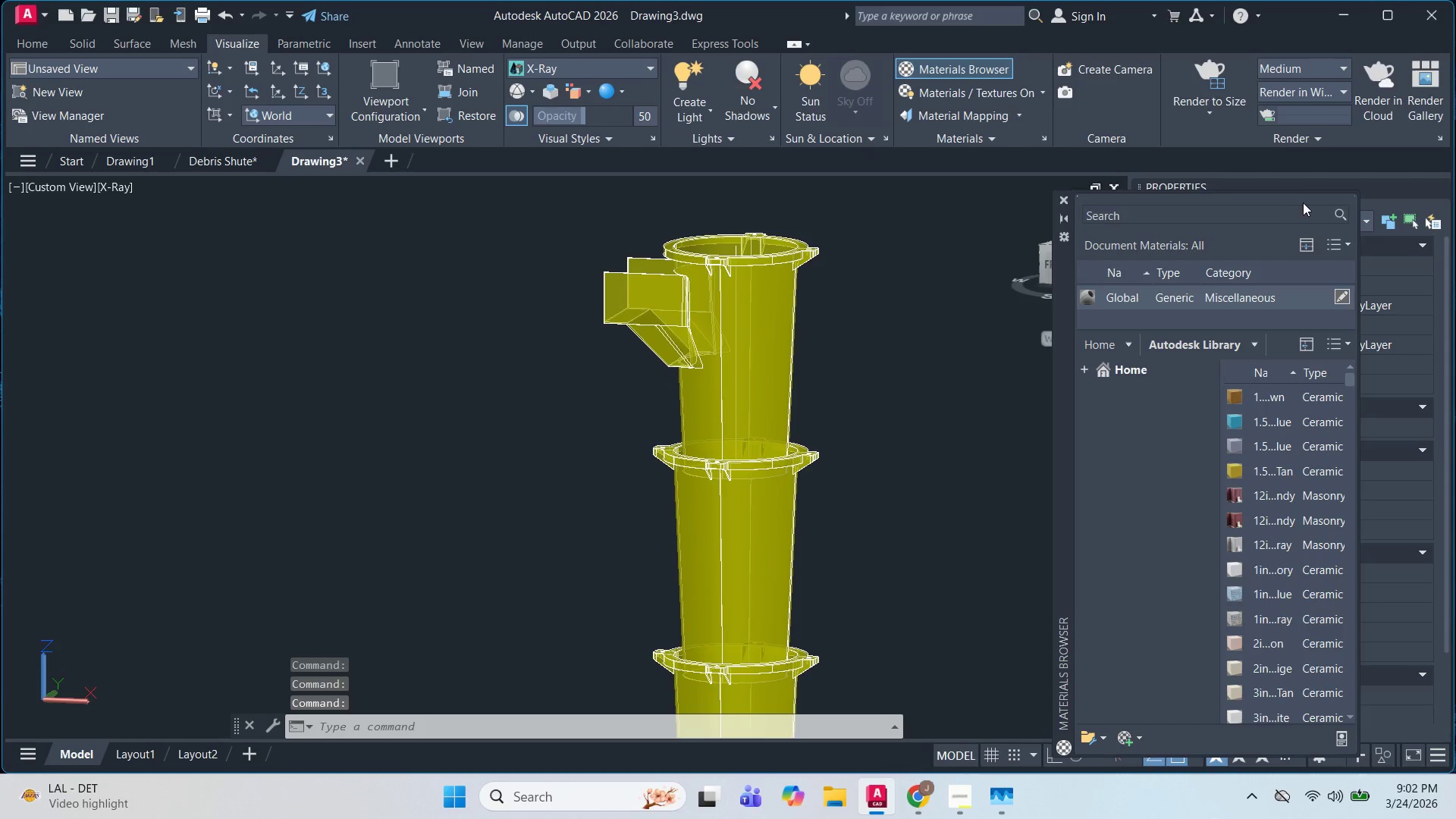 
left_click_drag(start_coordinate=[1305, 201], to_coordinate=[1178, 189])
 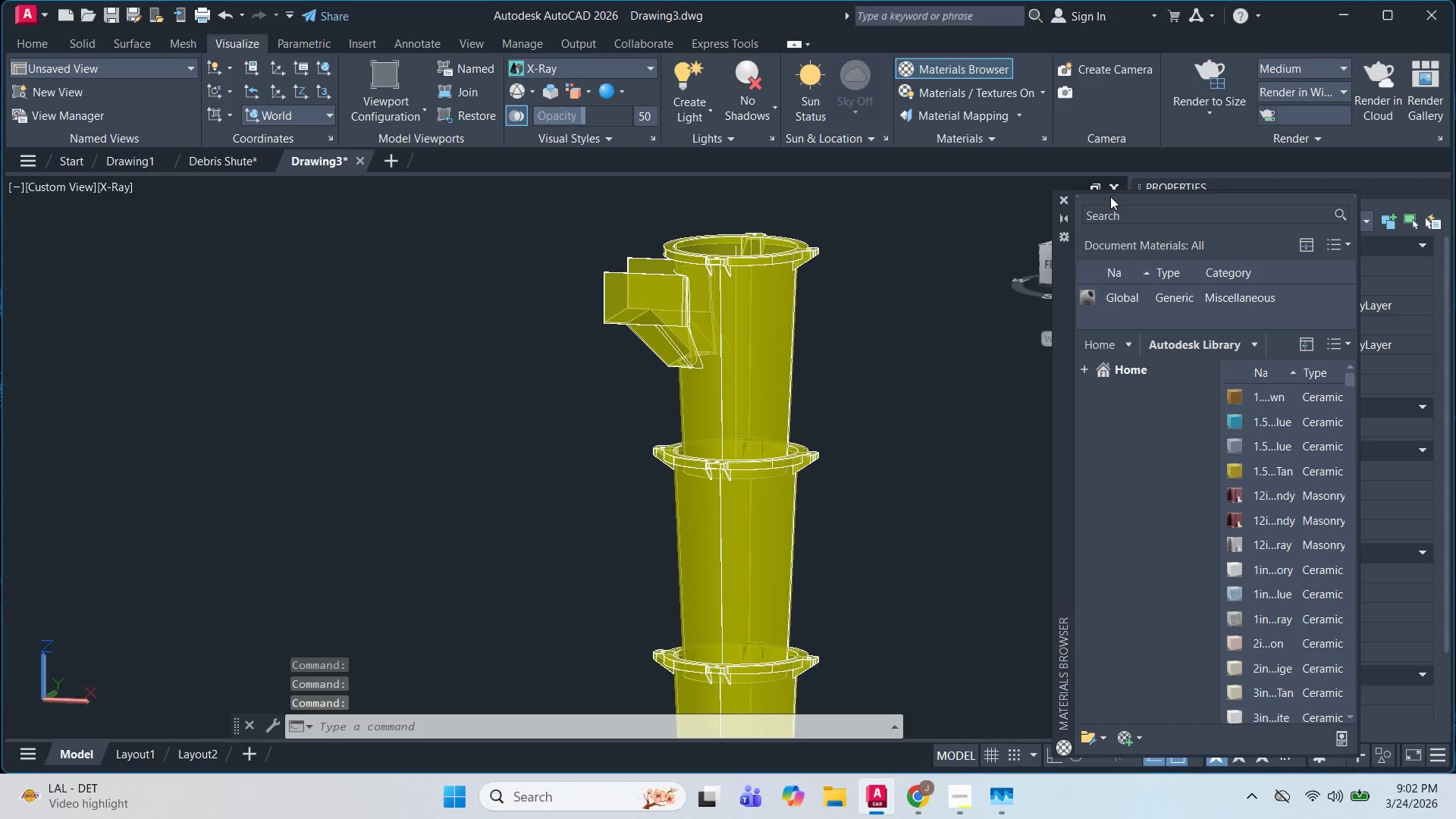 
left_click_drag(start_coordinate=[1110, 196], to_coordinate=[1085, 206])
 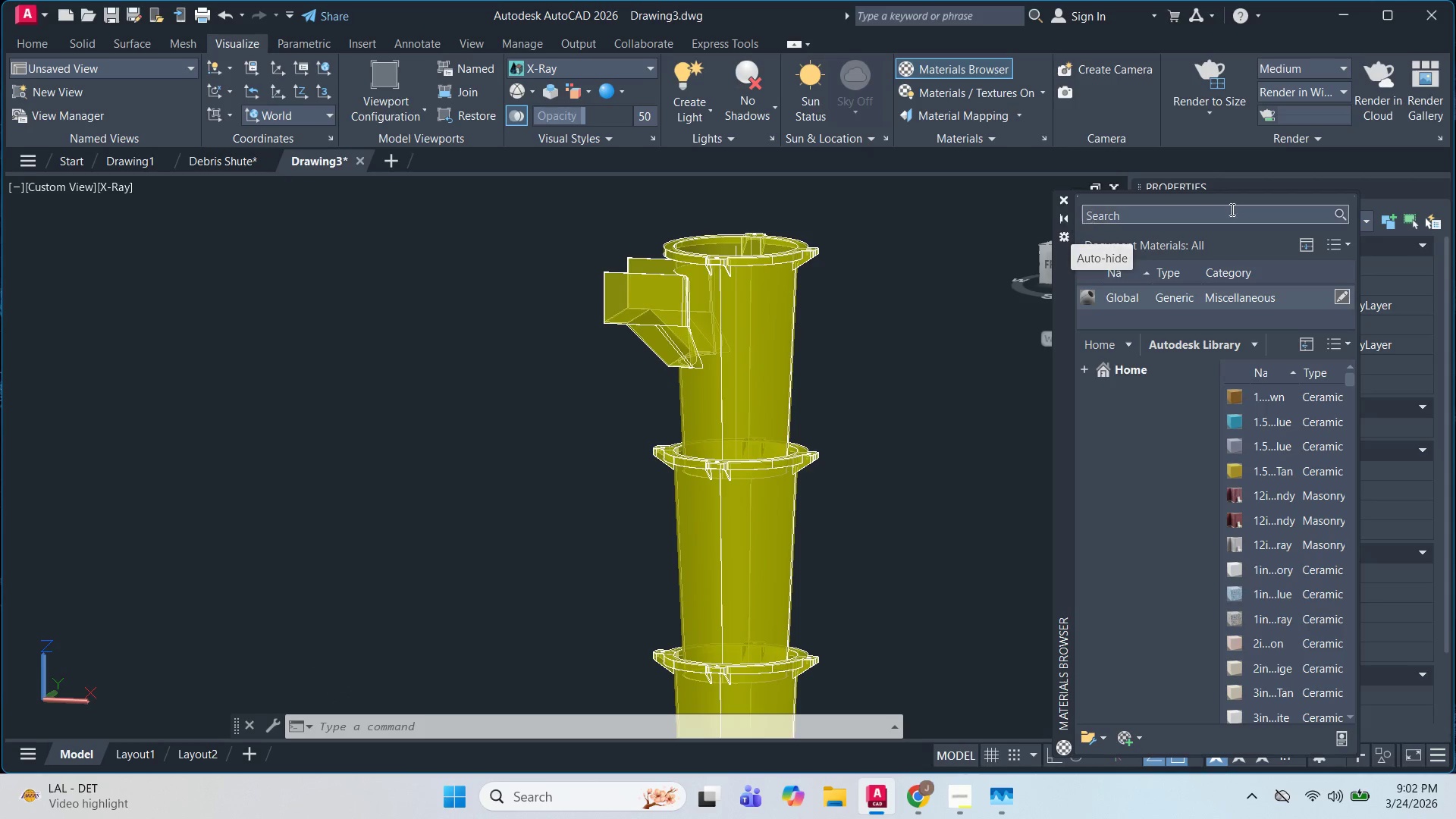 
wait(5.03)
 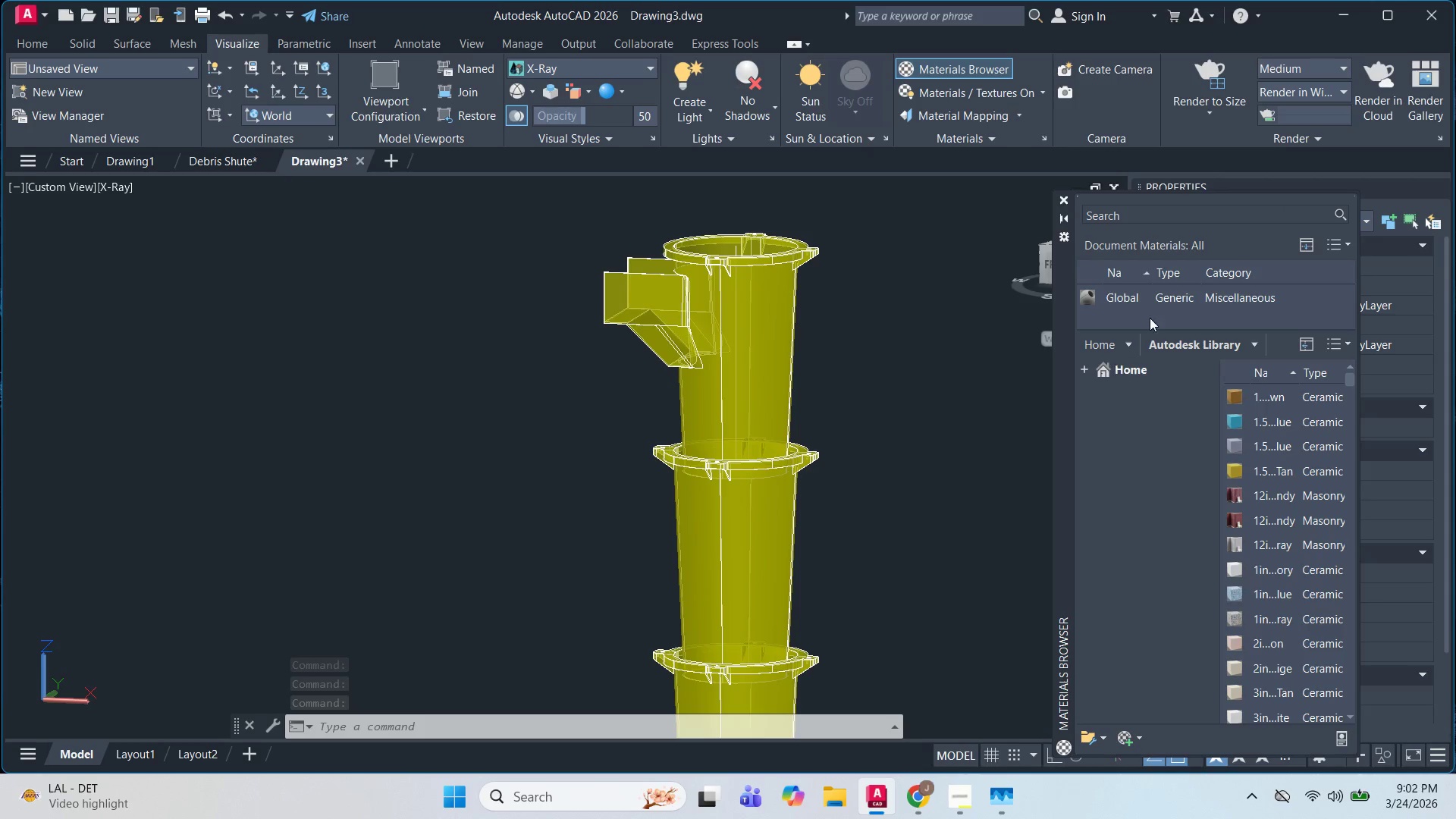 
left_click_drag(start_coordinate=[1308, 195], to_coordinate=[1308, 213])
 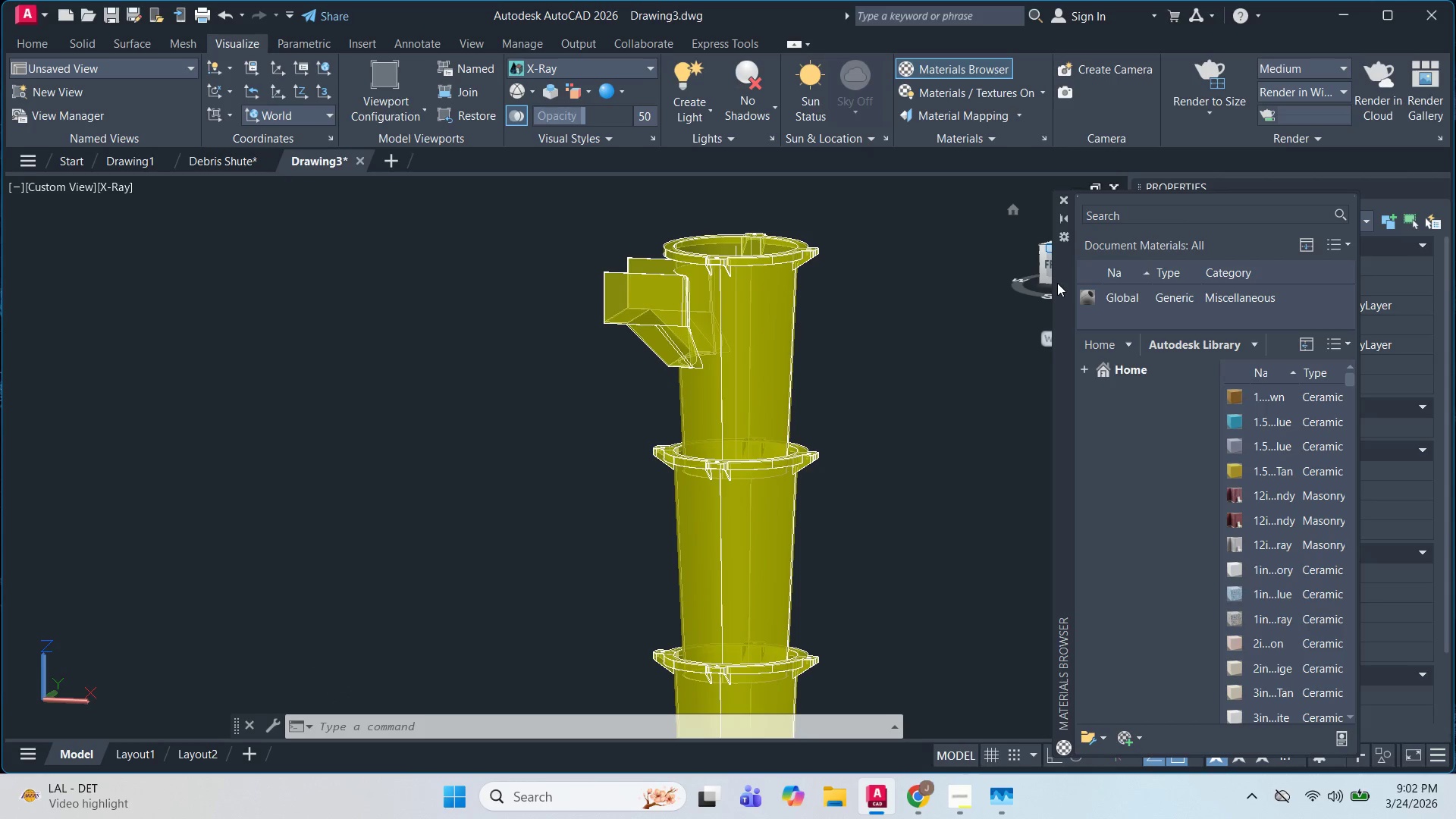 
left_click_drag(start_coordinate=[1057, 283], to_coordinate=[0, 211])
 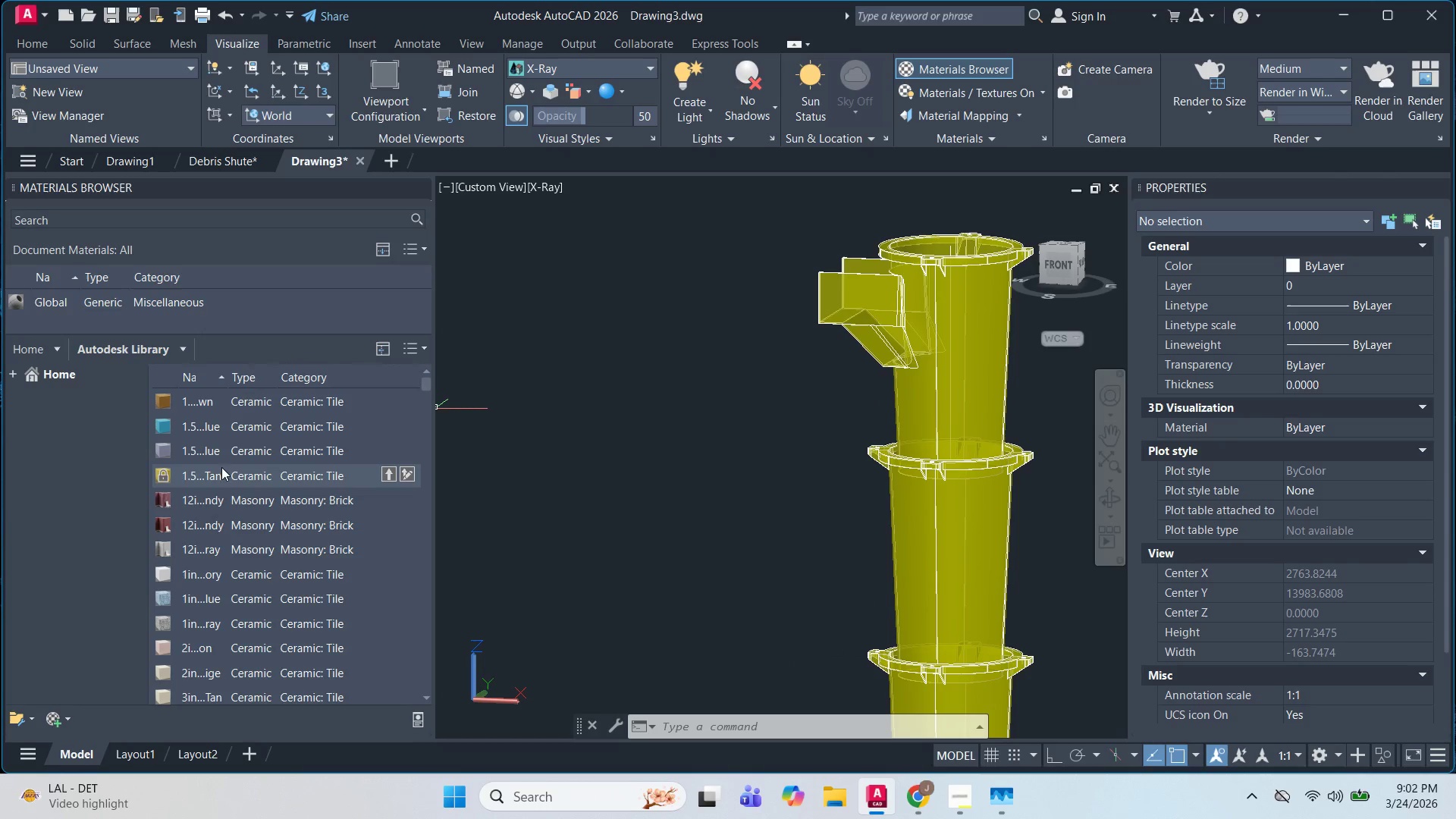 
scroll: coordinate [212, 423], scroll_direction: up, amount: 8.0
 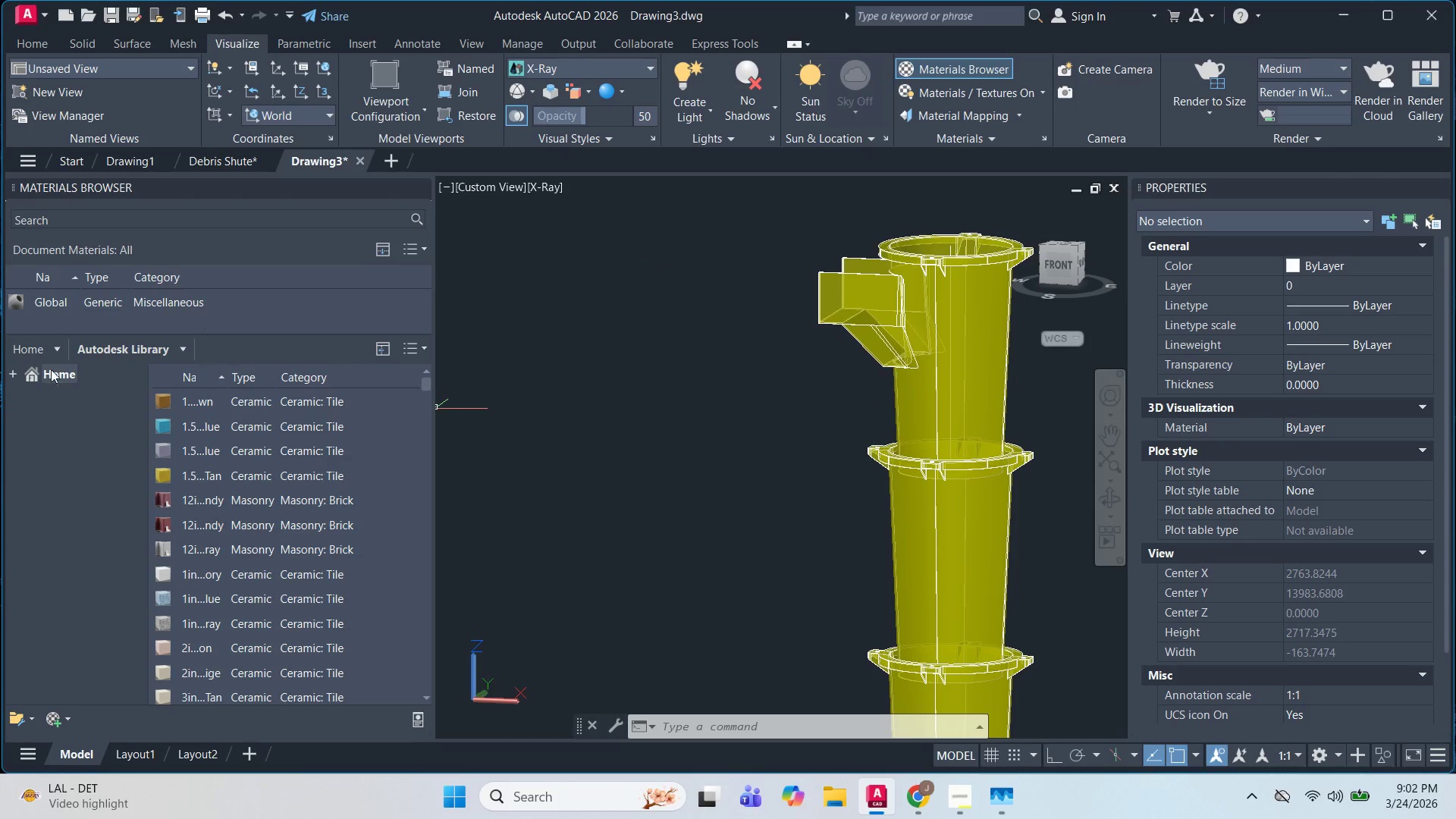 
left_click([156, 344])
 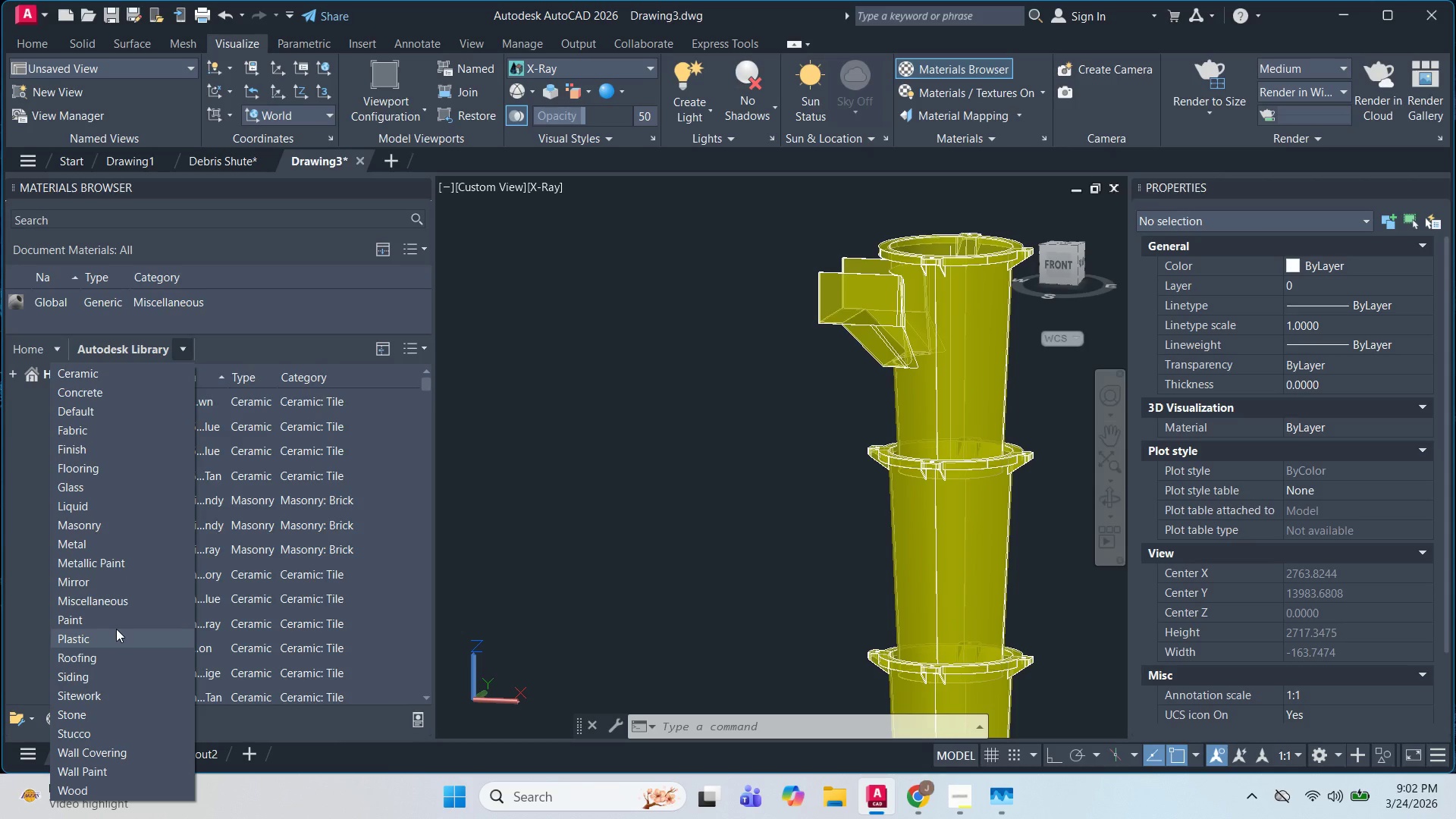 
left_click([116, 643])
 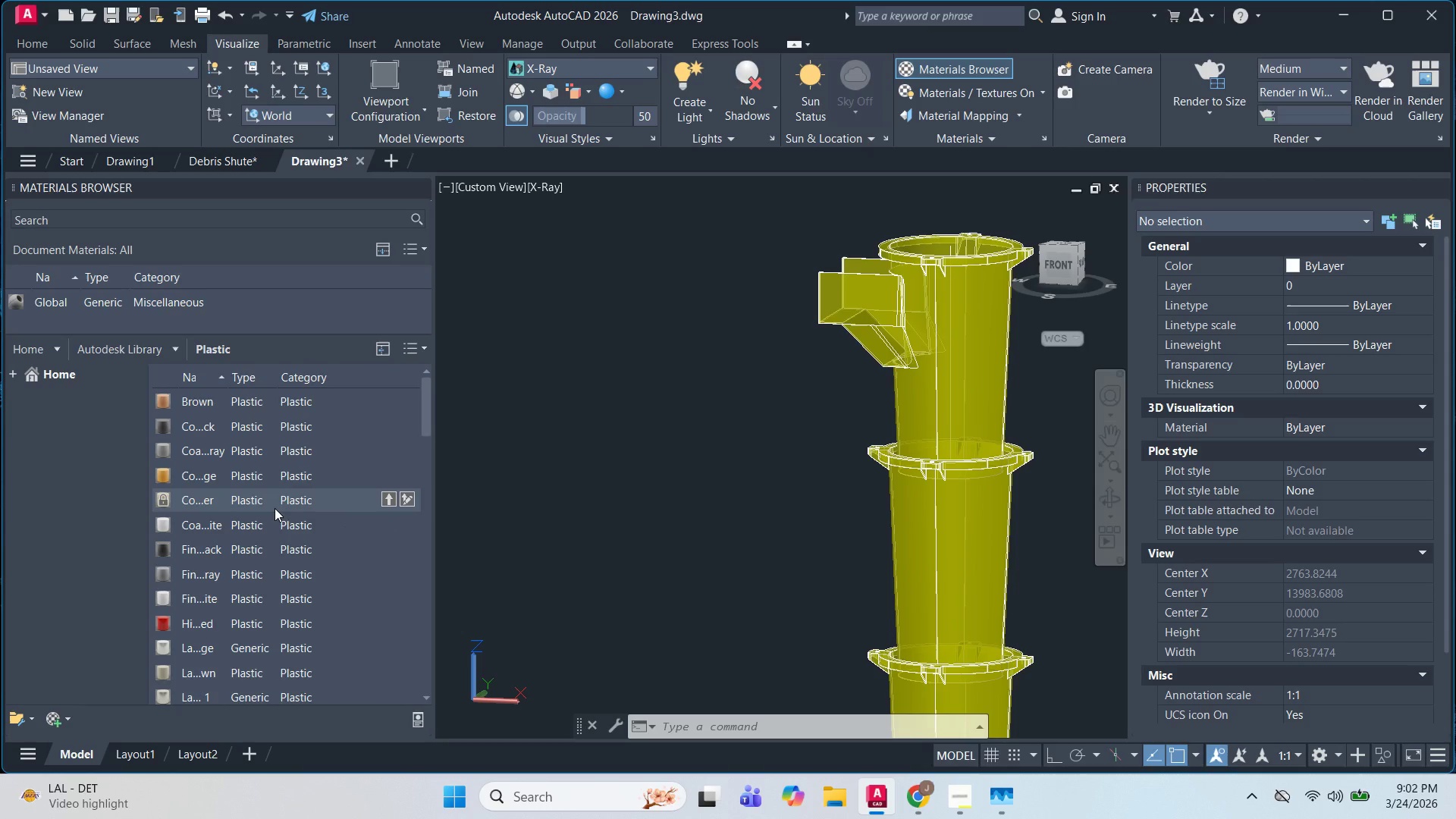 
scroll: coordinate [286, 550], scroll_direction: down, amount: 7.0
 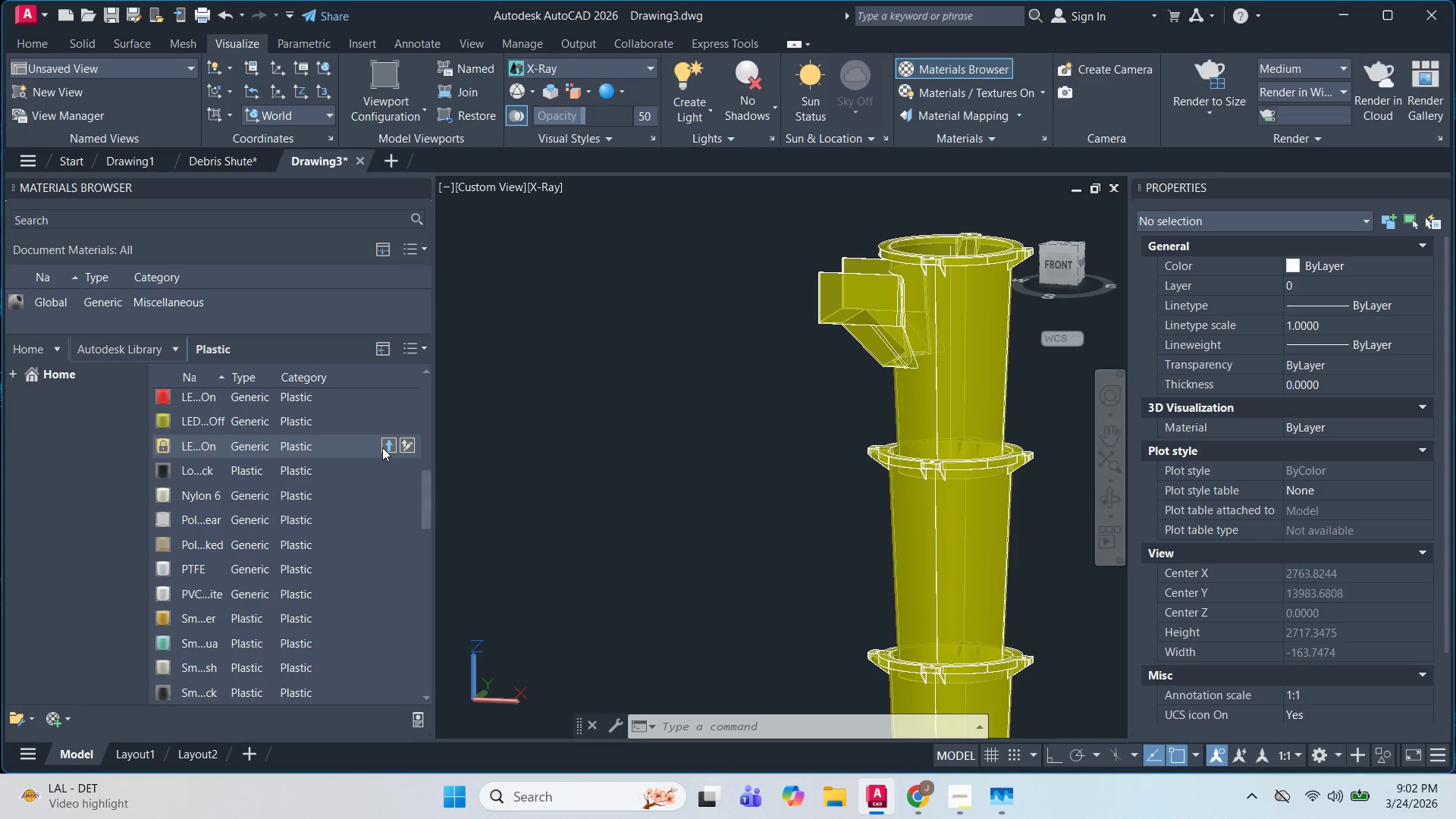 
left_click([384, 447])
 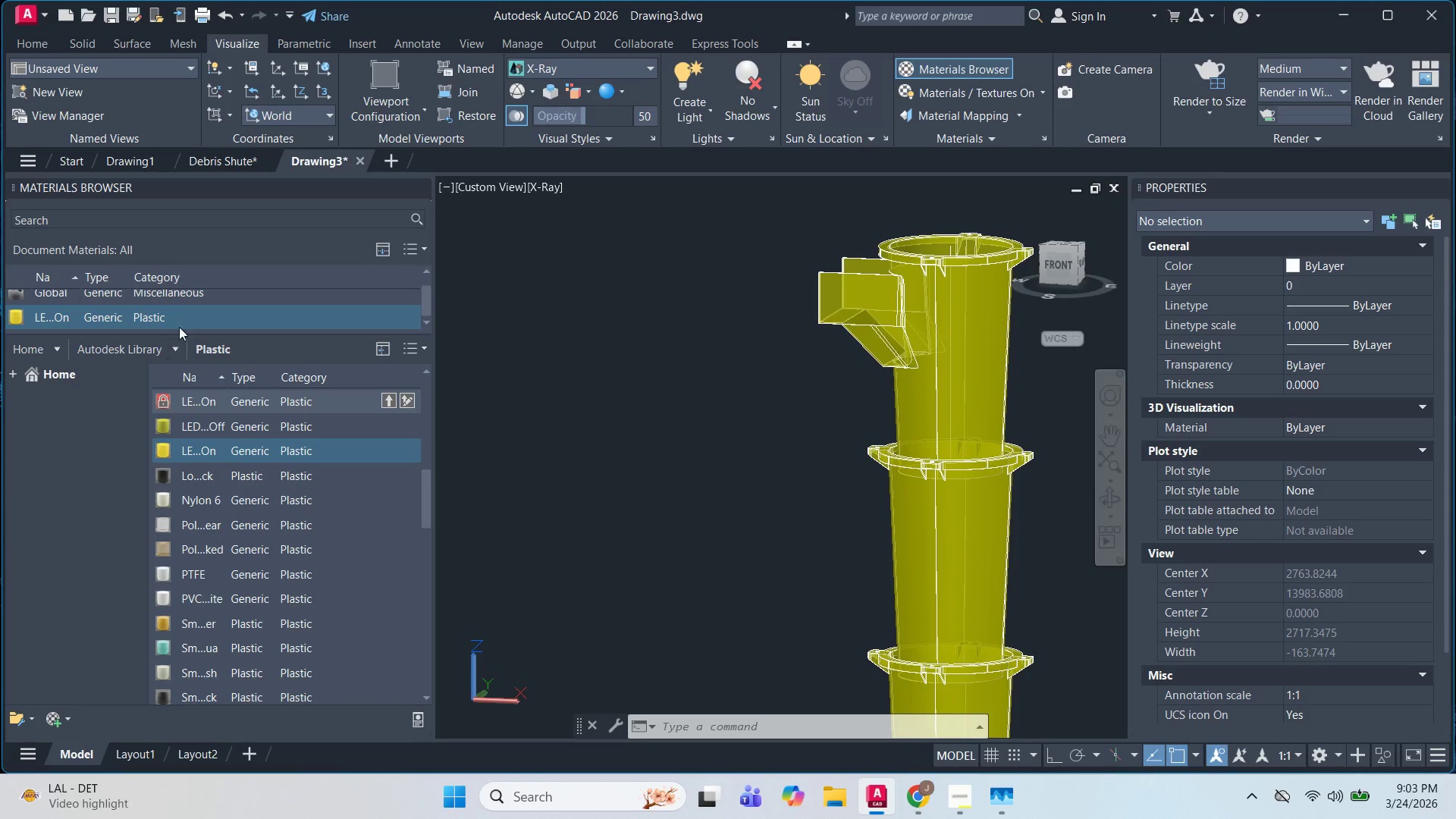 
left_click([184, 308])
 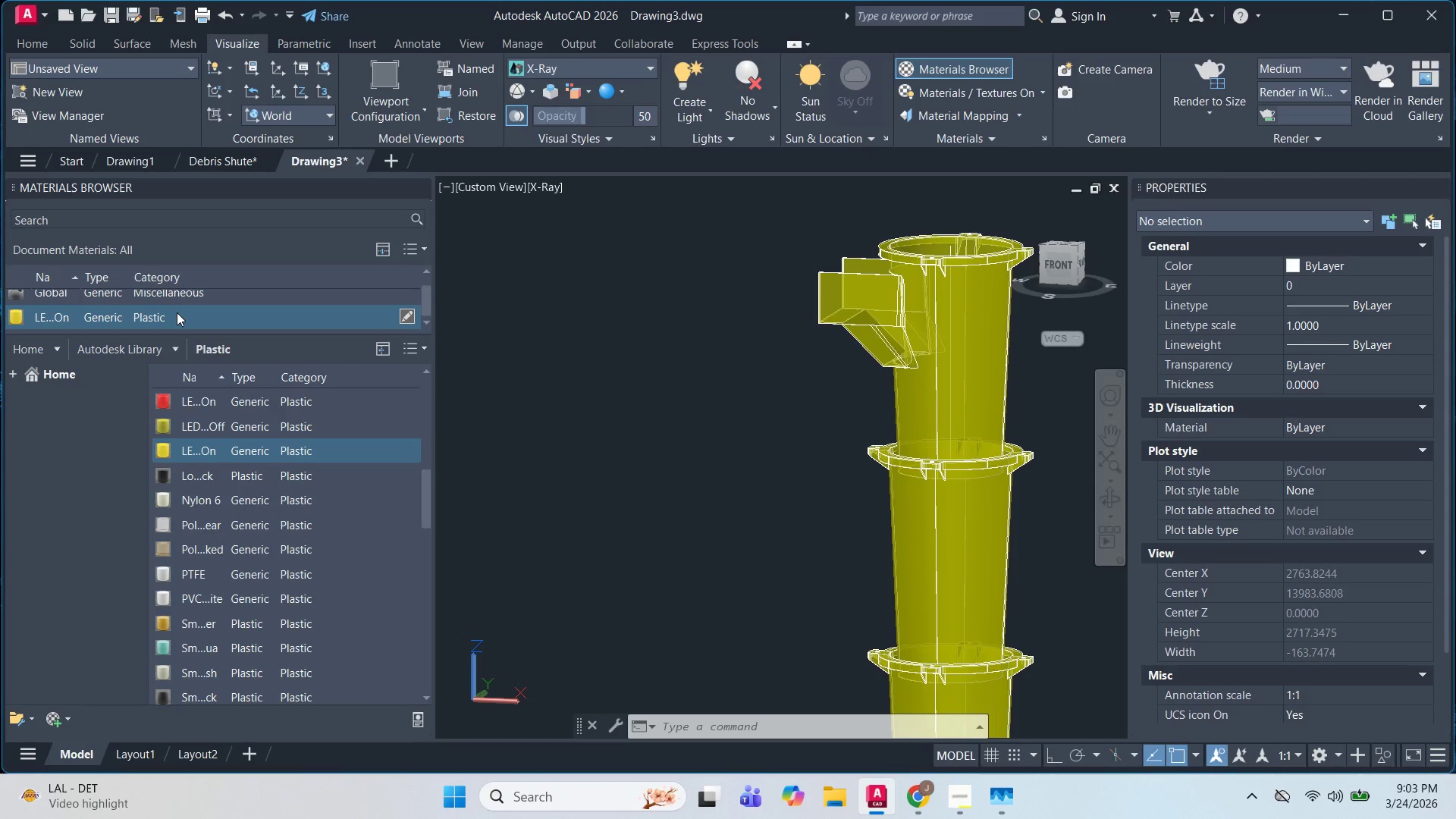 
scroll: coordinate [177, 312], scroll_direction: up, amount: 2.0
 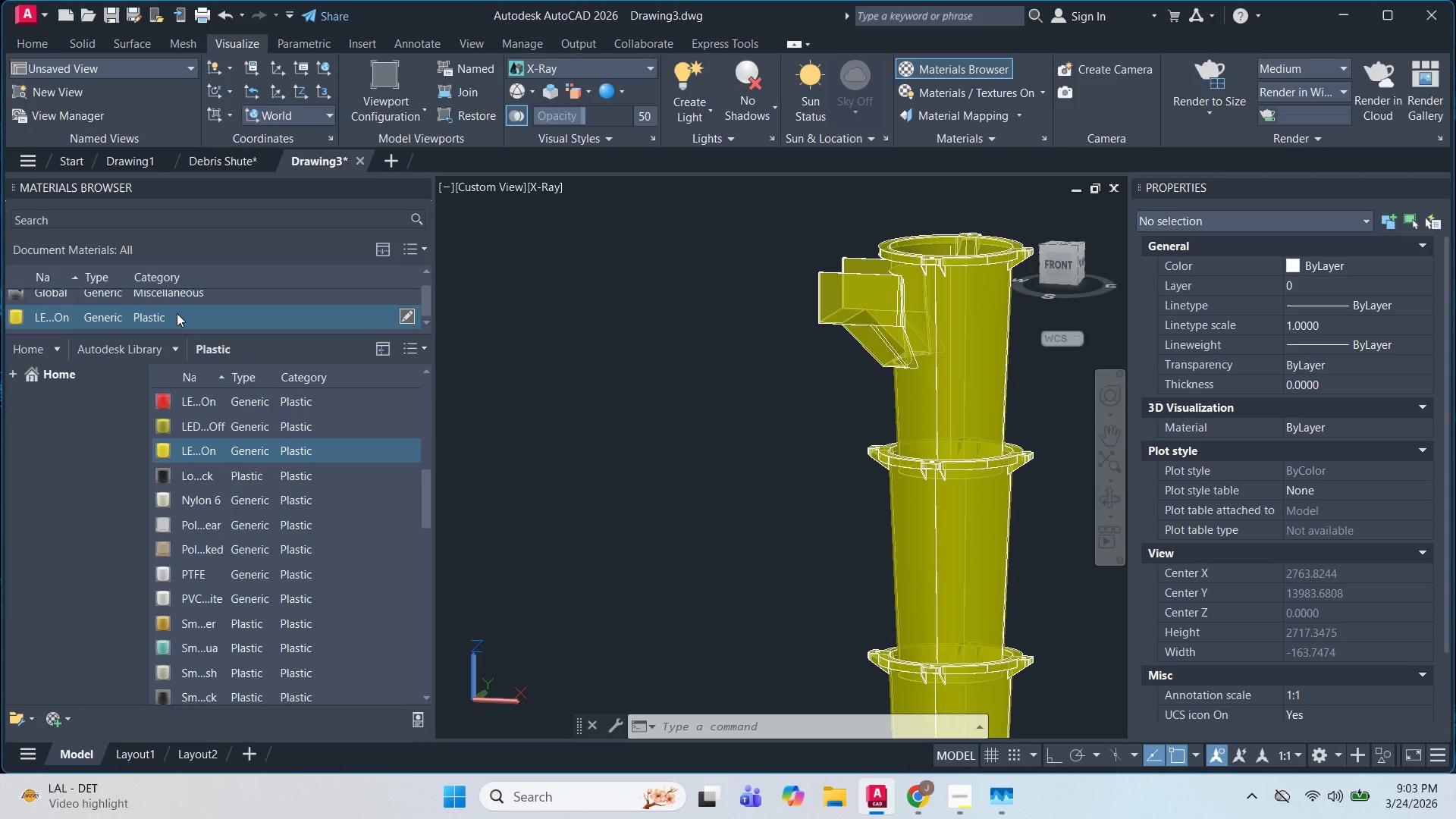 
left_click([177, 313])
 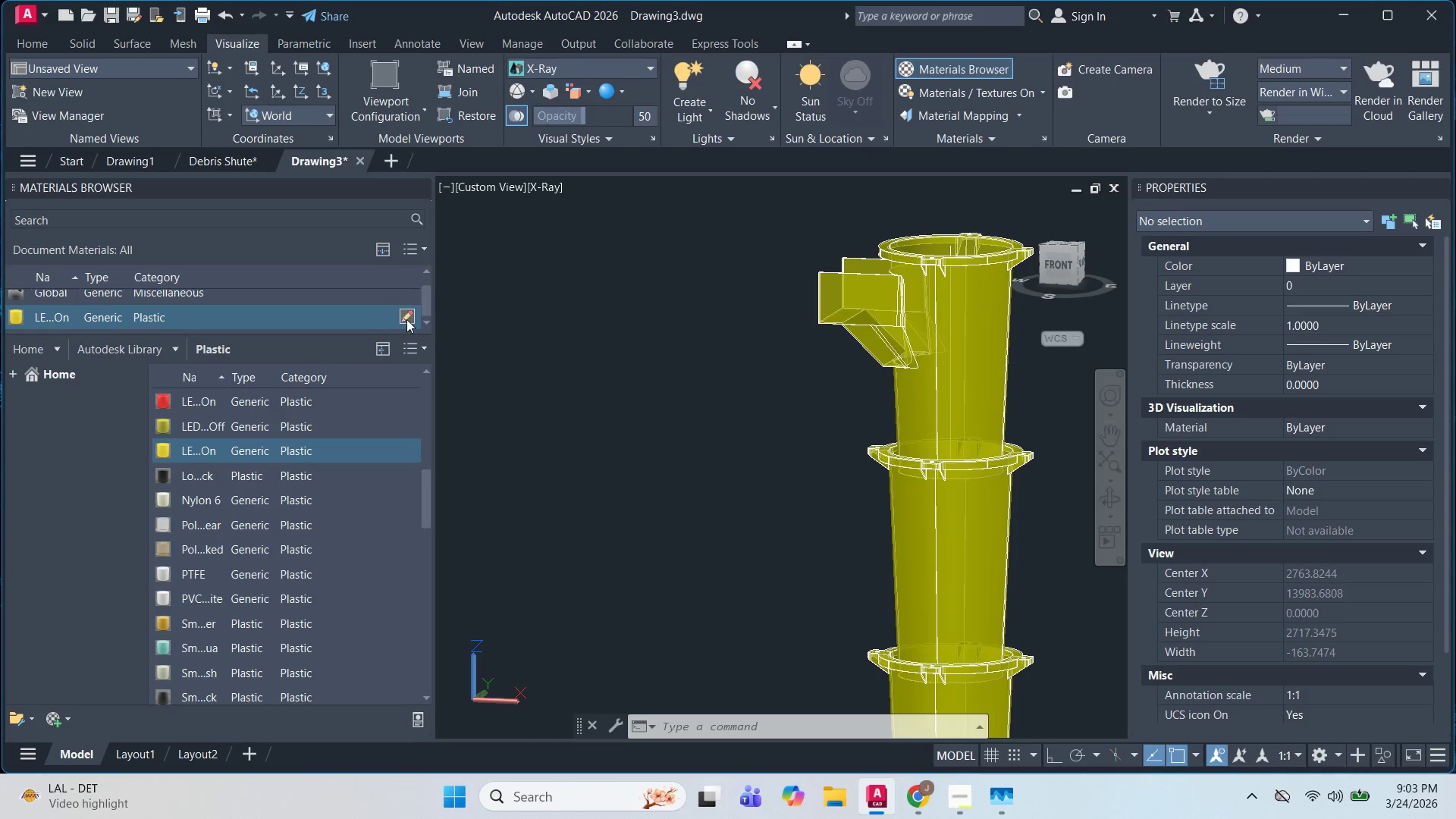 
scroll: coordinate [177, 313], scroll_direction: down, amount: 1.0
 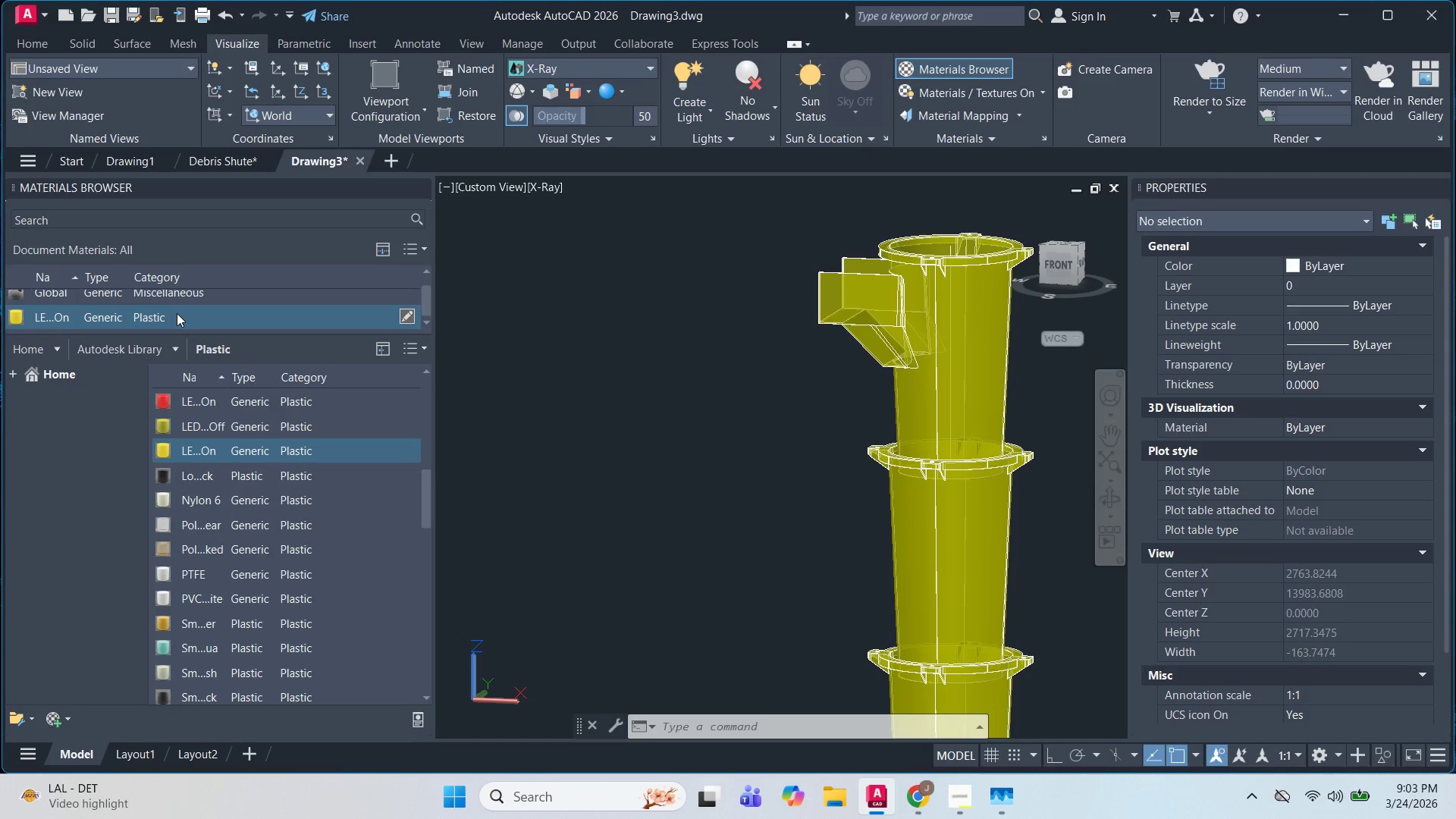 
left_click([406, 319])
 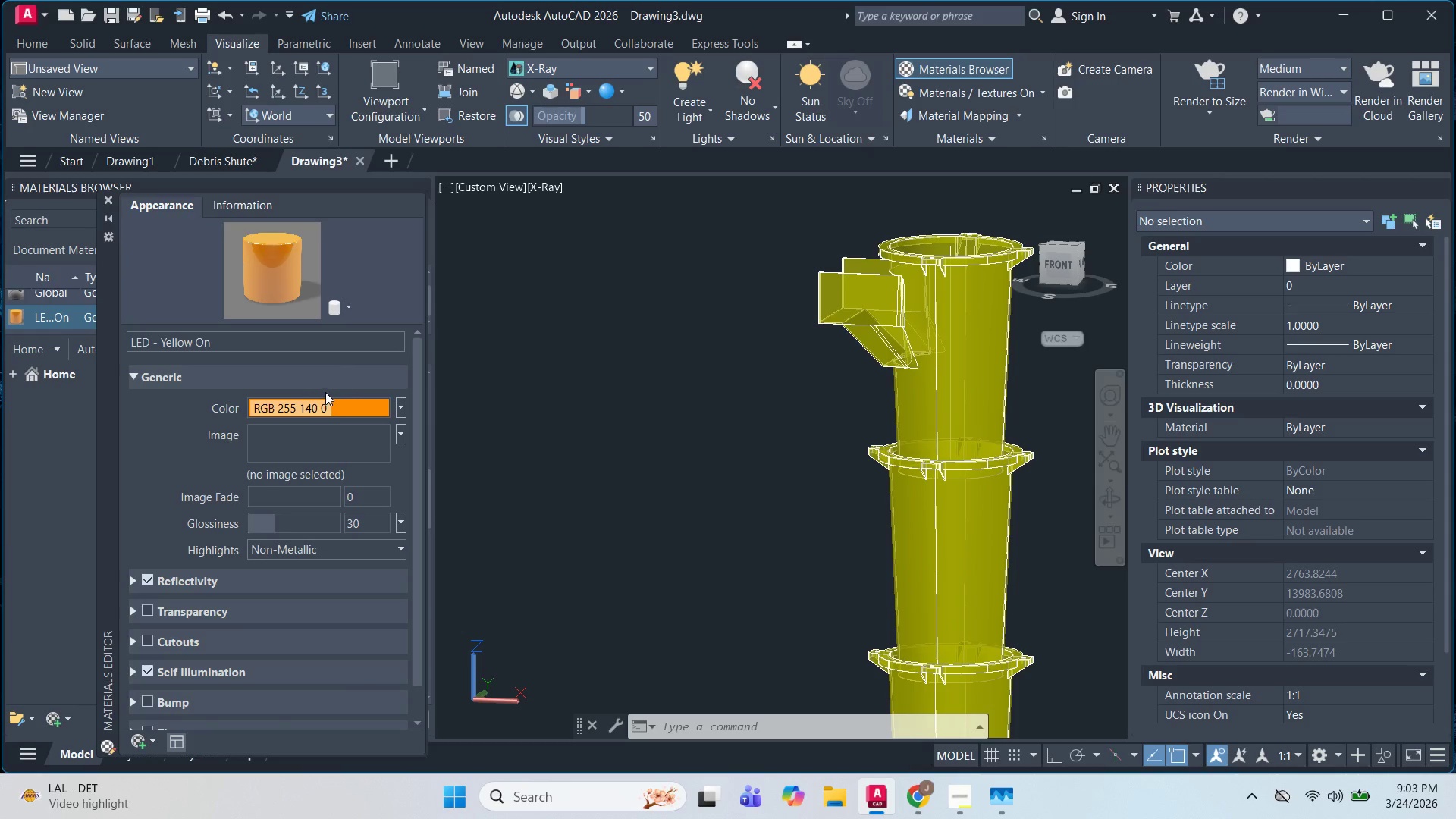 
left_click([515, 377])
 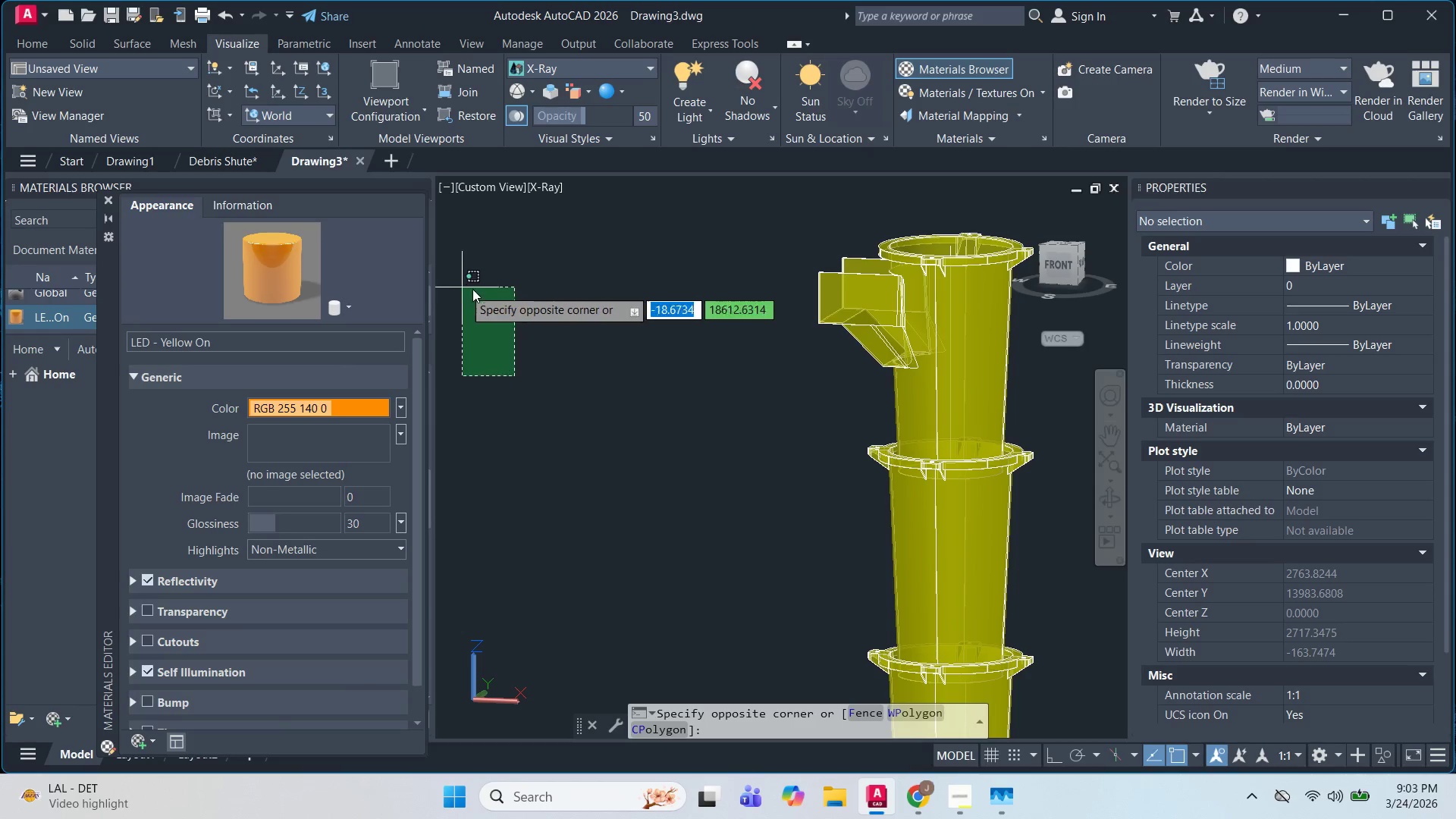 
left_click([500, 300])
 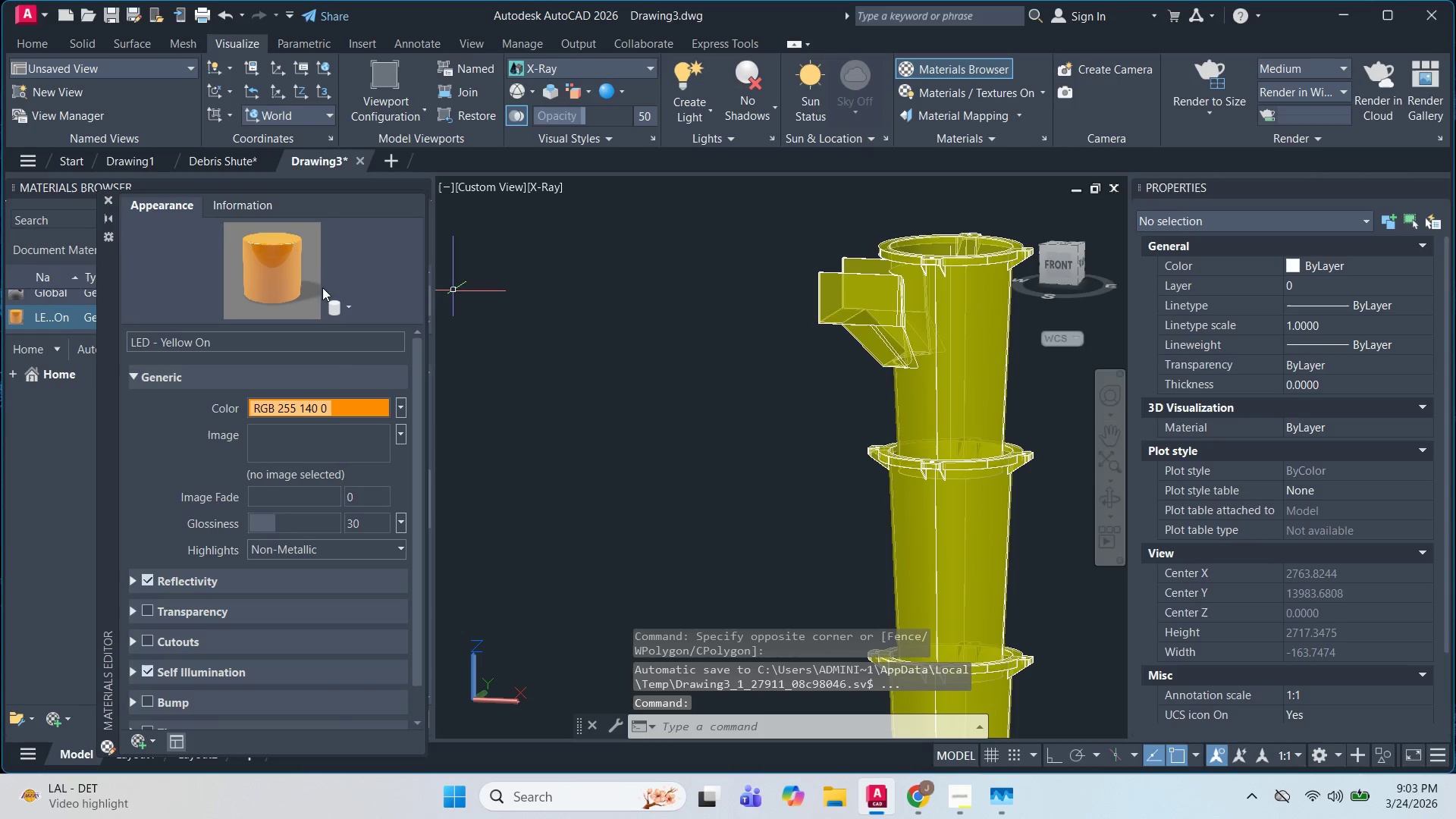 
key(Escape)
 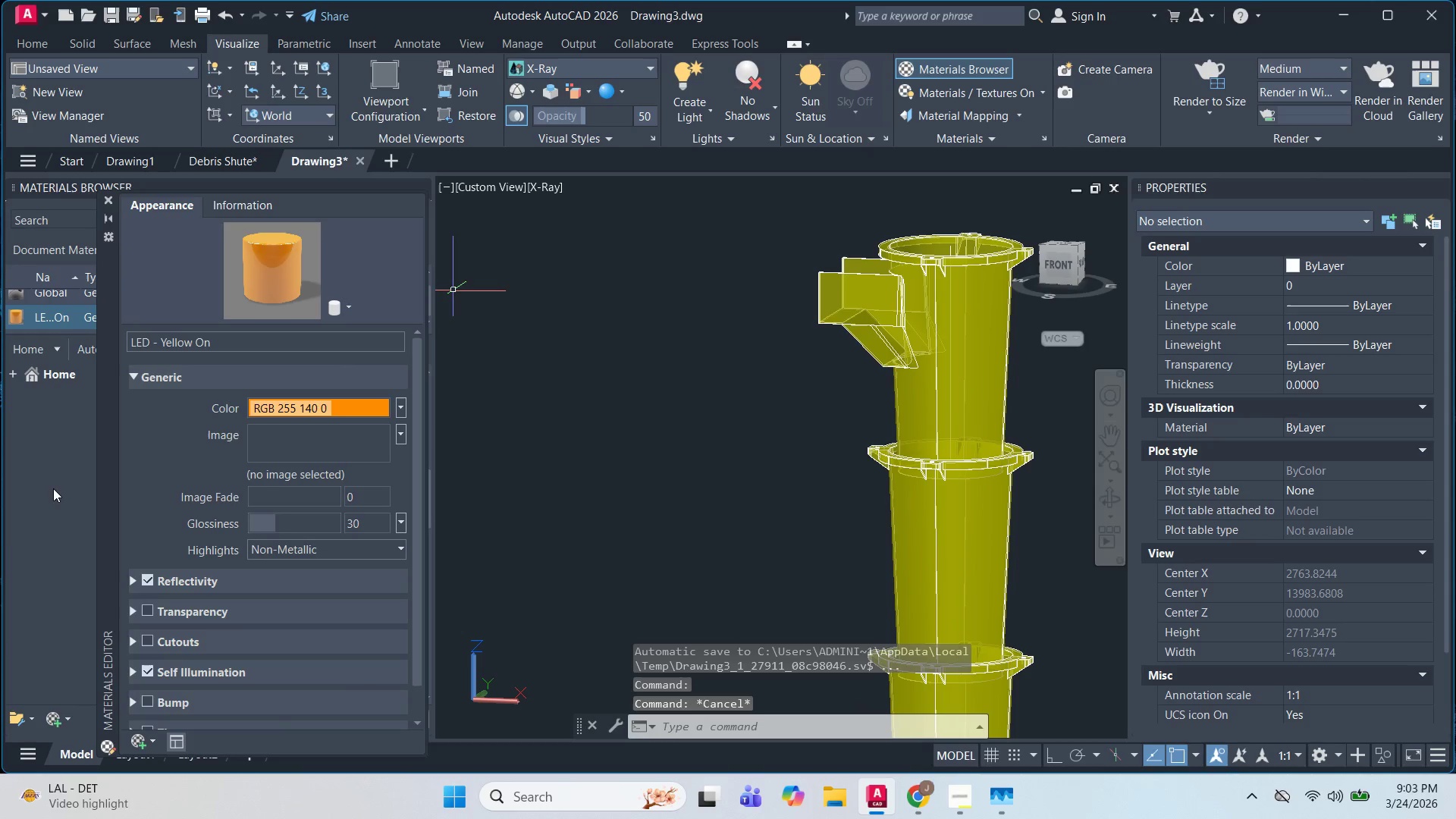 
left_click([52, 473])
 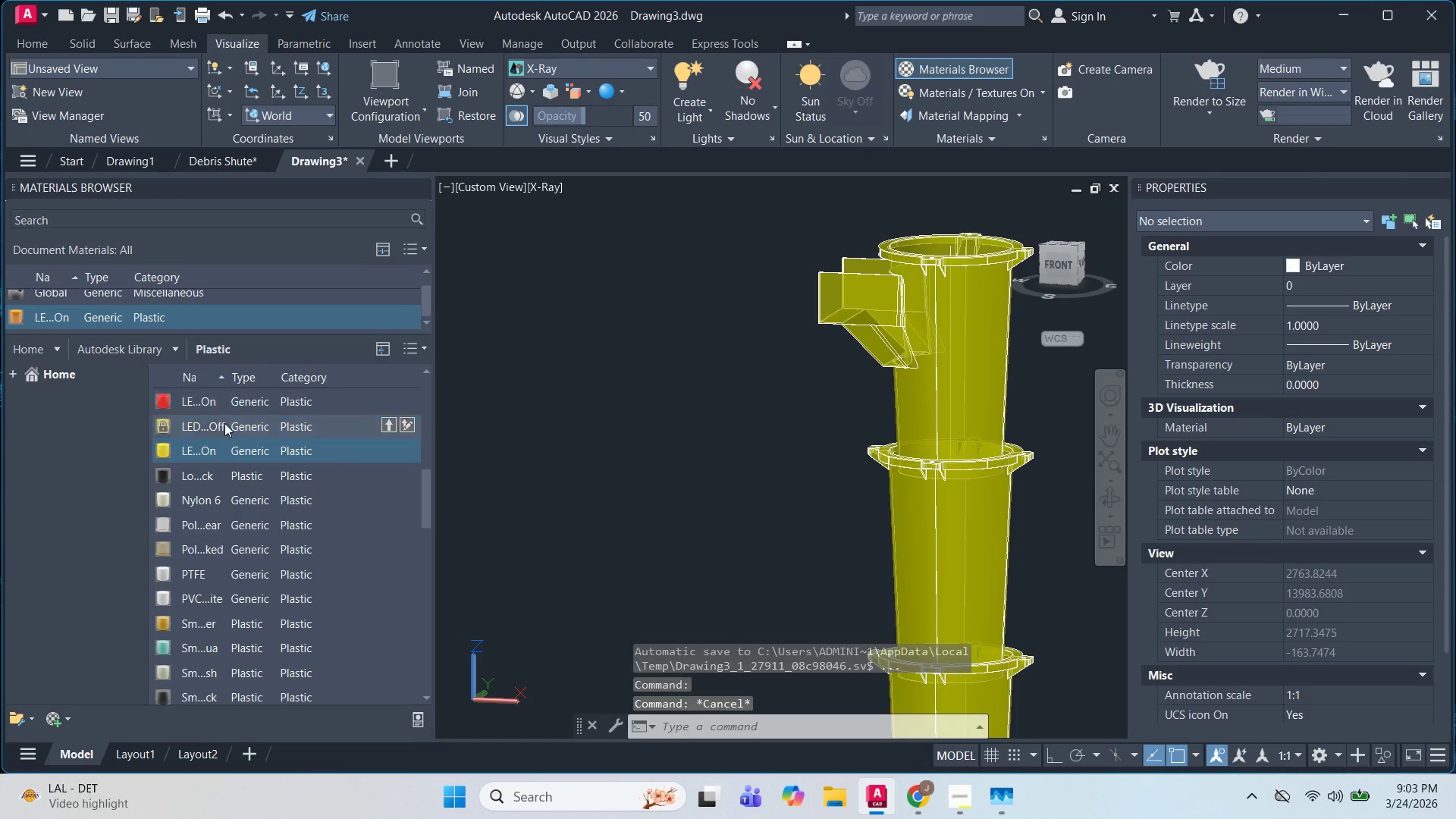 
mouse_move([271, 448])
 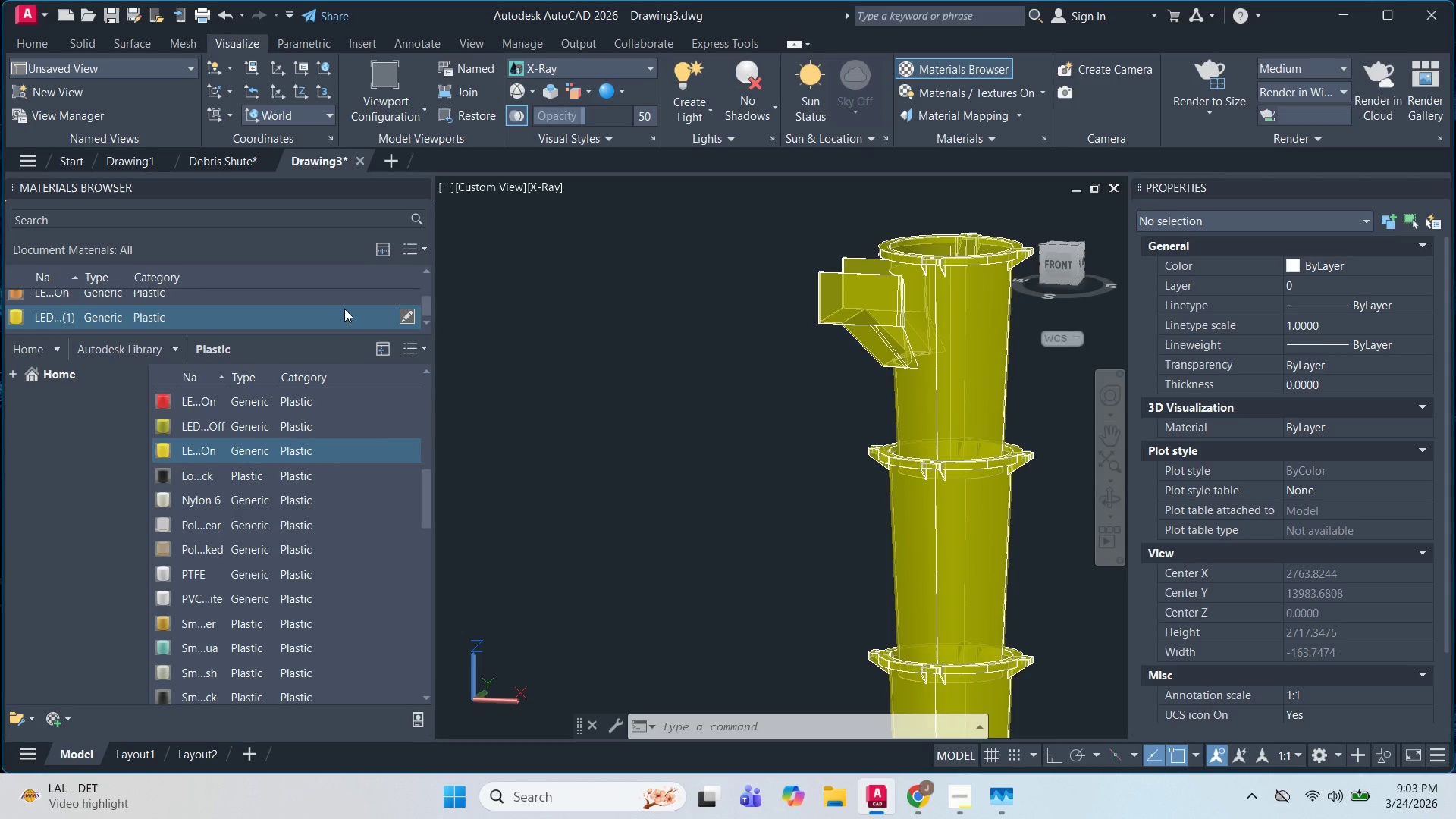 
left_click_drag(start_coordinate=[332, 334], to_coordinate=[325, 417])
 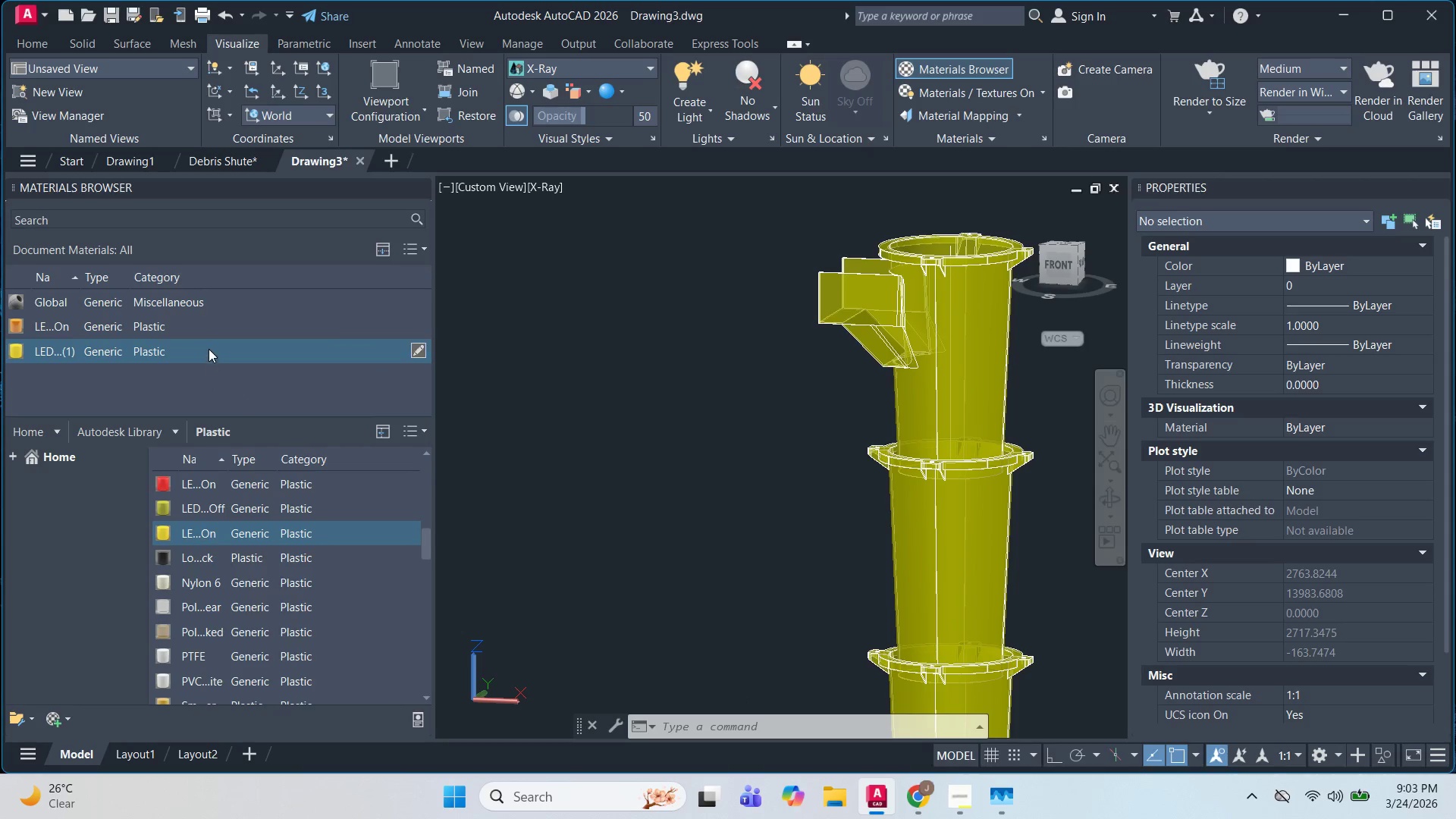 
left_click([209, 349])
 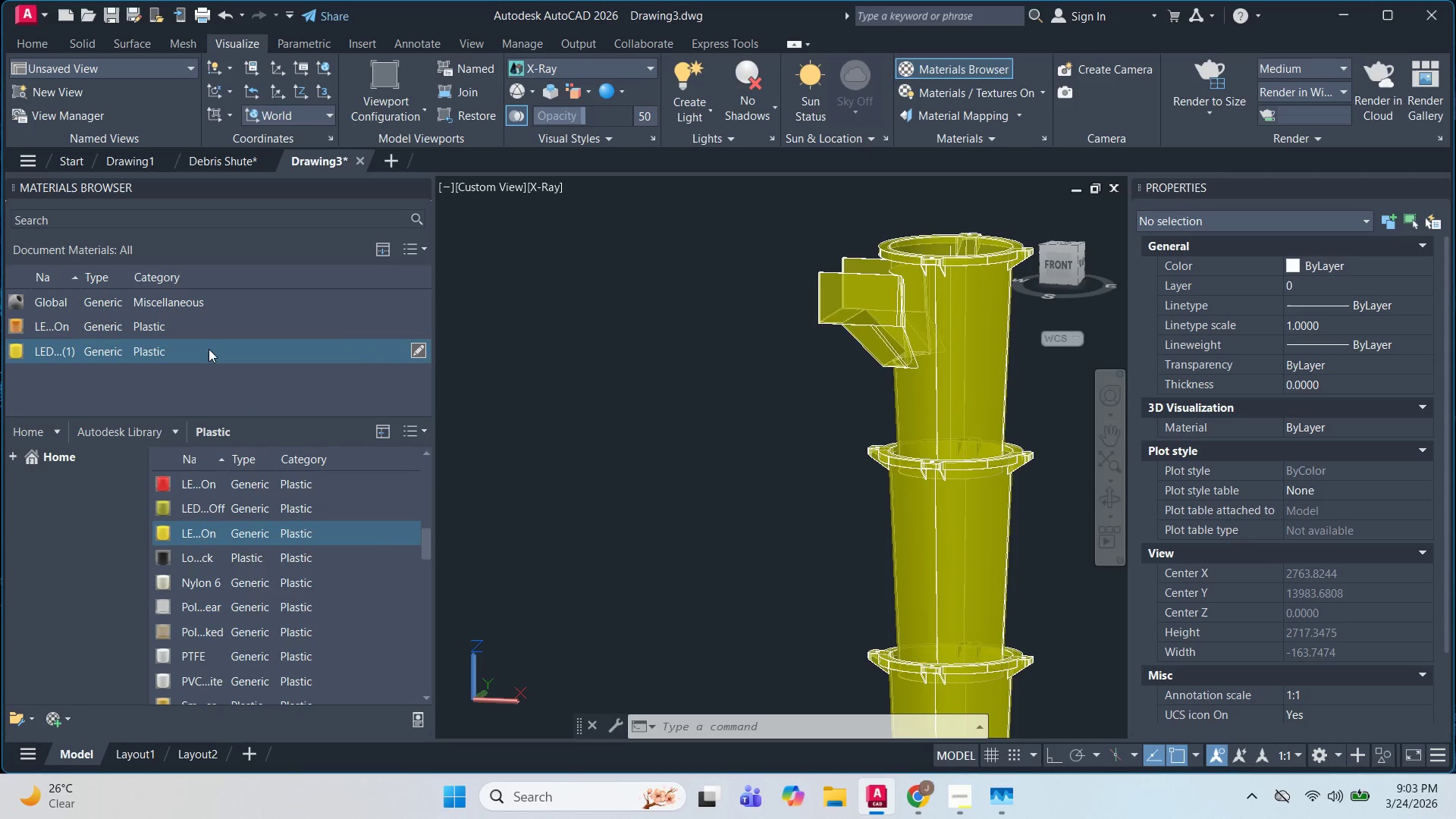 
right_click([209, 349])
 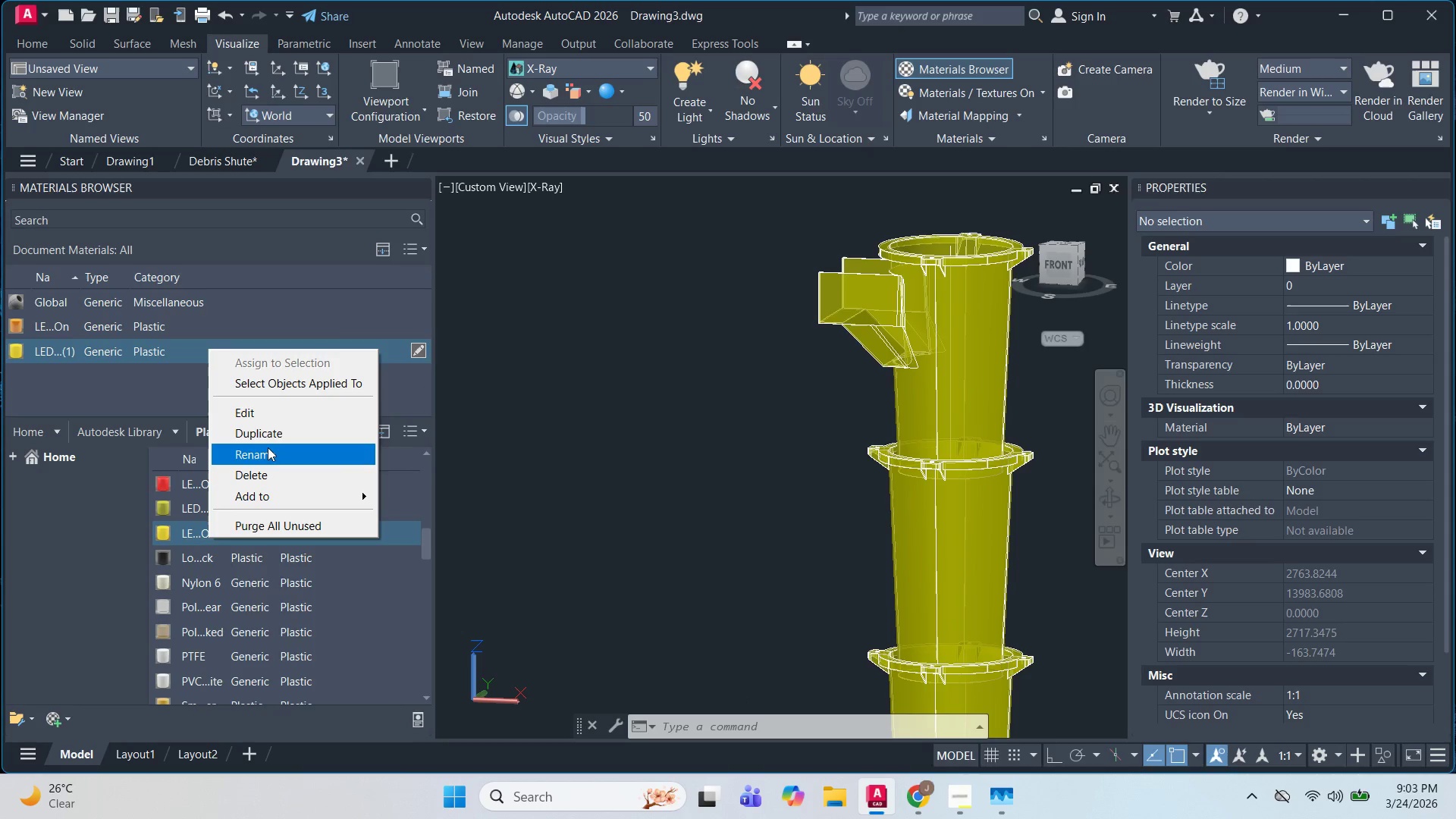 
left_click([266, 438])
 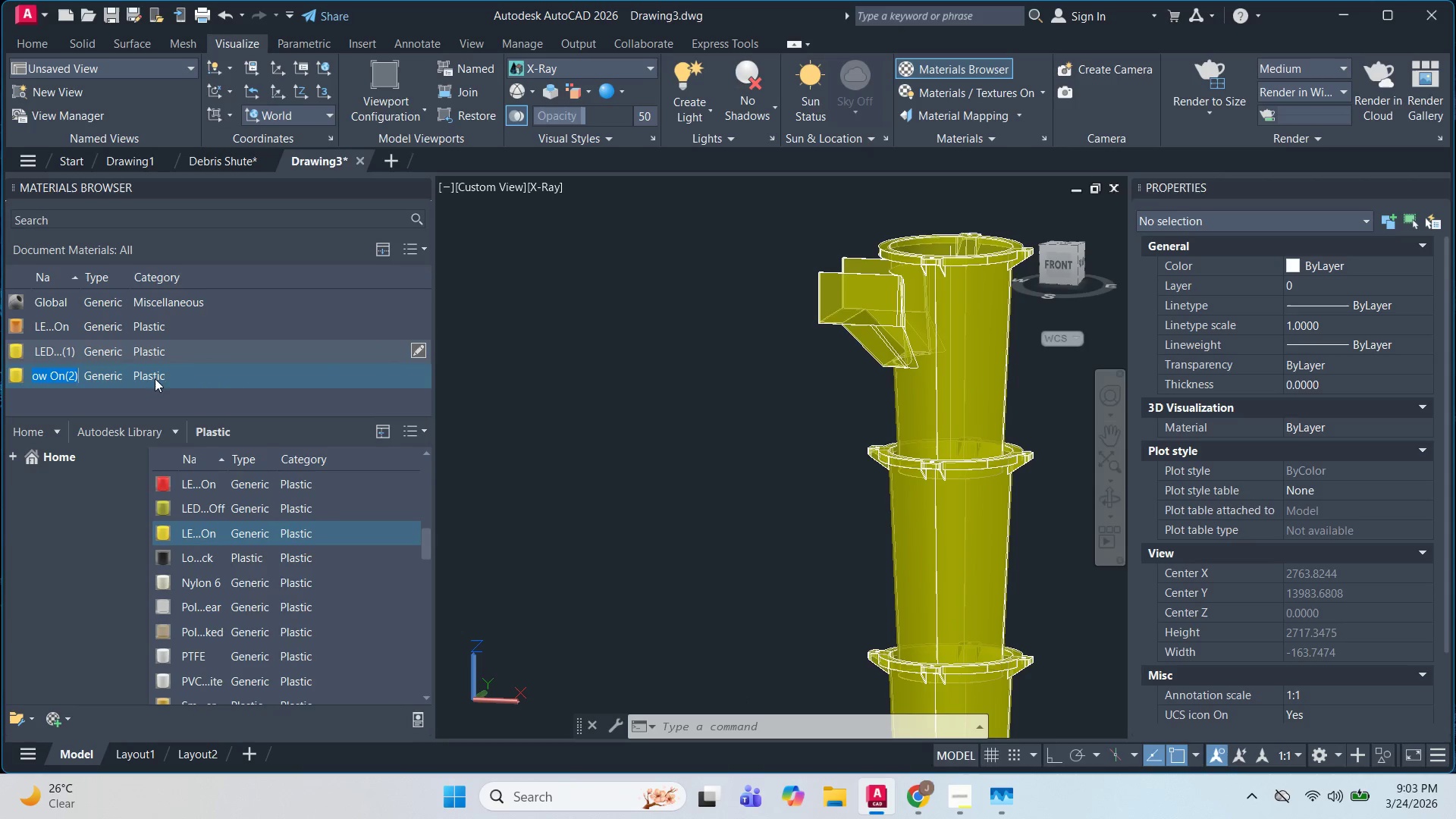 
left_click([150, 372])
 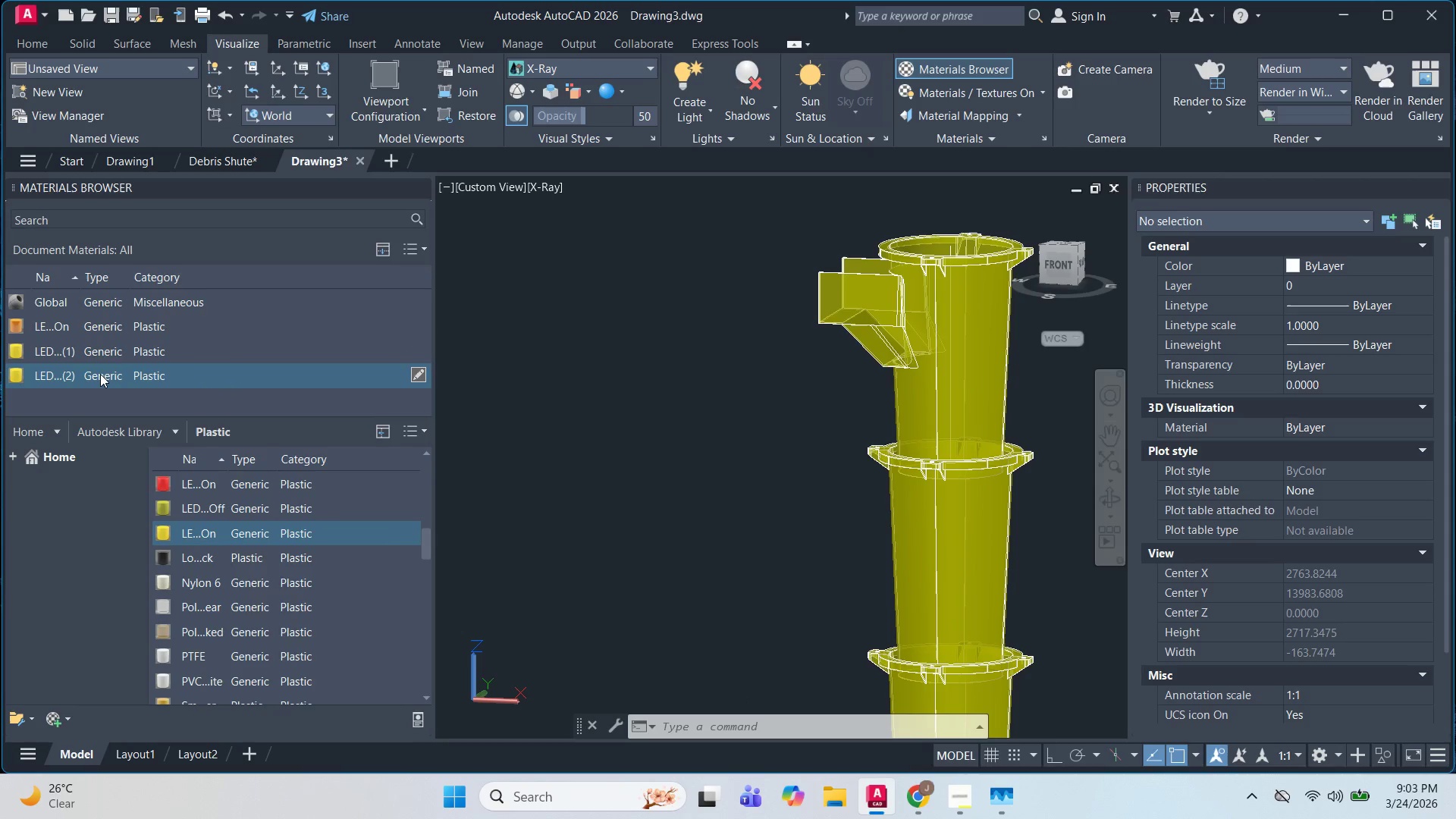 
left_click([99, 374])
 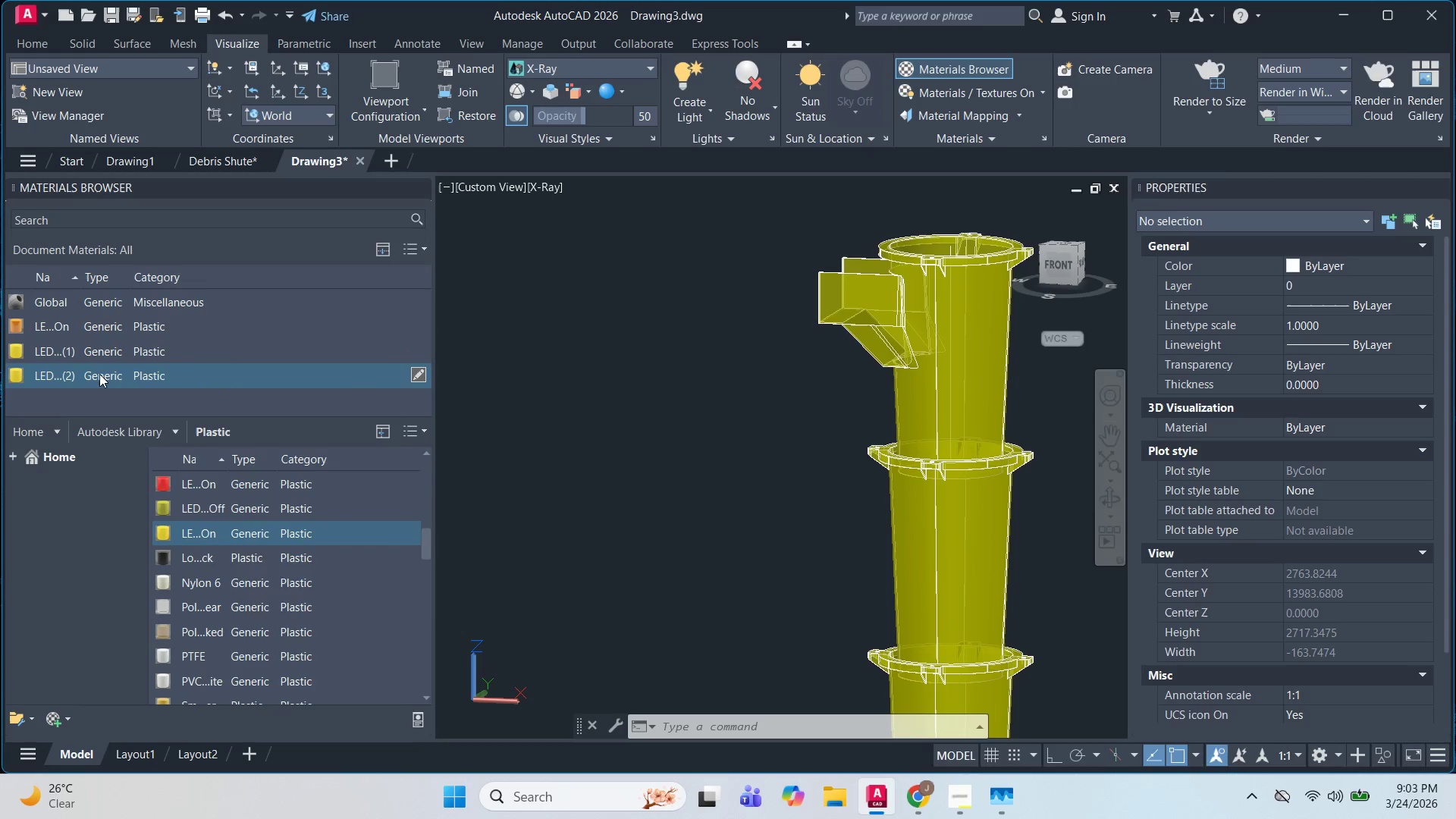 
right_click([99, 374])
 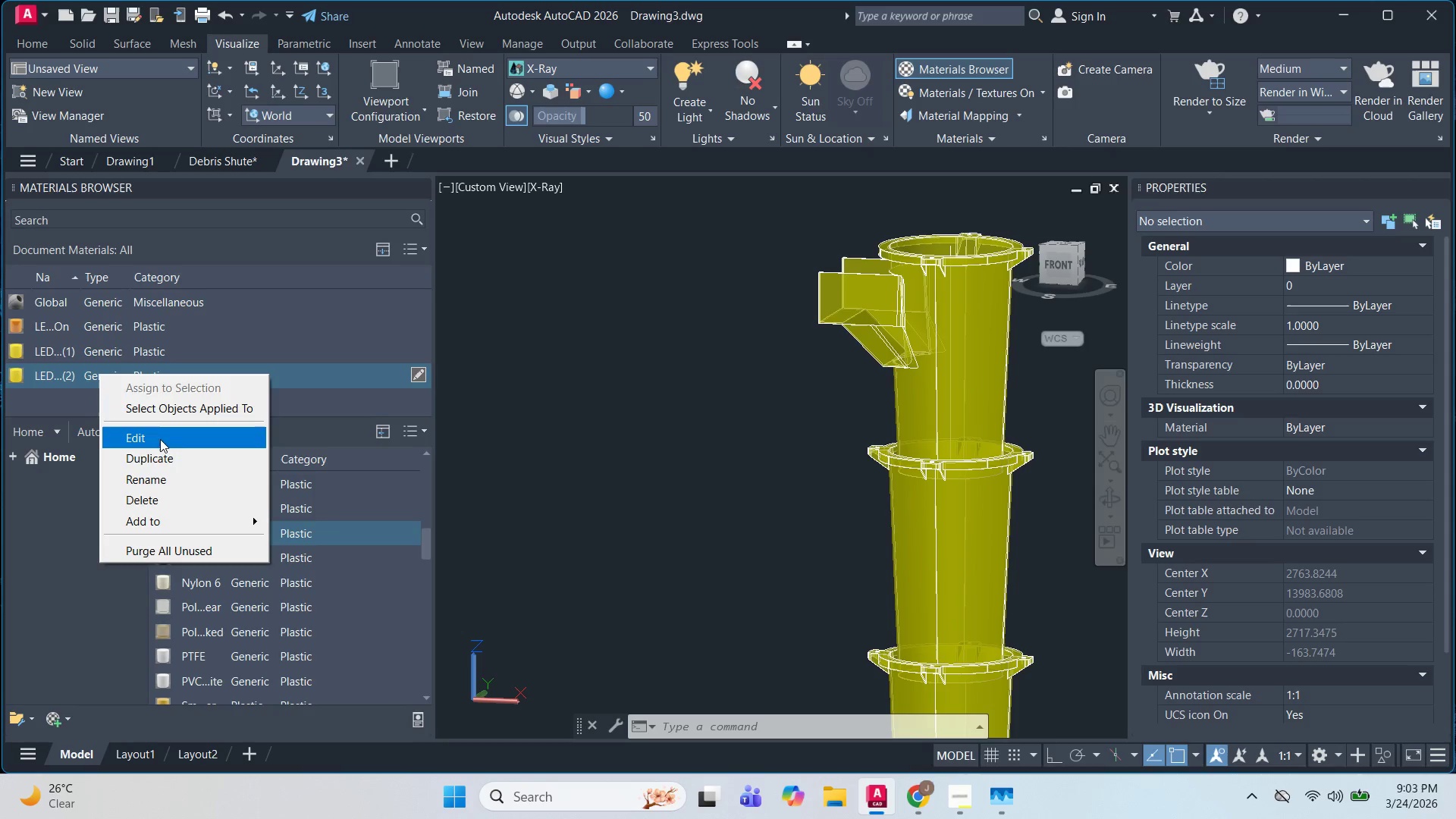 
left_click([160, 444])
 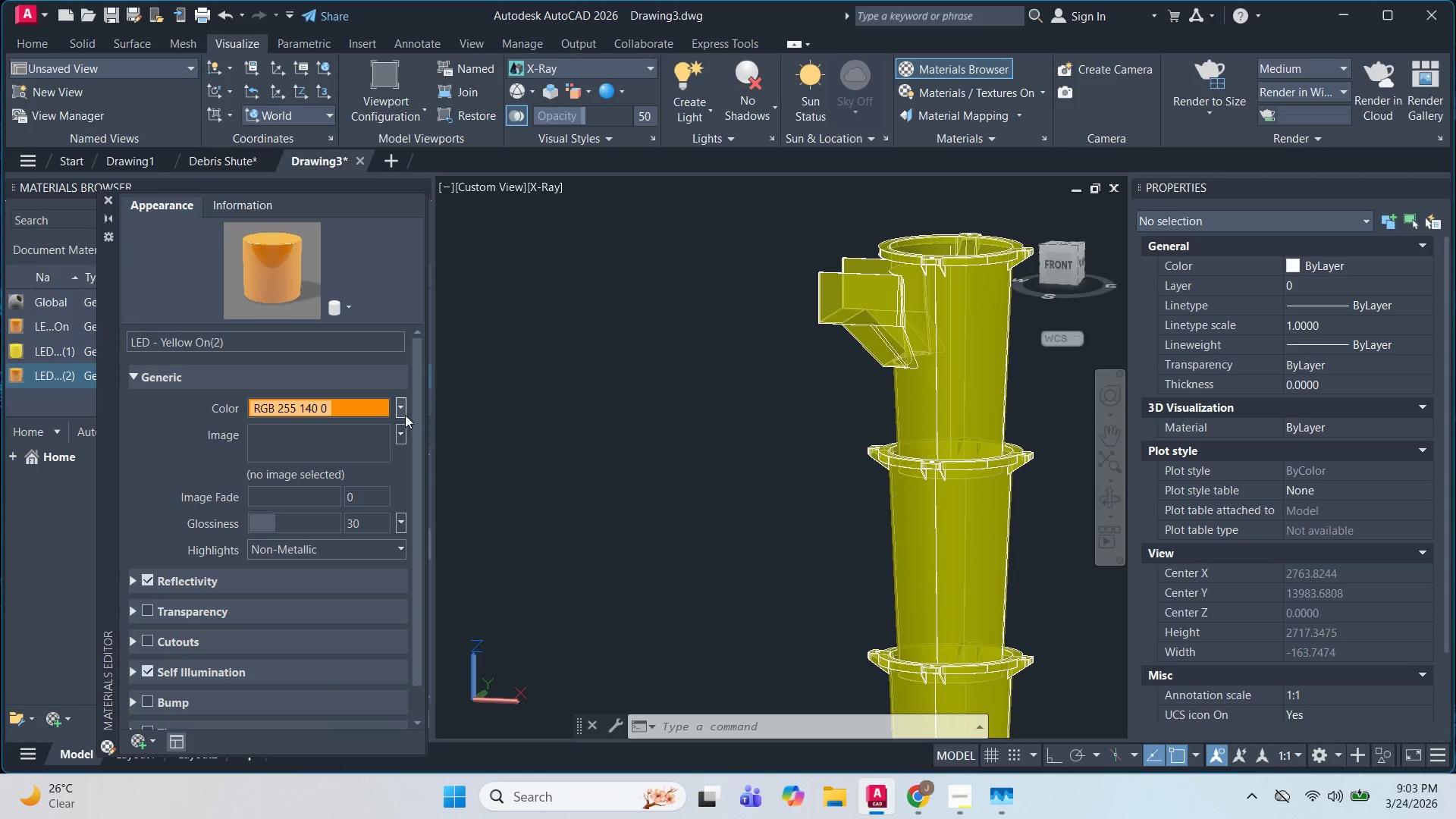 
wait(6.14)
 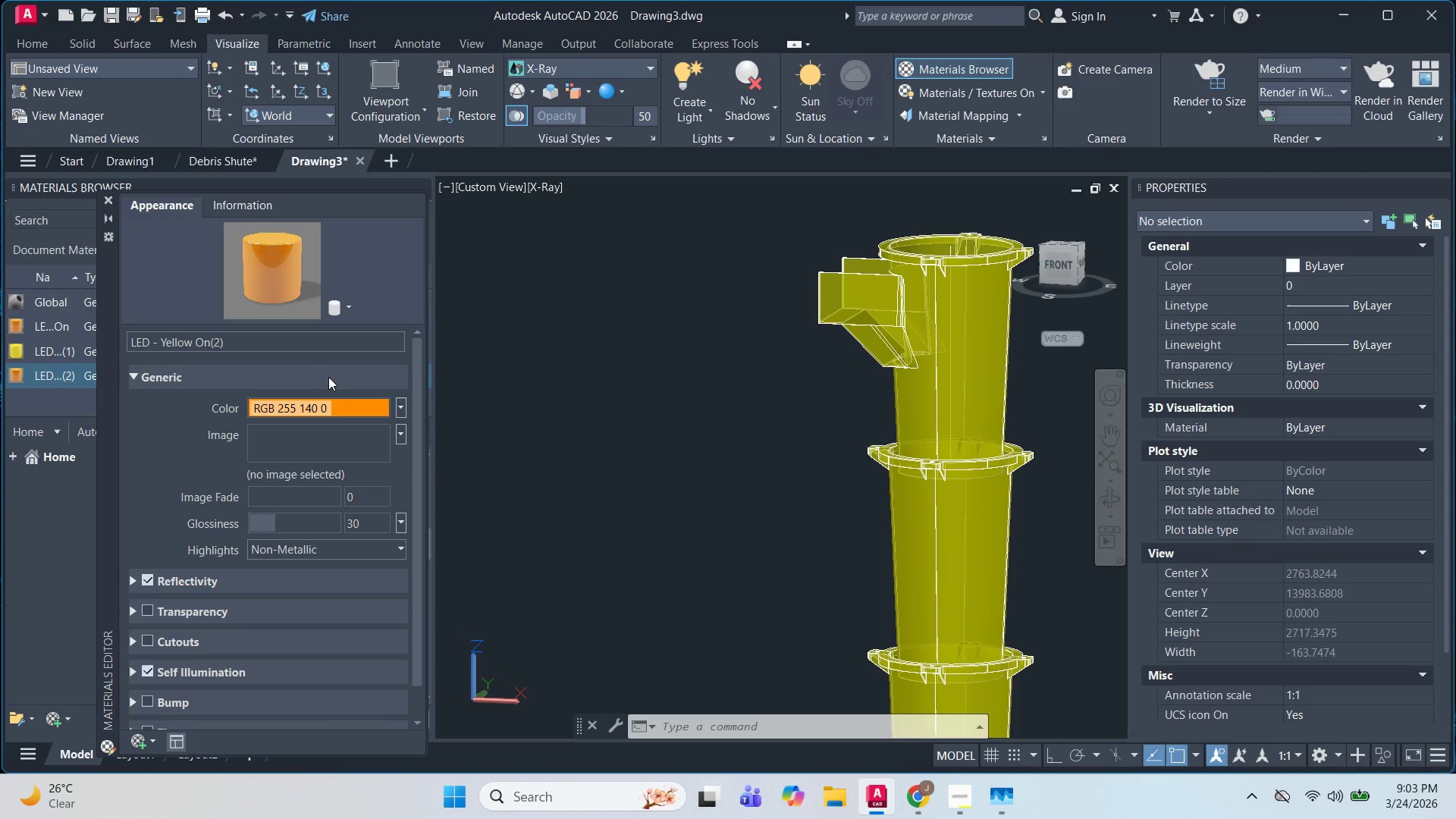 
left_click([368, 431])
 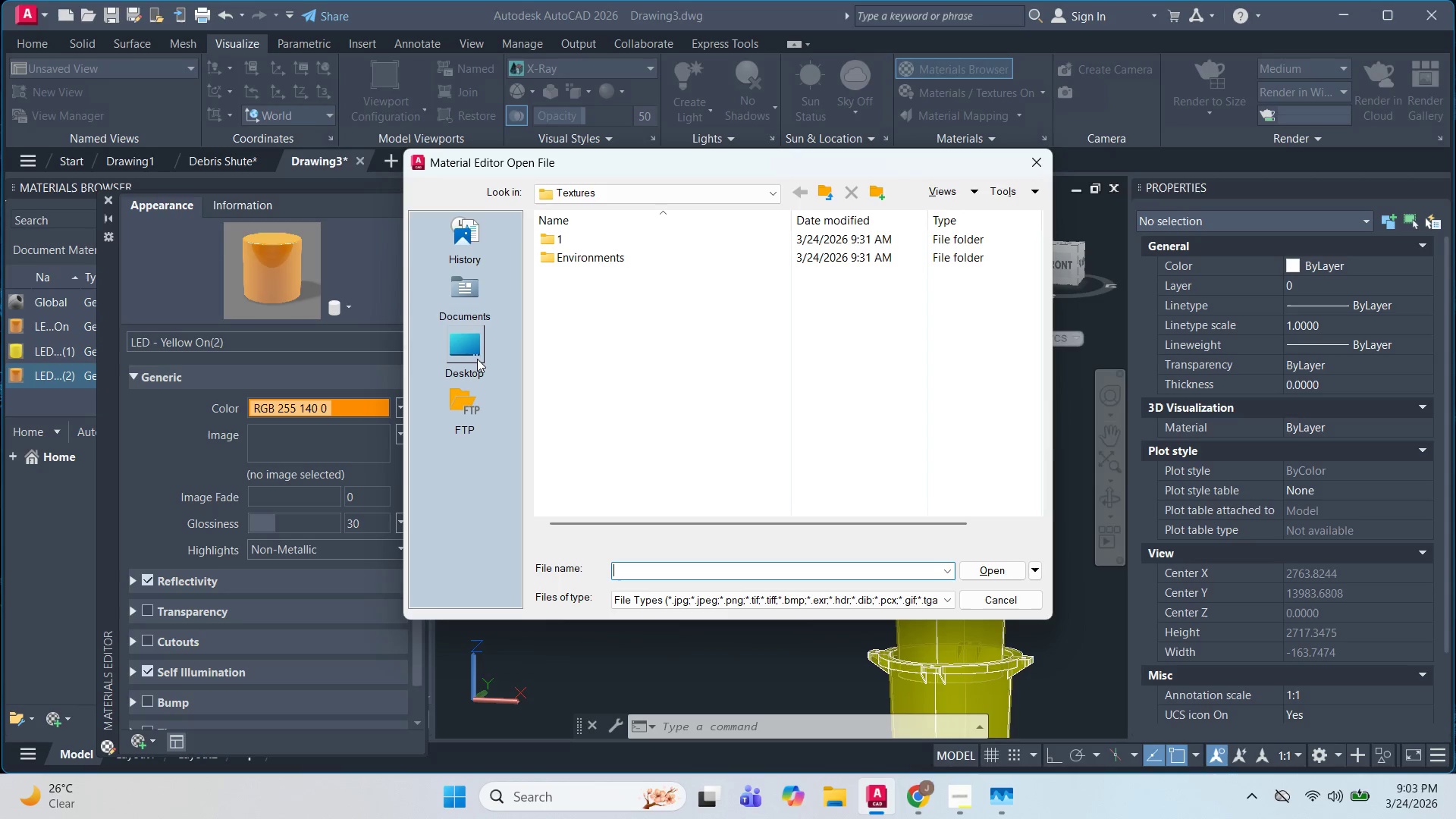 
left_click([475, 359])
 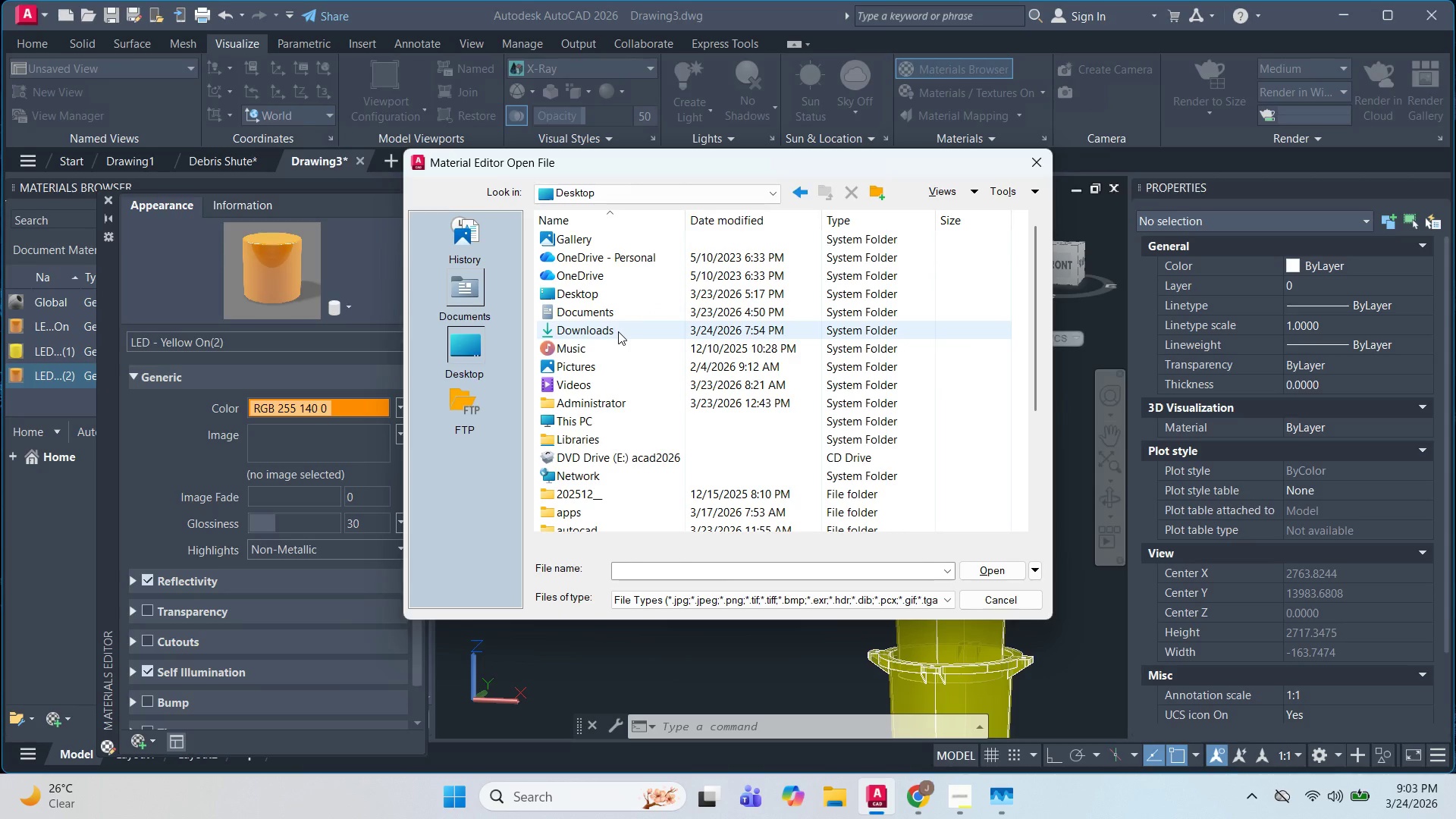 
wait(5.66)
 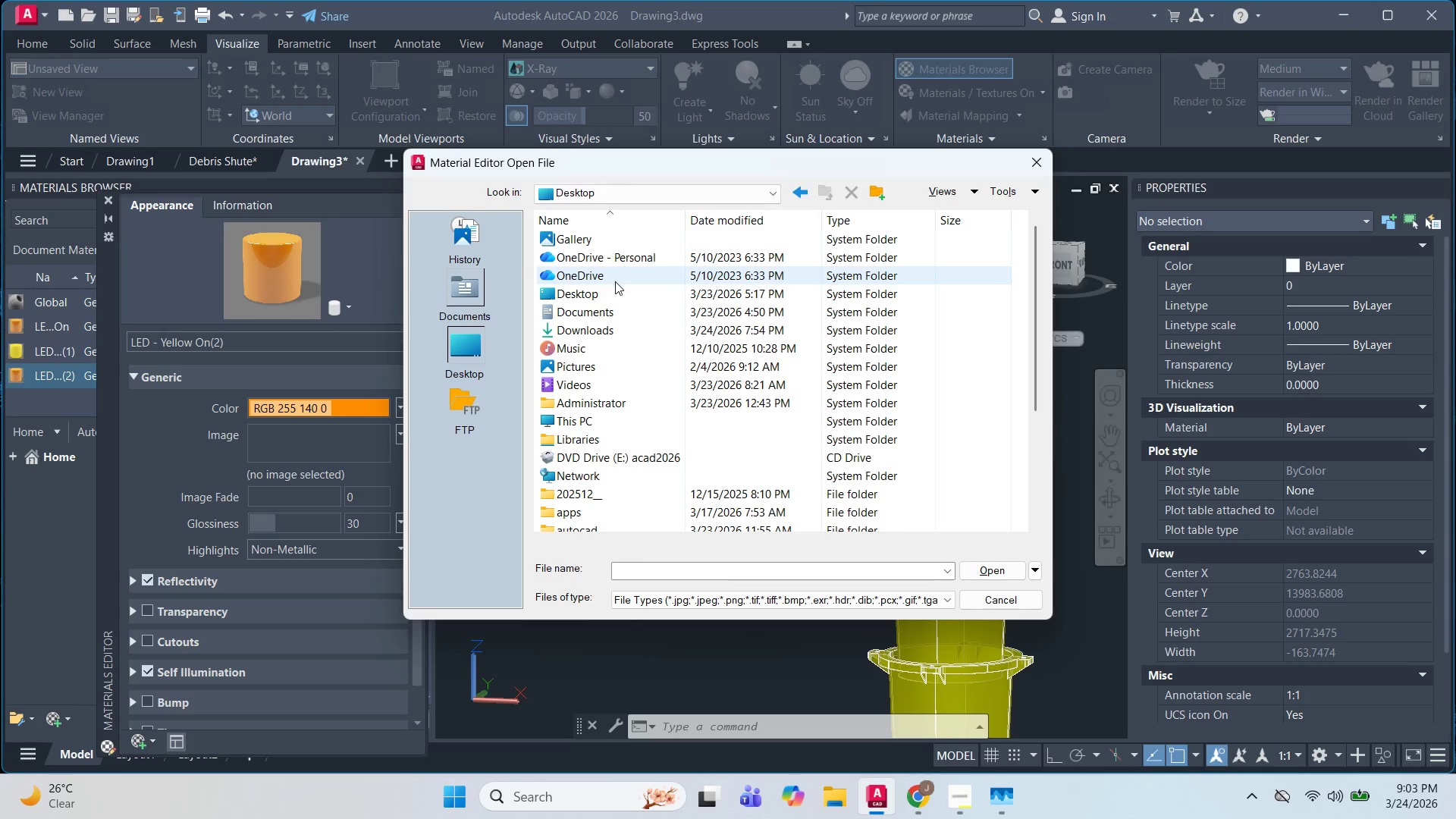 
left_click([619, 299])
 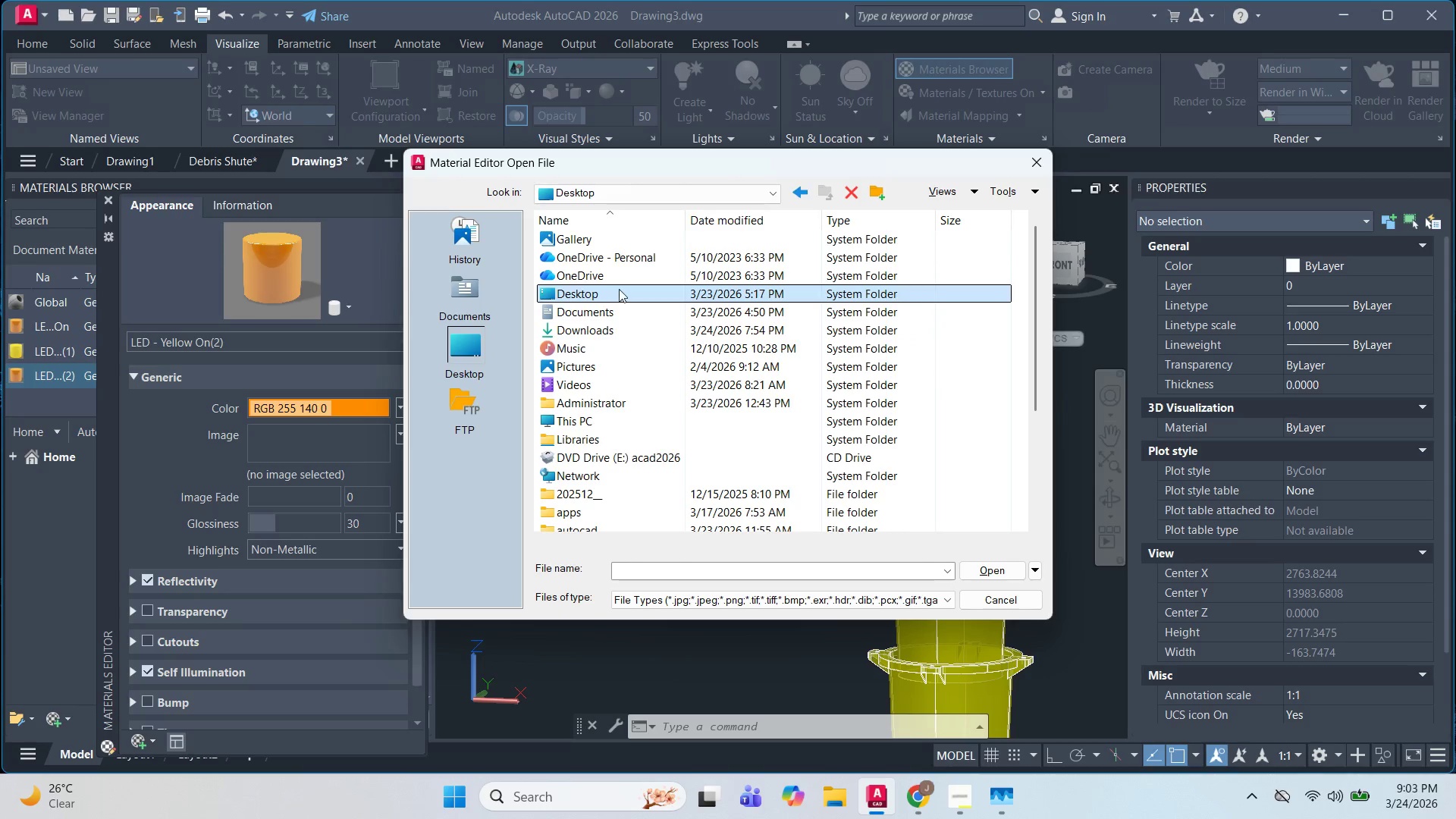 
double_click([619, 288])
 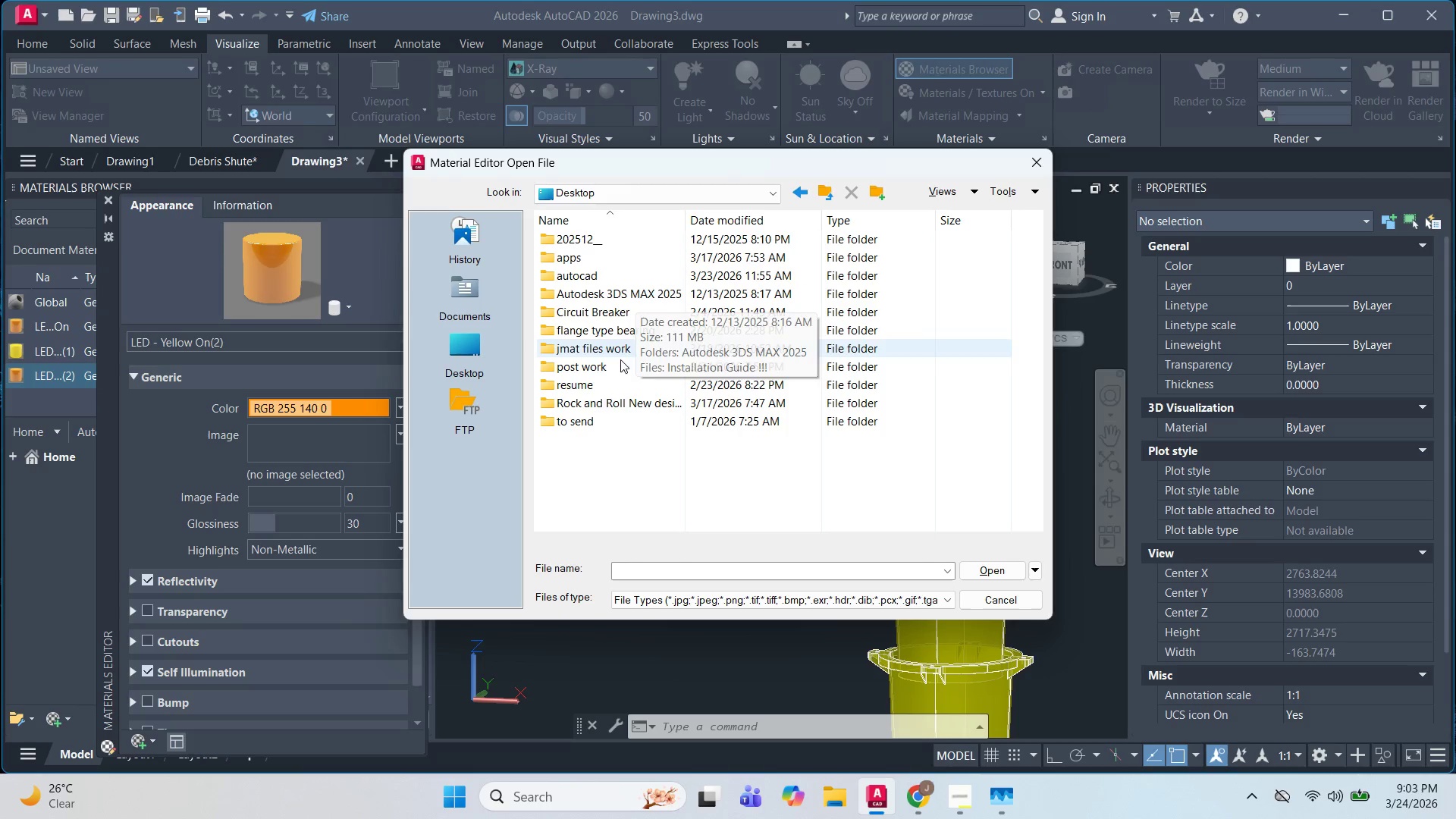 
double_click([611, 369])
 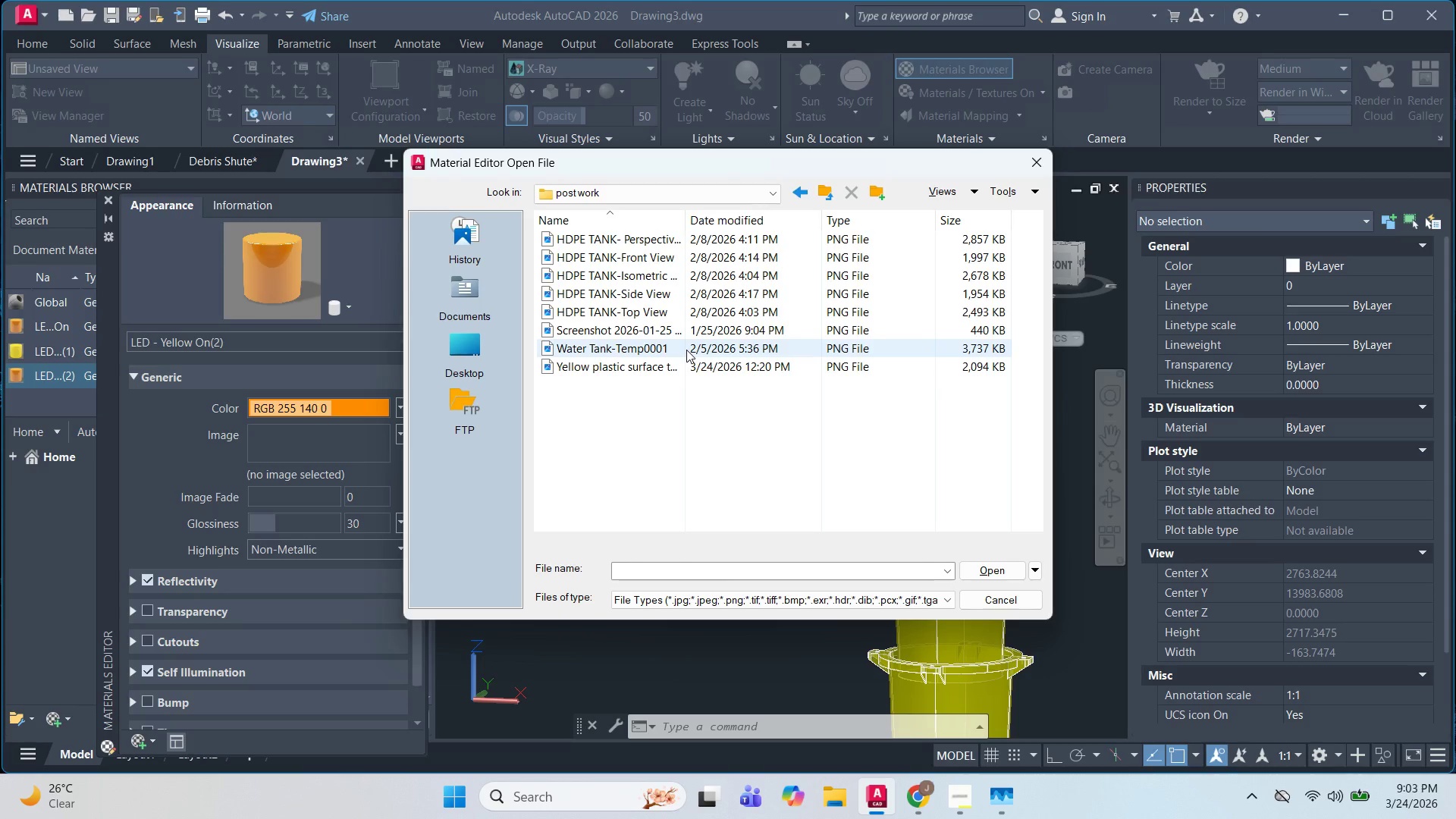 
left_click([676, 325])
 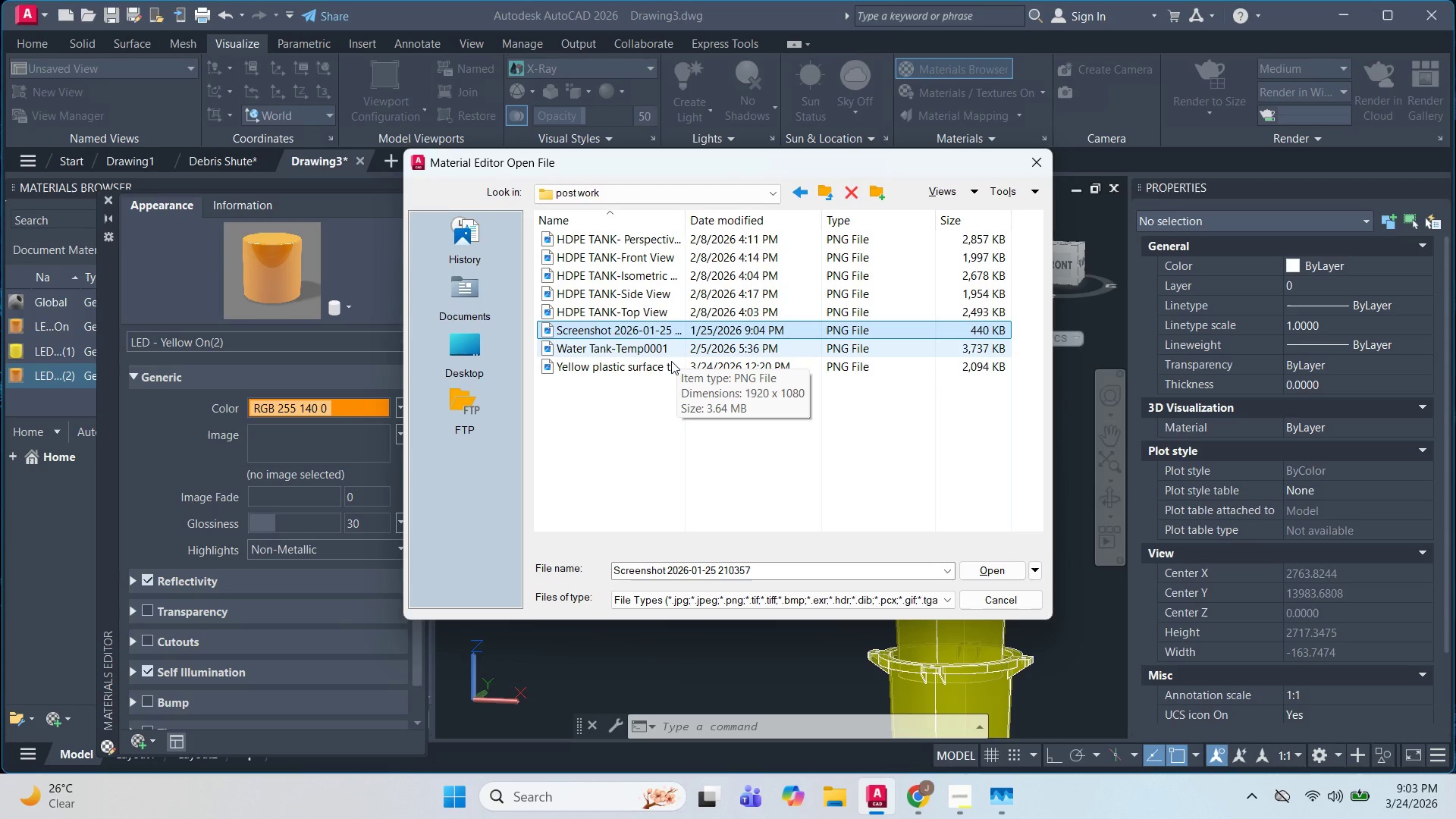 
mouse_move([654, 359])
 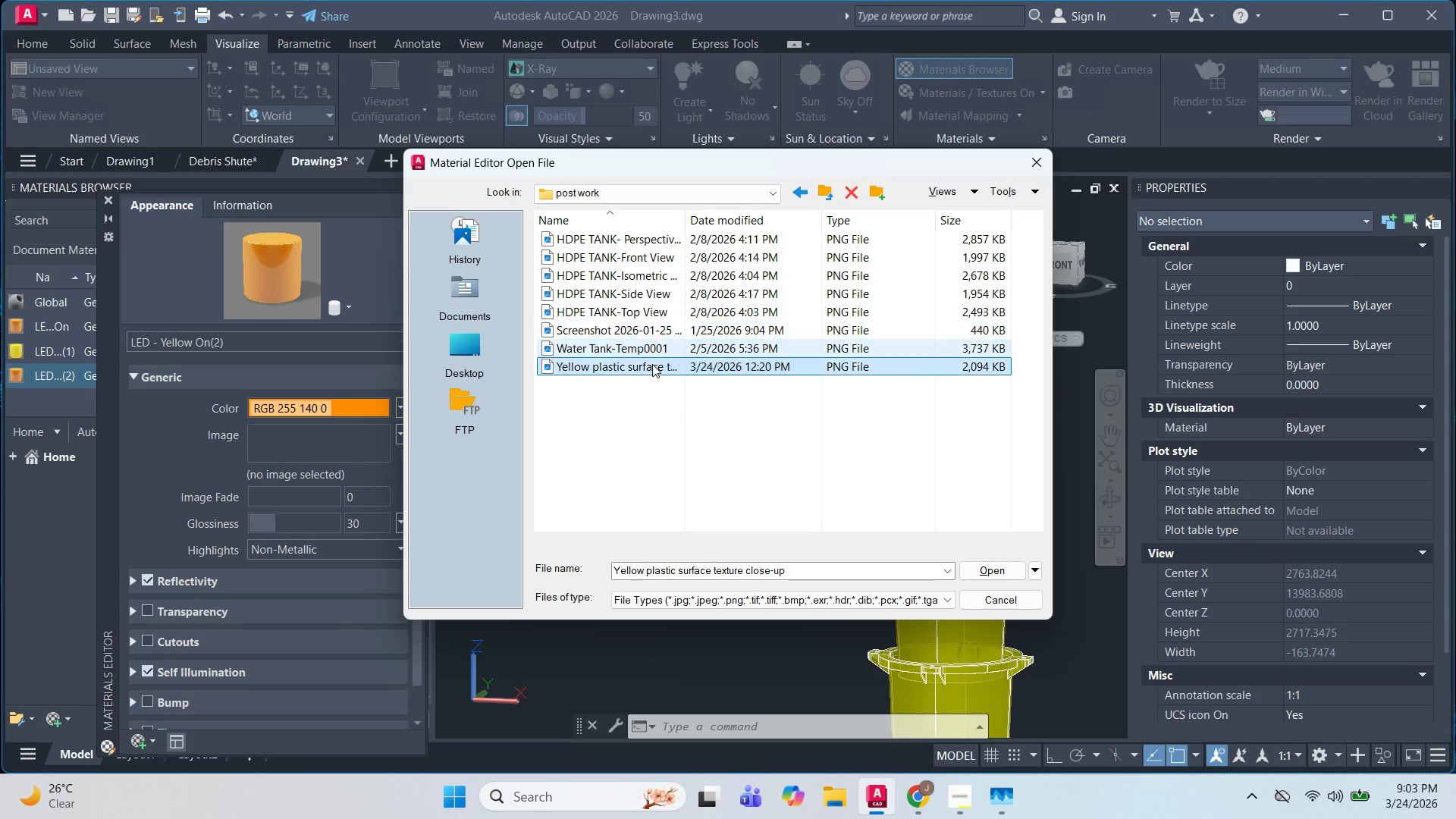 
left_click([652, 364])
 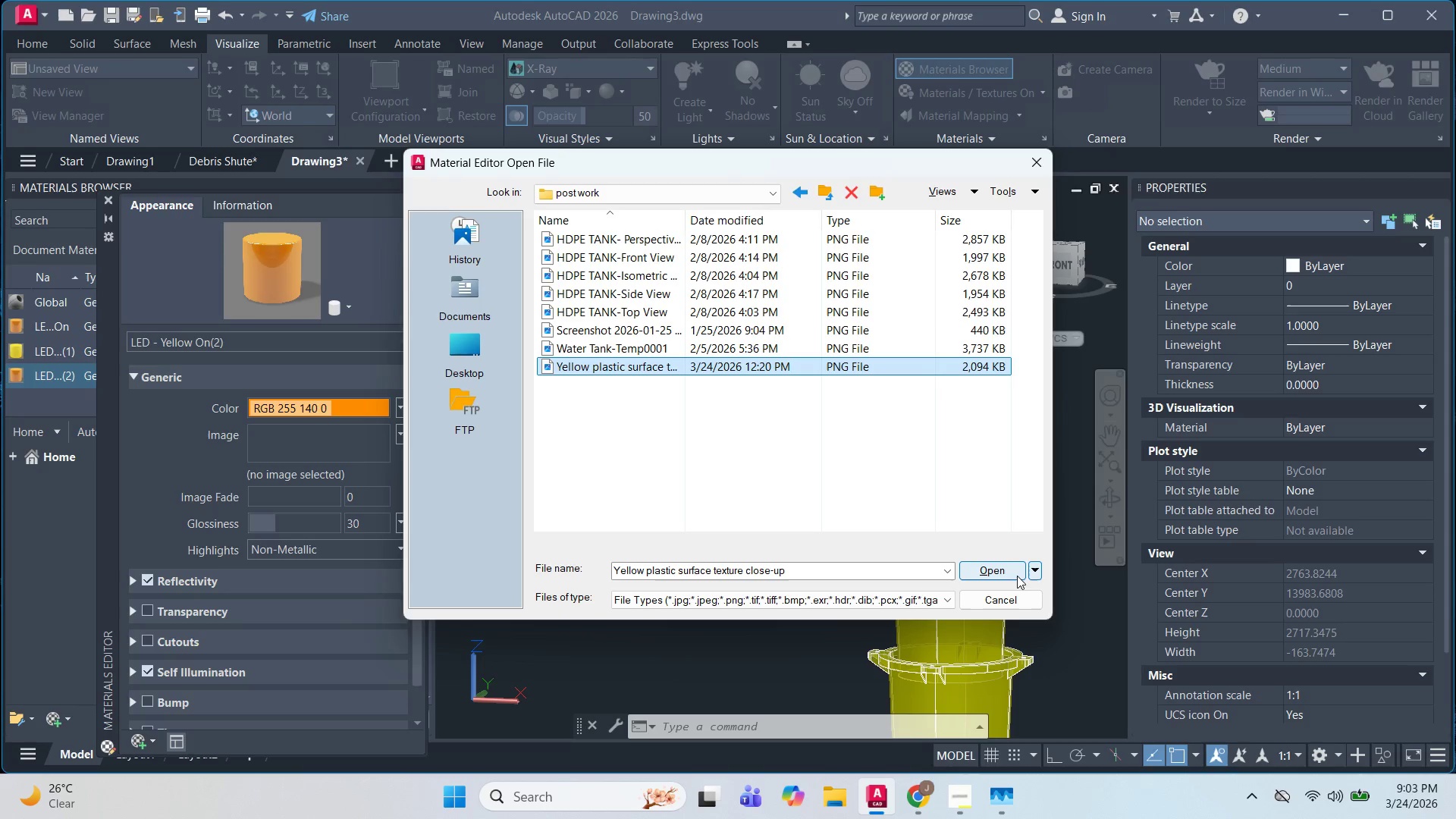 
left_click([1007, 573])
 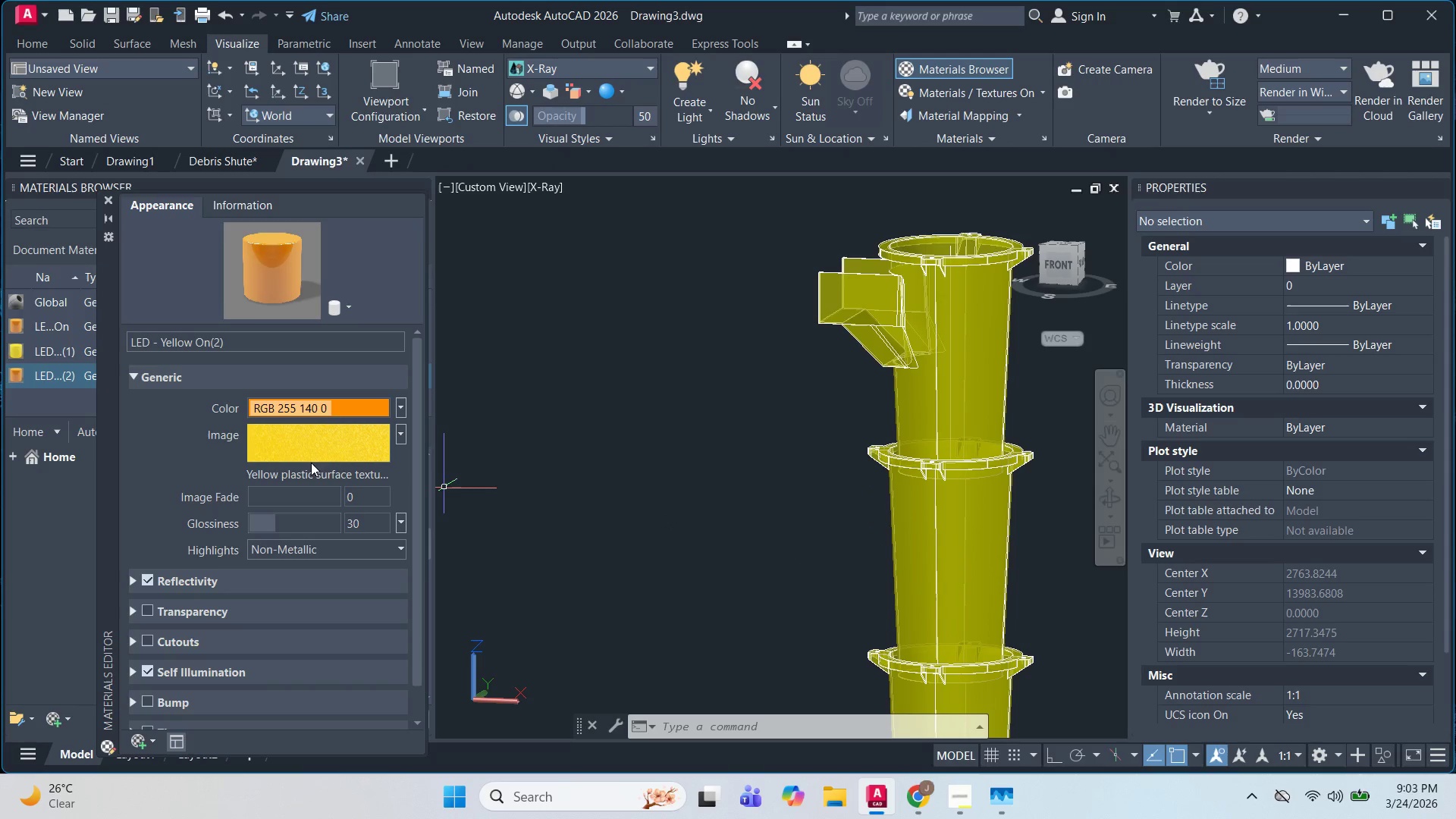 
left_click([313, 454])
 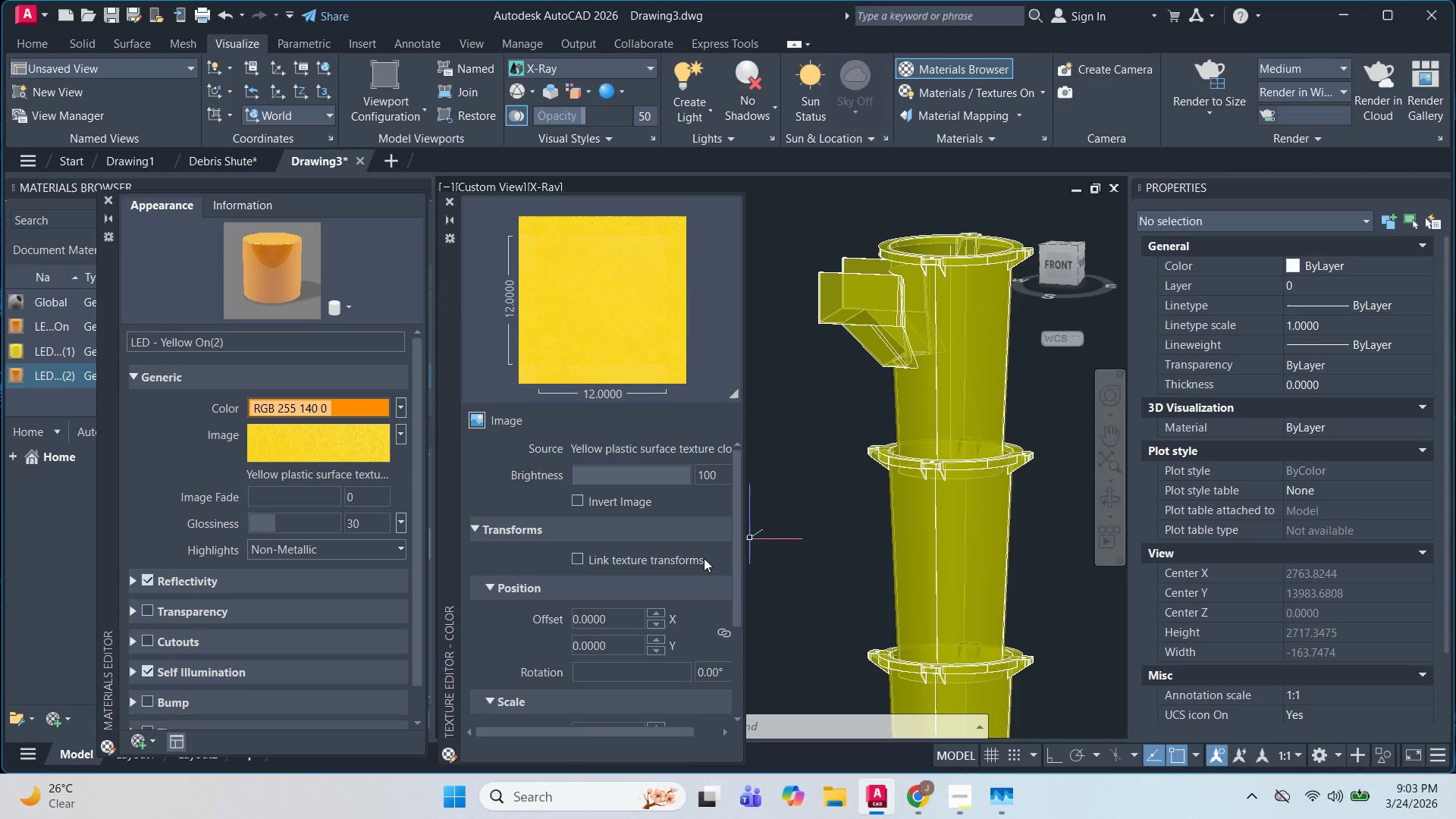 
wait(6.89)
 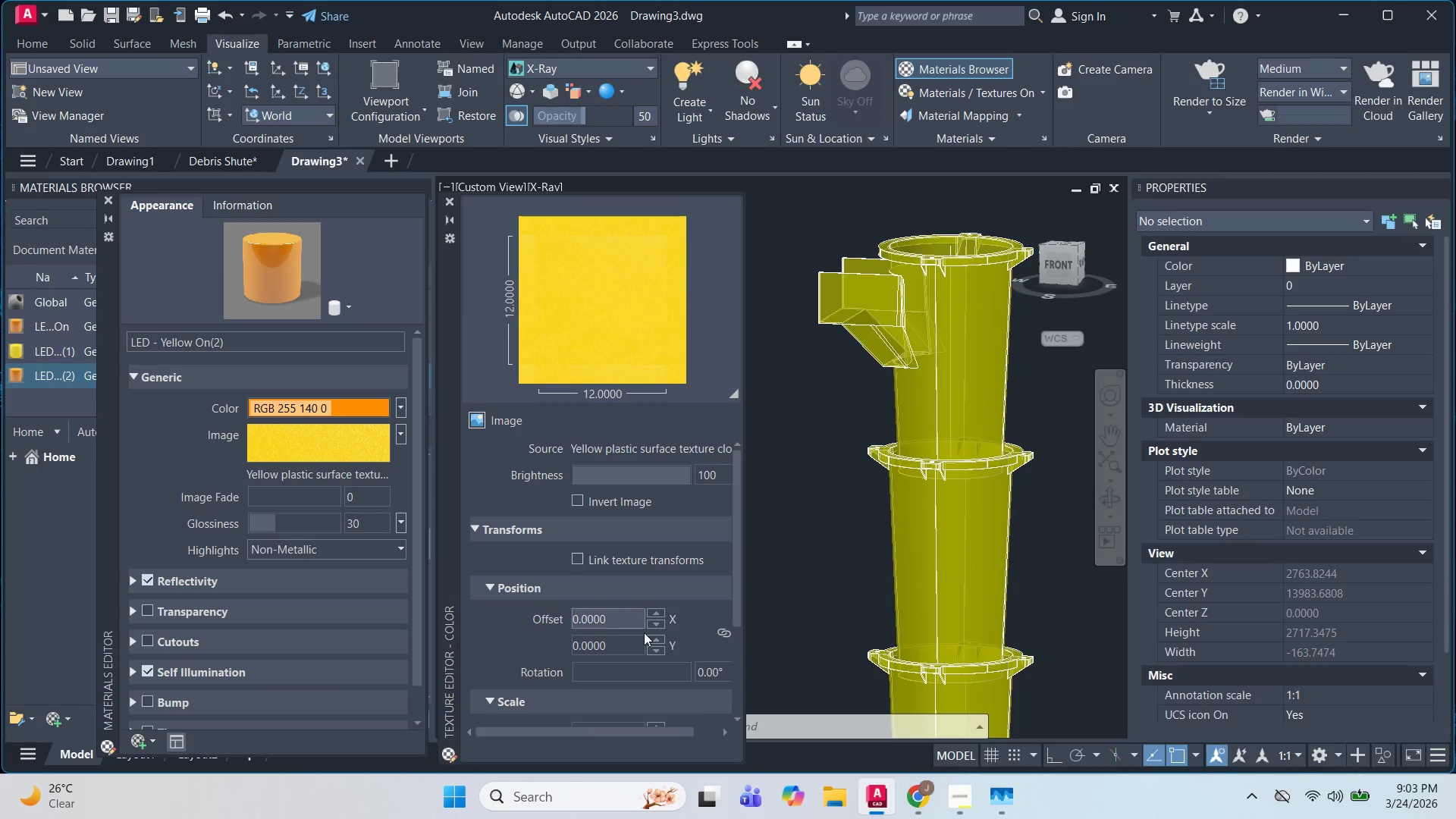 
left_click([211, 470])
 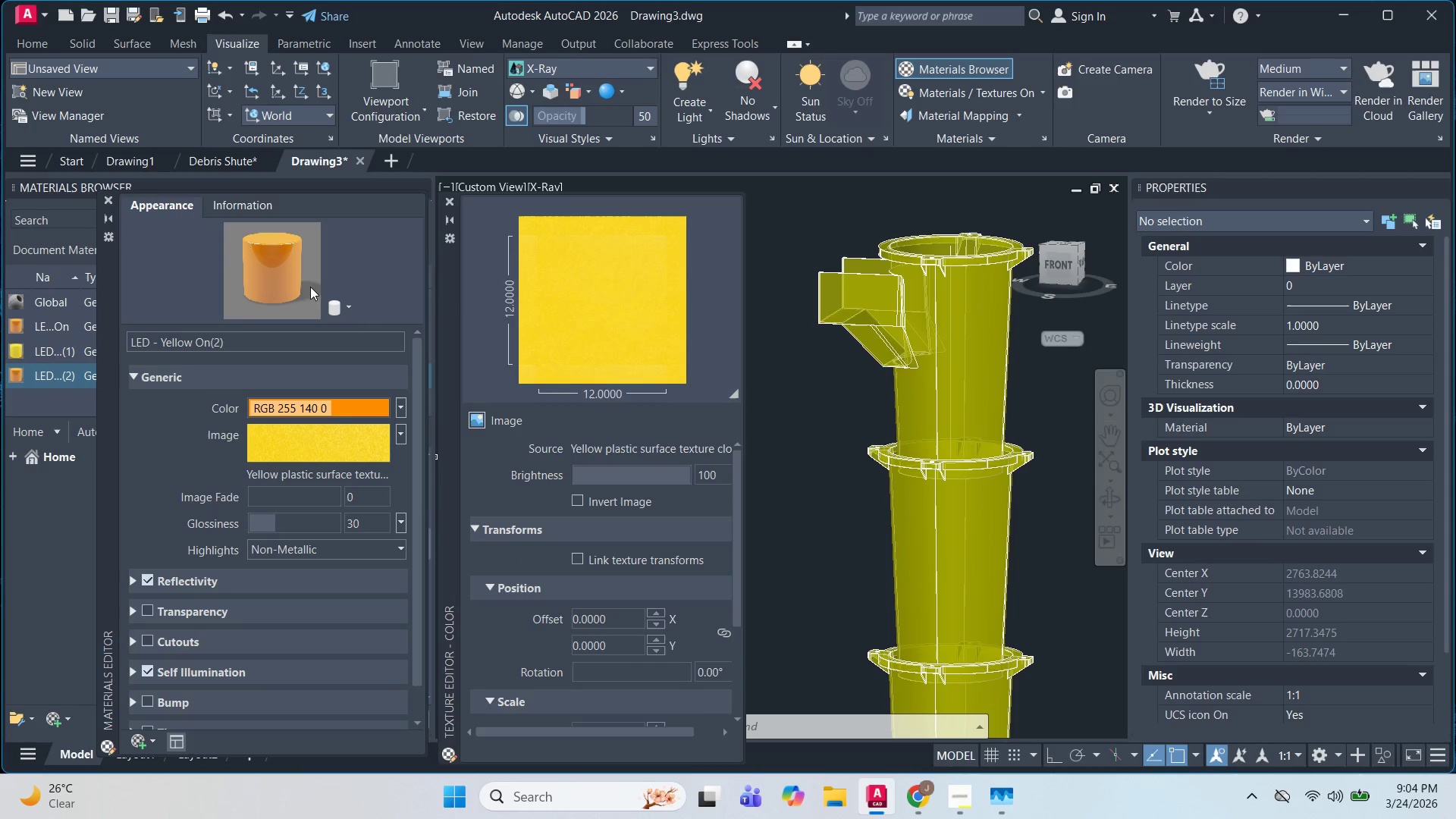 
scroll: coordinate [218, 628], scroll_direction: down, amount: 2.0
 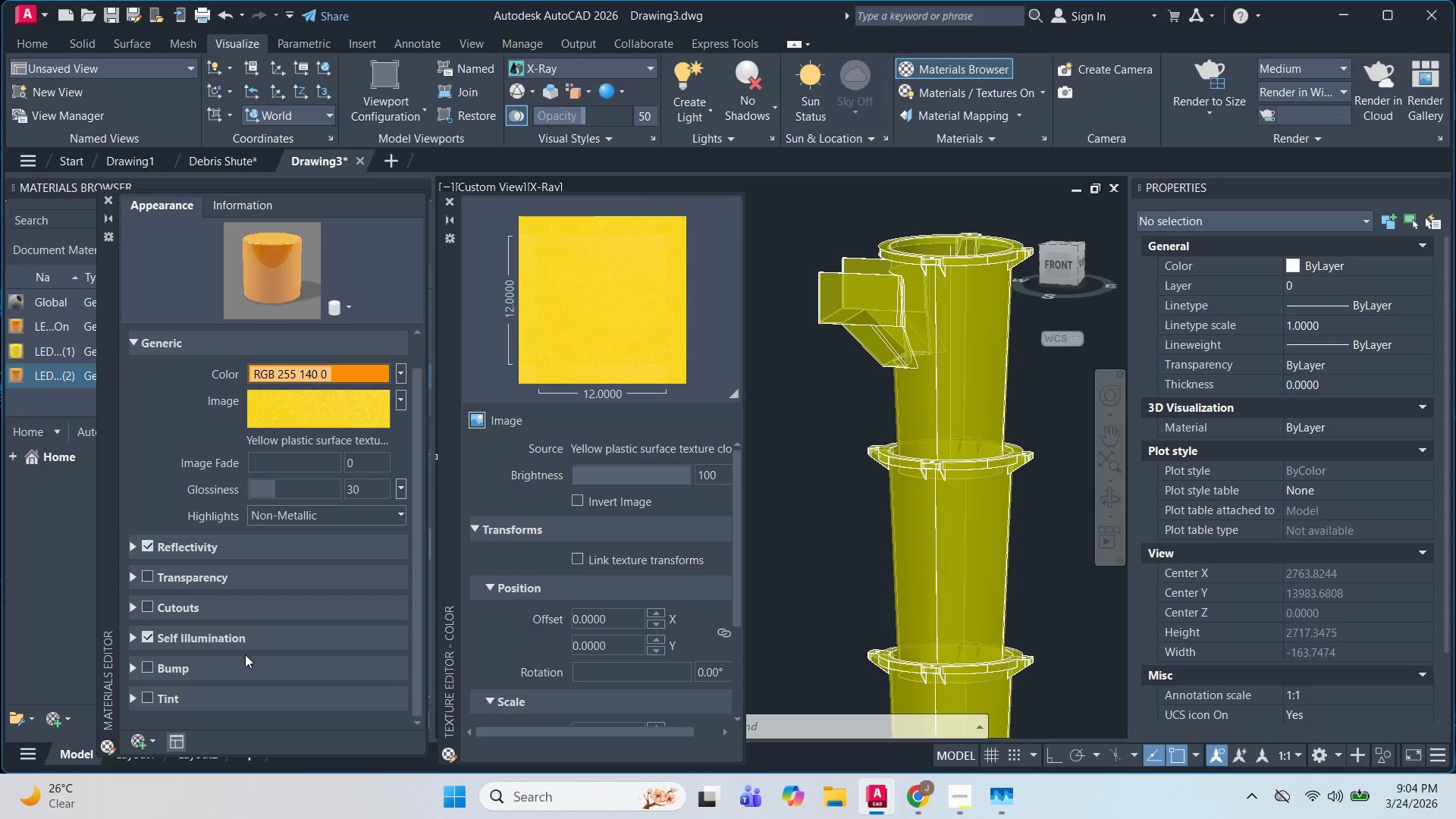 
left_click([249, 670])
 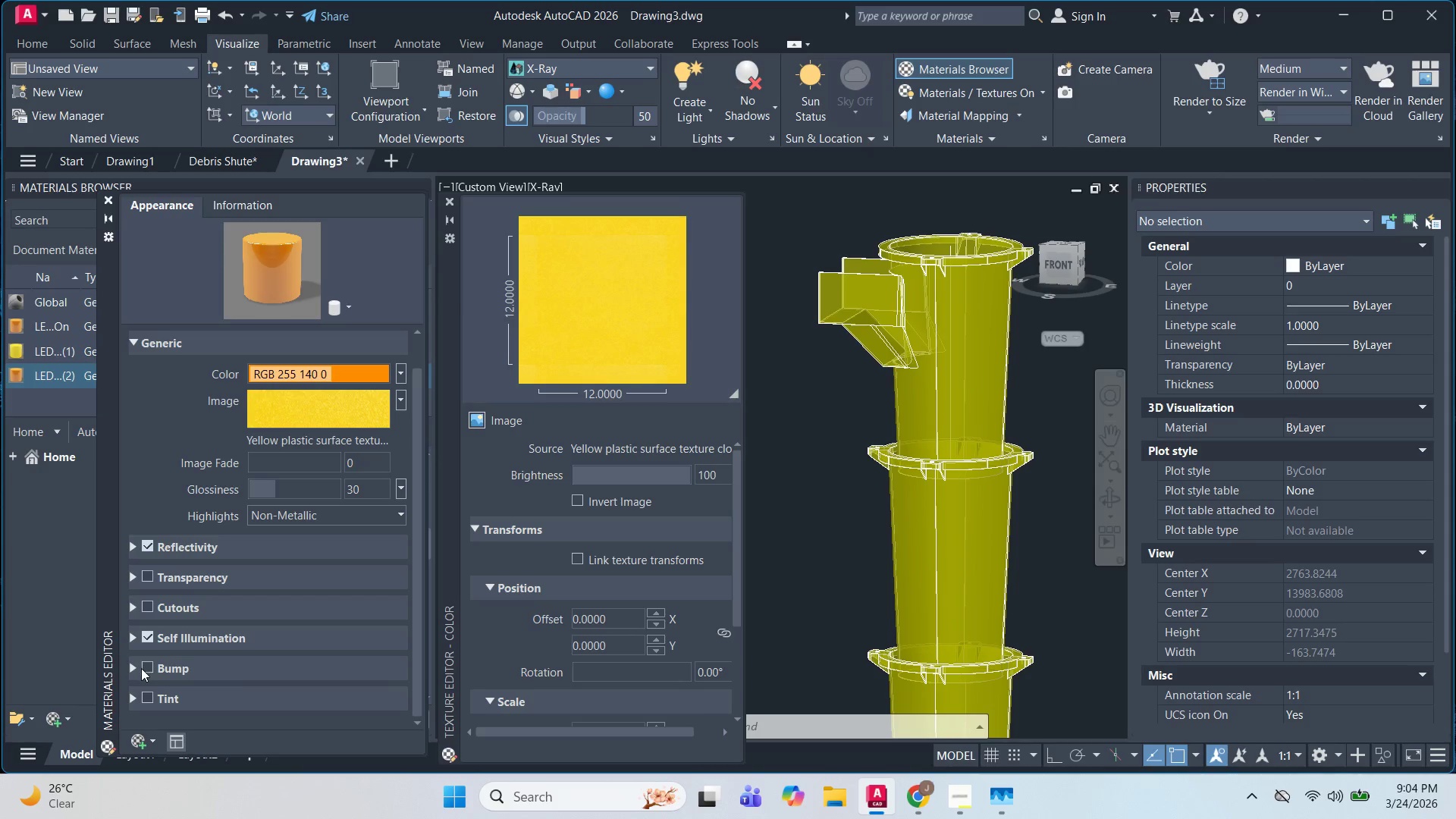 
left_click([139, 668])
 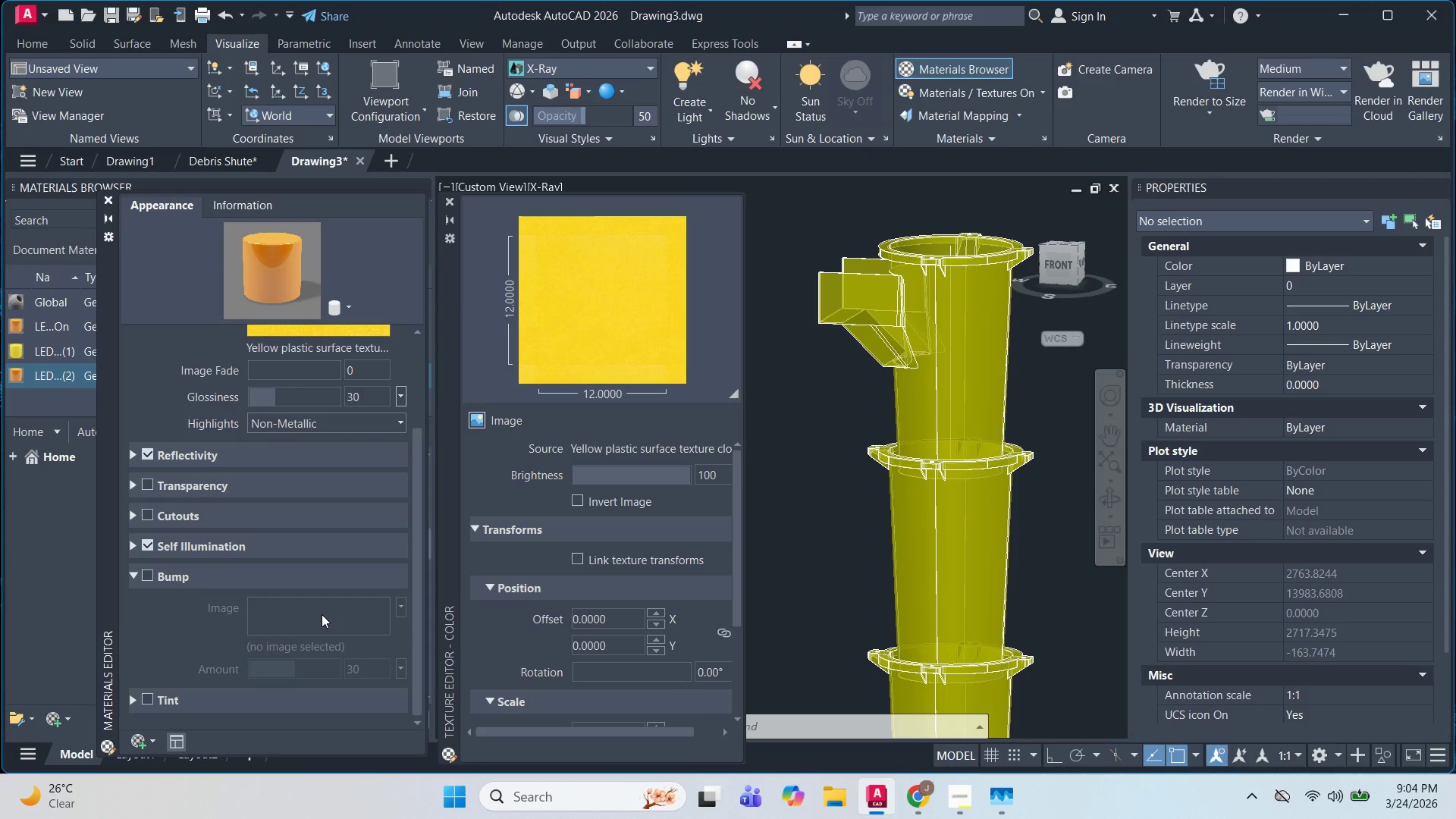 
left_click([322, 614])
 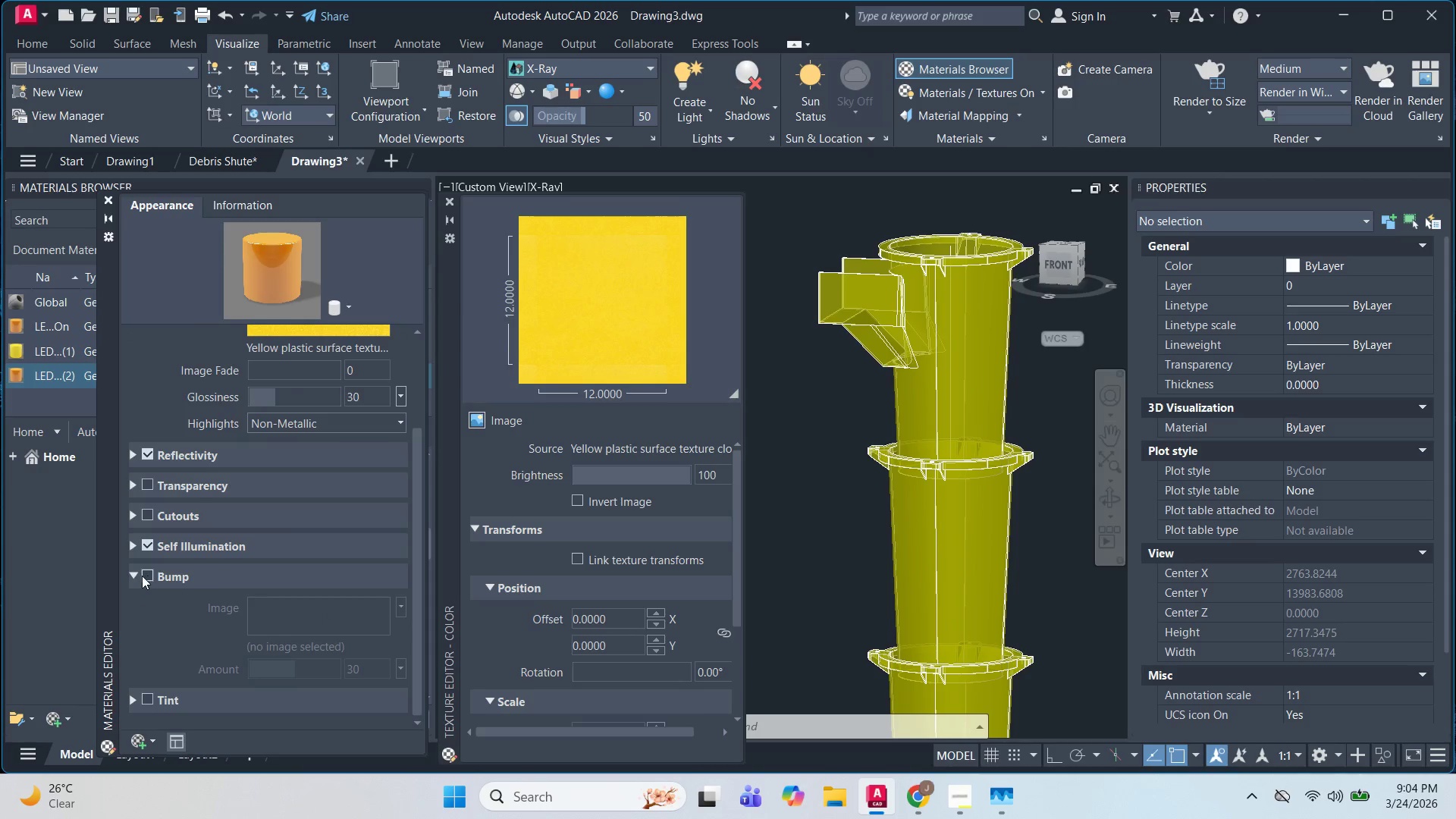 
left_click([137, 575])
 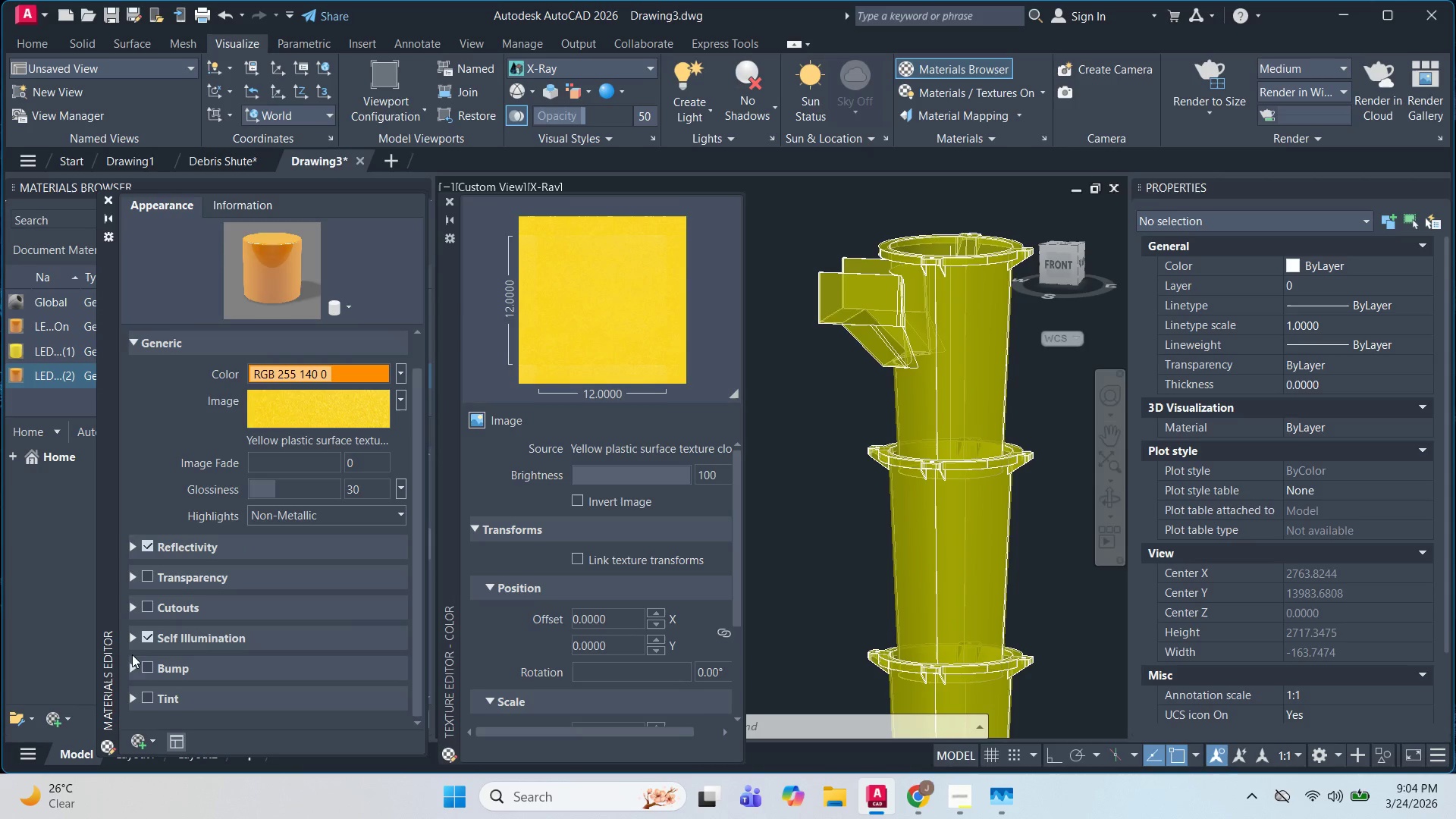 
left_click([133, 666])
 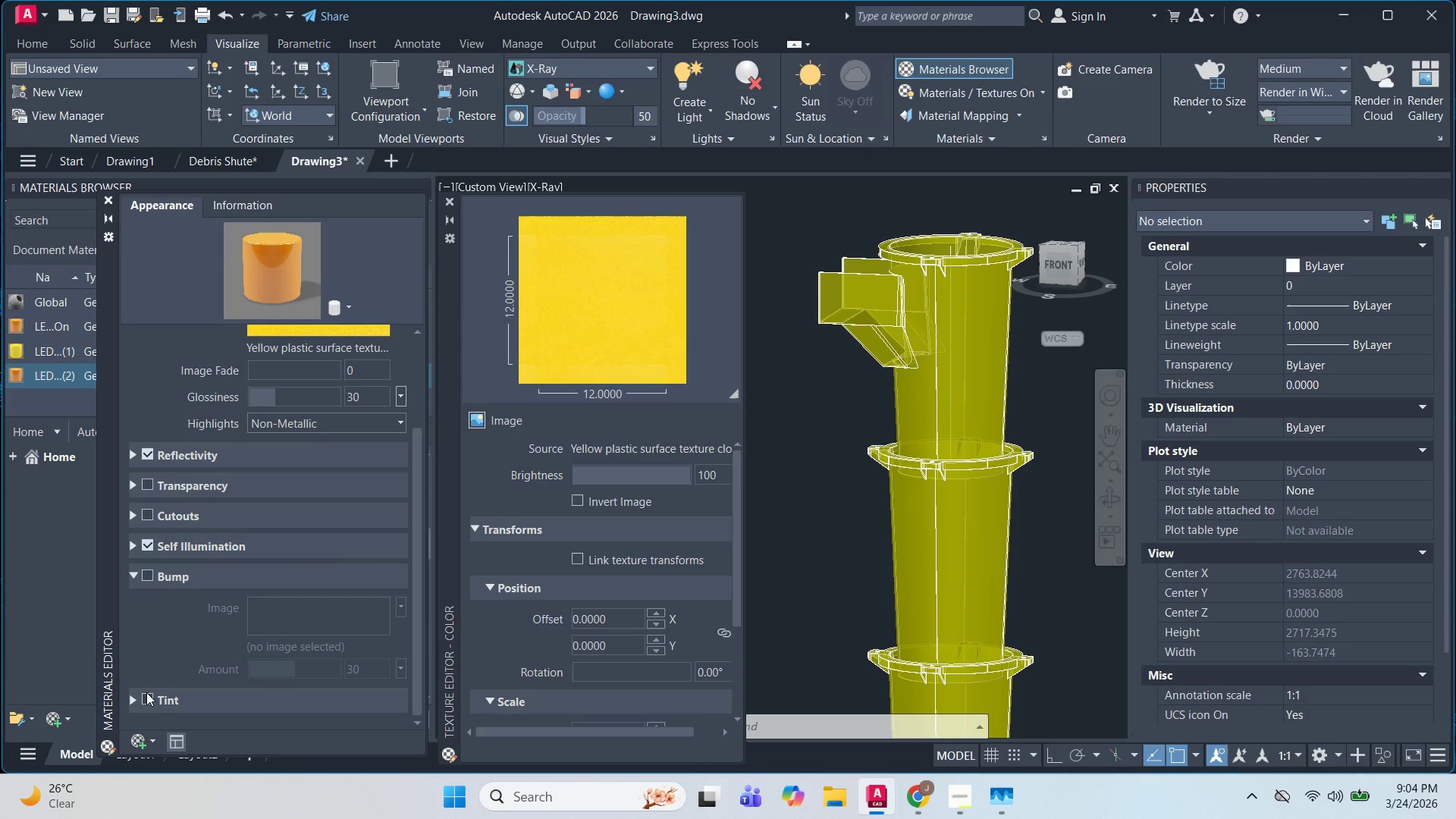 
left_click([132, 700])
 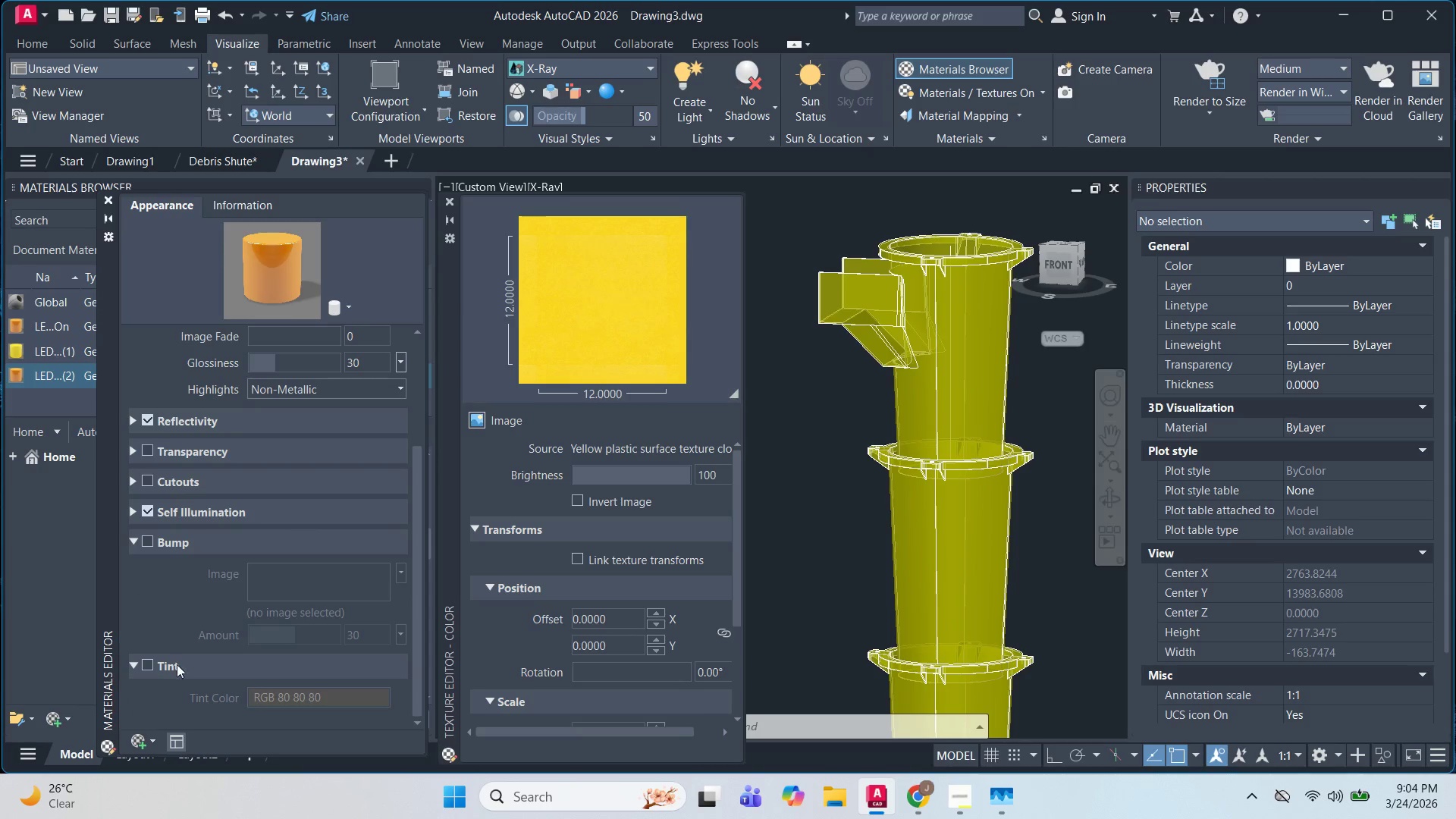 
scroll: coordinate [199, 655], scroll_direction: down, amount: 3.0
 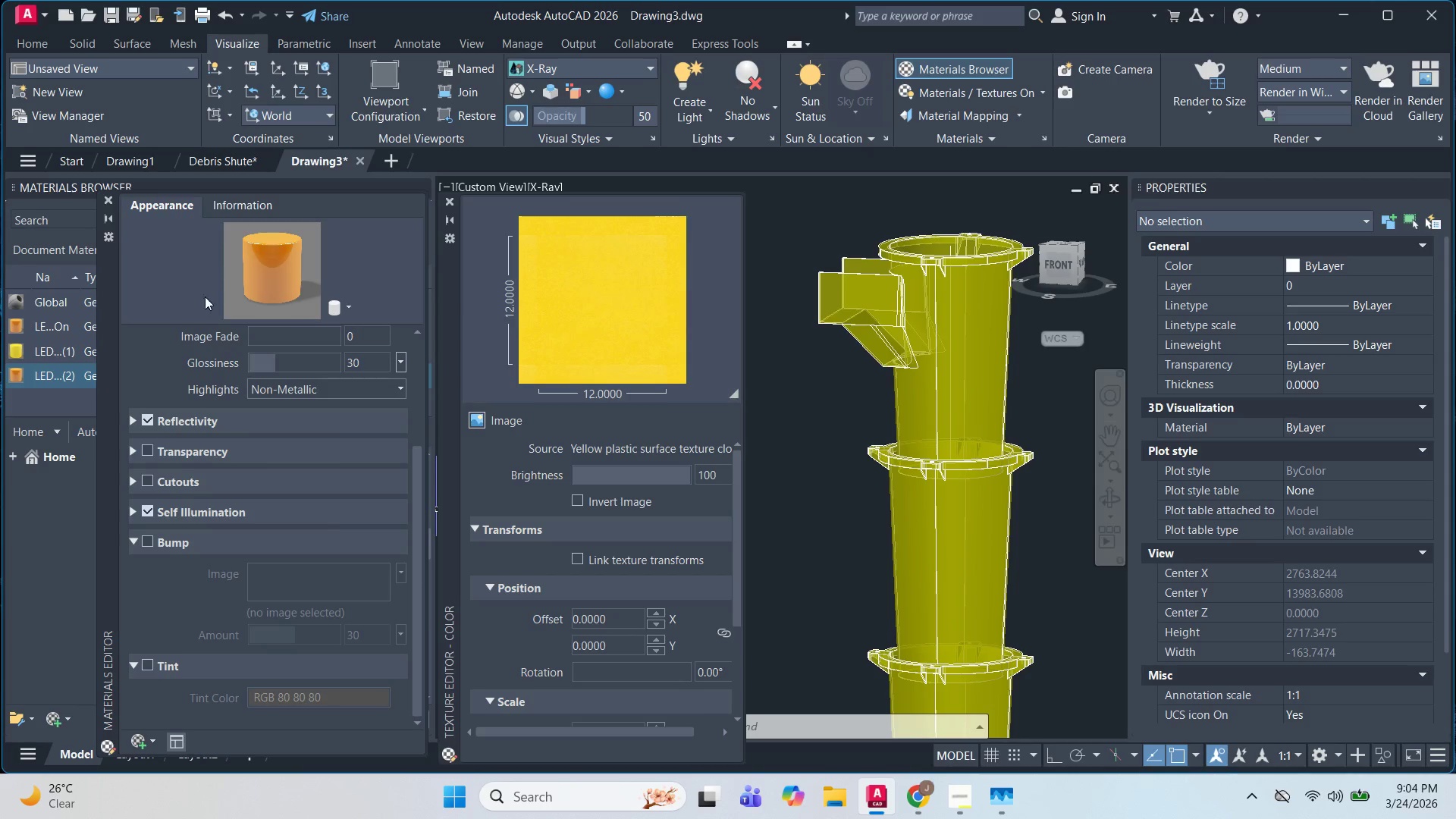 
wait(5.79)
 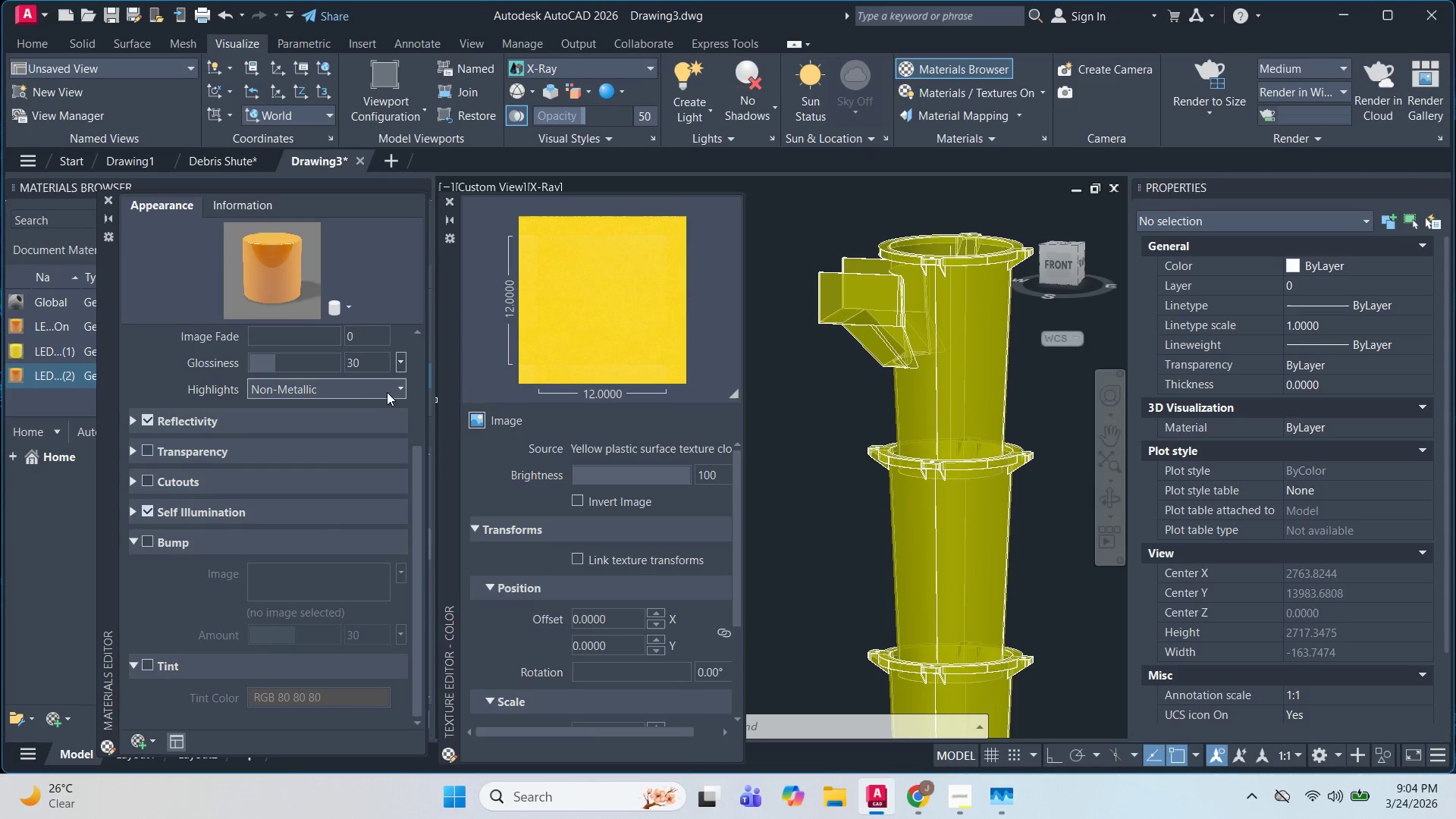 
left_click([317, 270])
 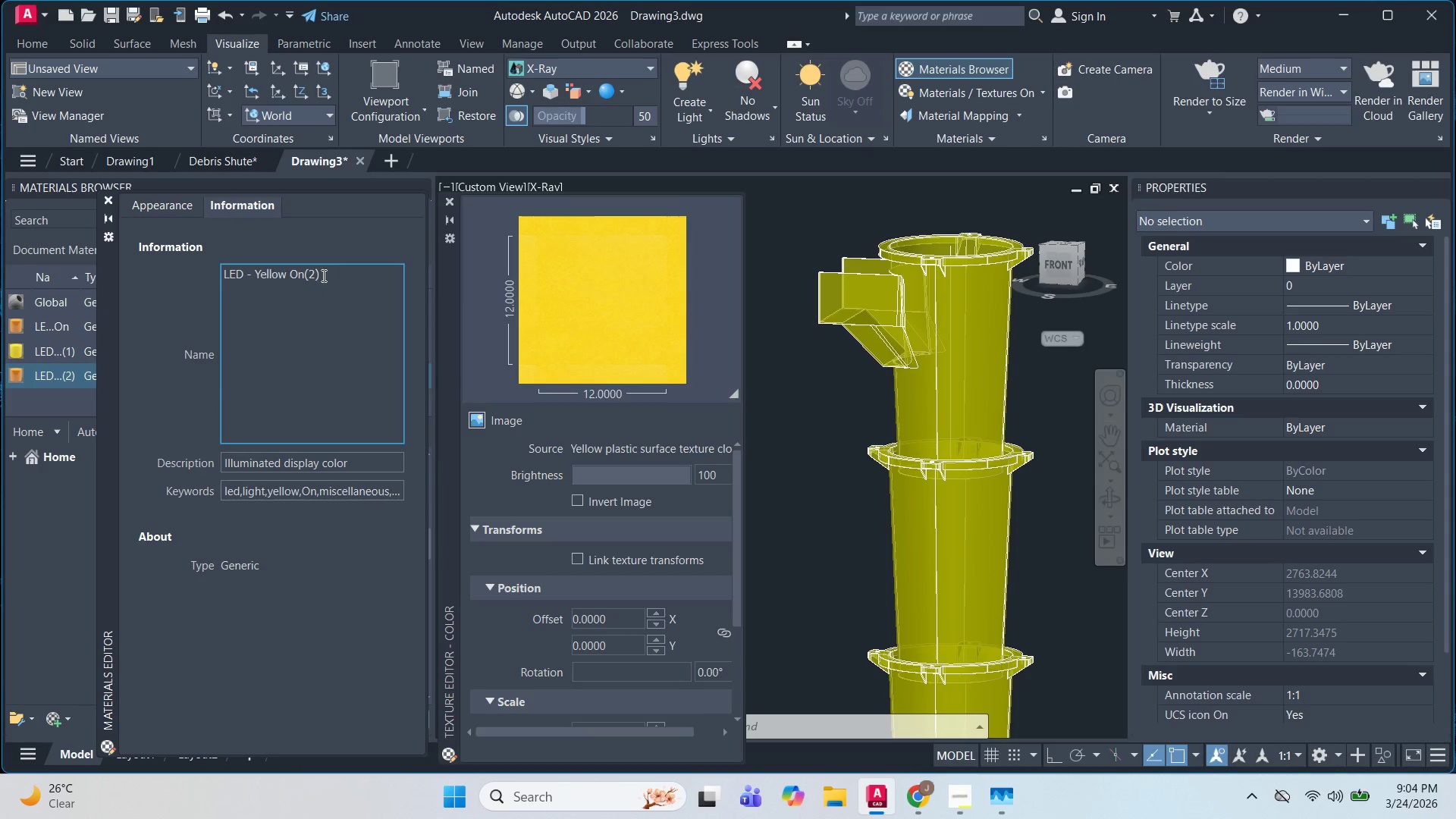 
left_click([322, 275])
 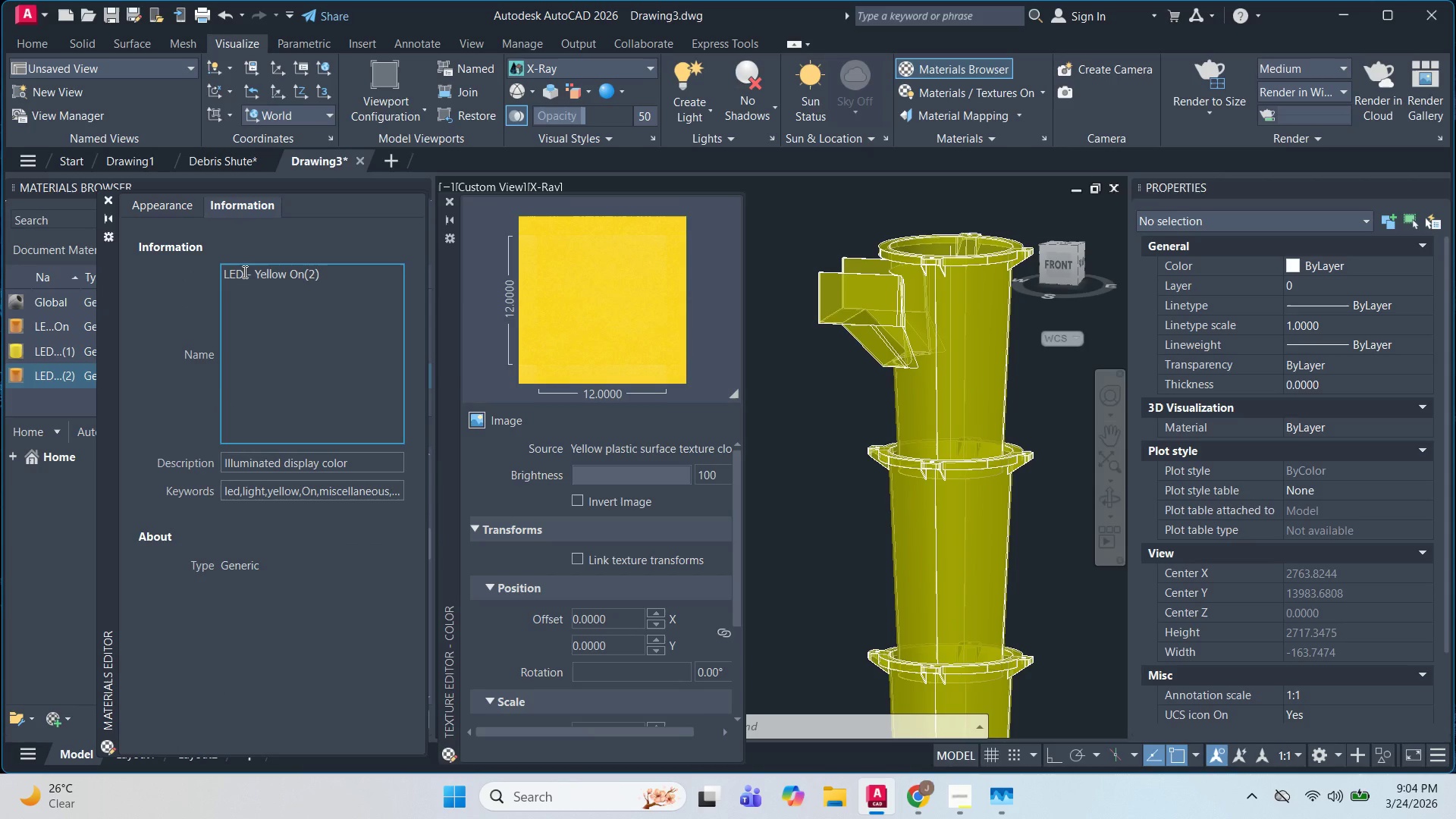 
left_click_drag(start_coordinate=[243, 271], to_coordinate=[232, 271])
 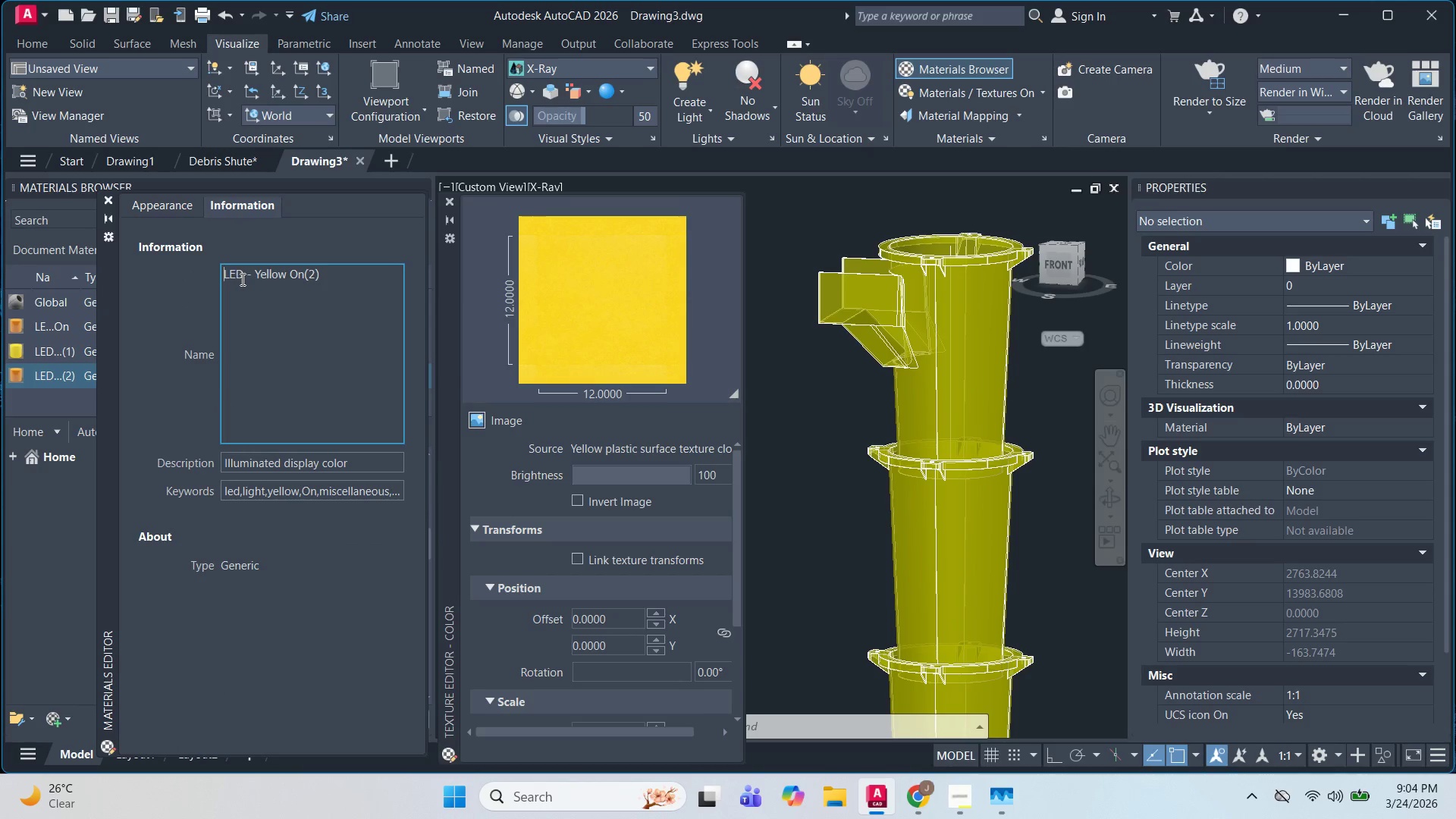 
left_click_drag(start_coordinate=[241, 279], to_coordinate=[231, 278])
 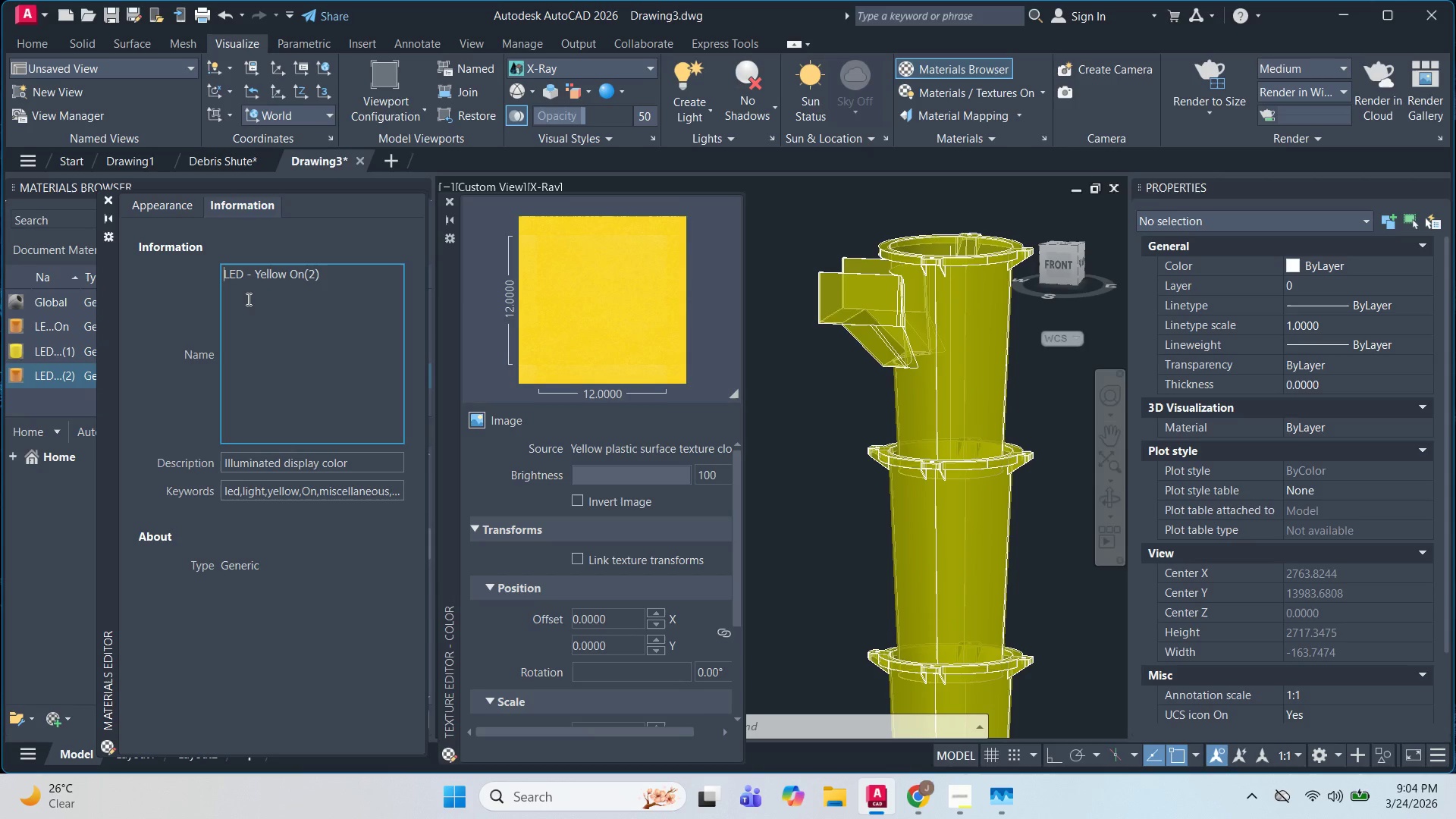 
key(ArrowRight)
 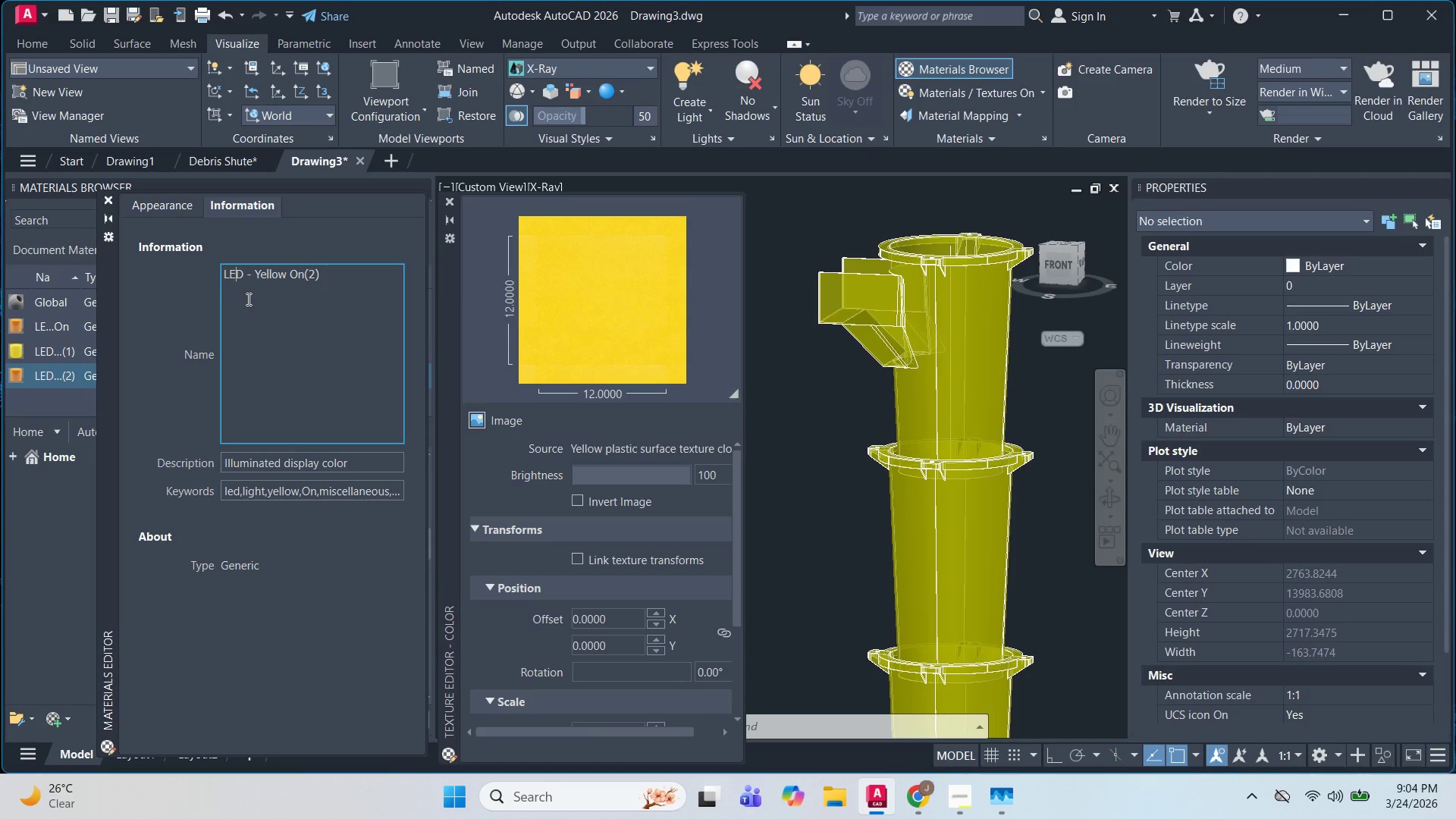 
key(ArrowRight)
 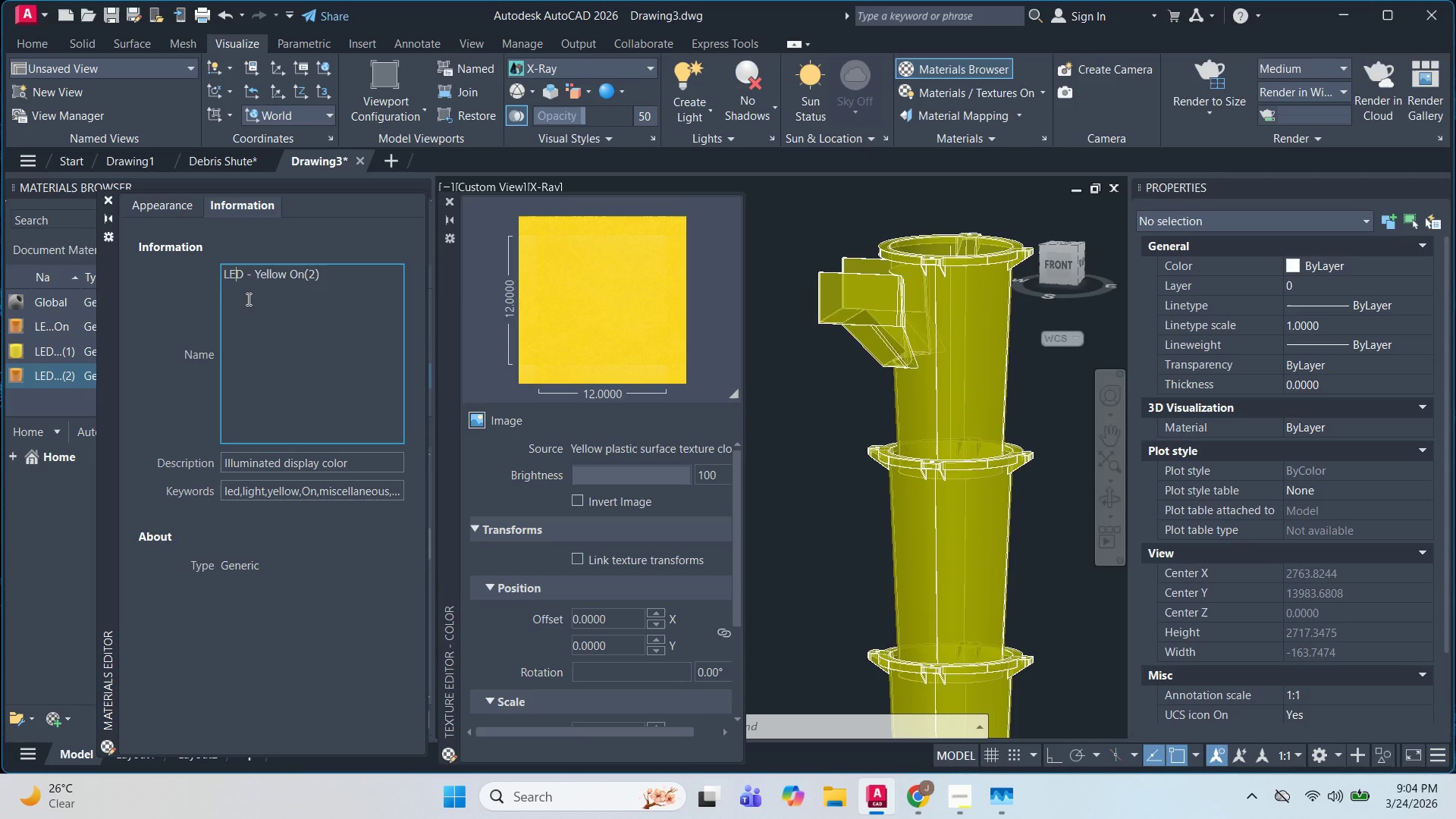 
key(ArrowRight)
 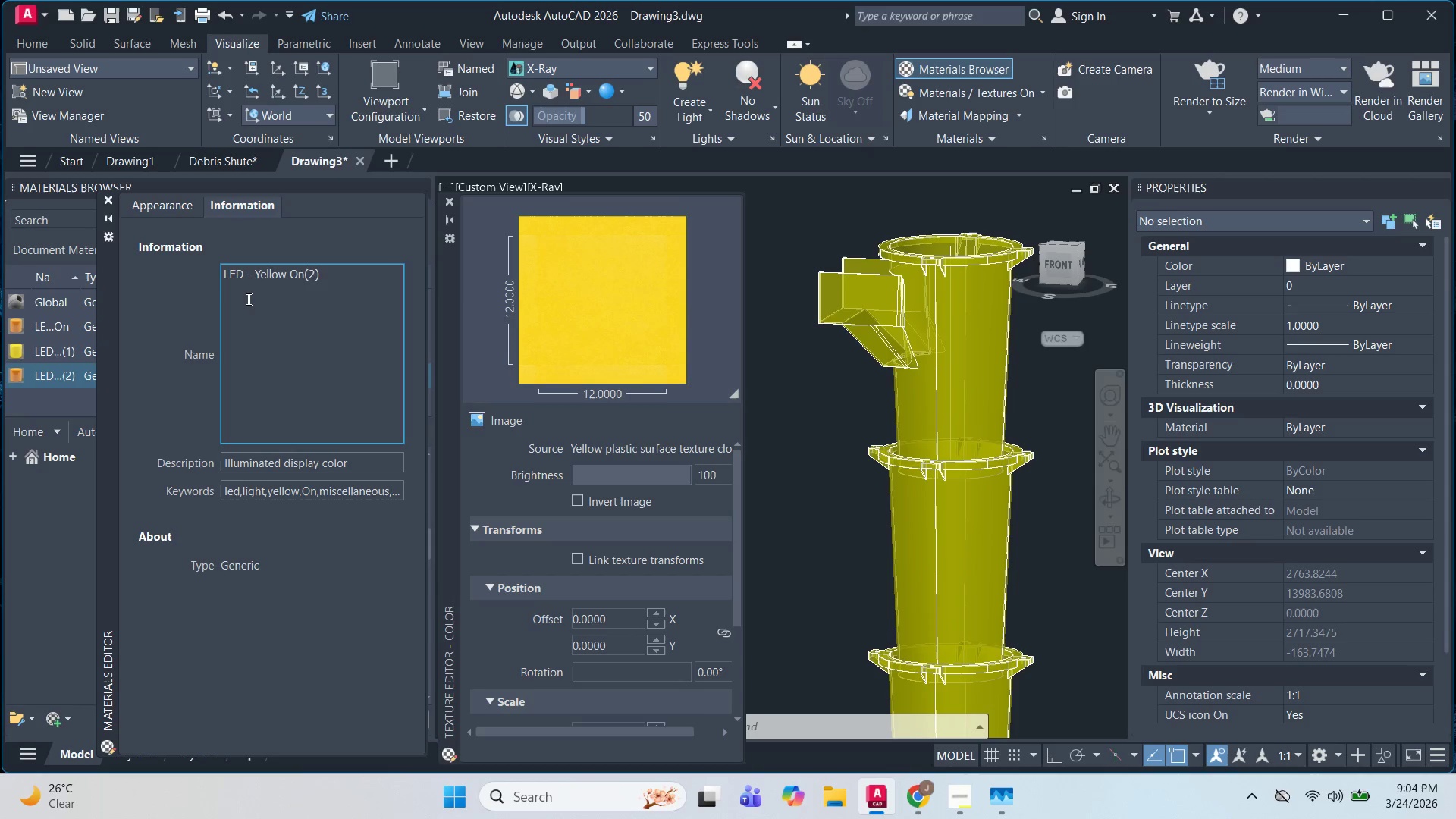 
key(Backspace)
key(Backspace)
key(Backspace)
type(d)
key(Backspace)
type(HDPE )
key(Backspace)
 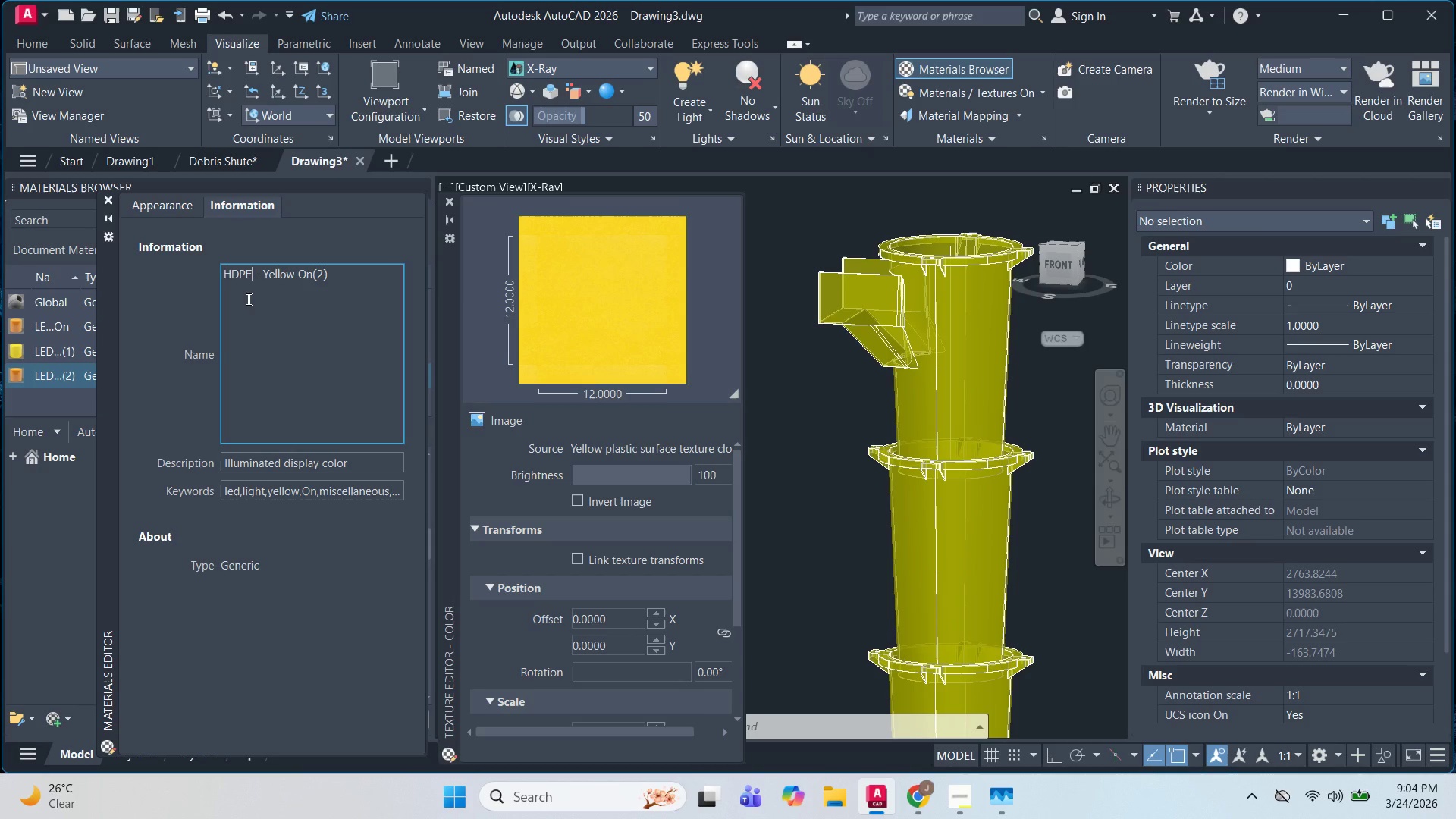 
key(Enter)
 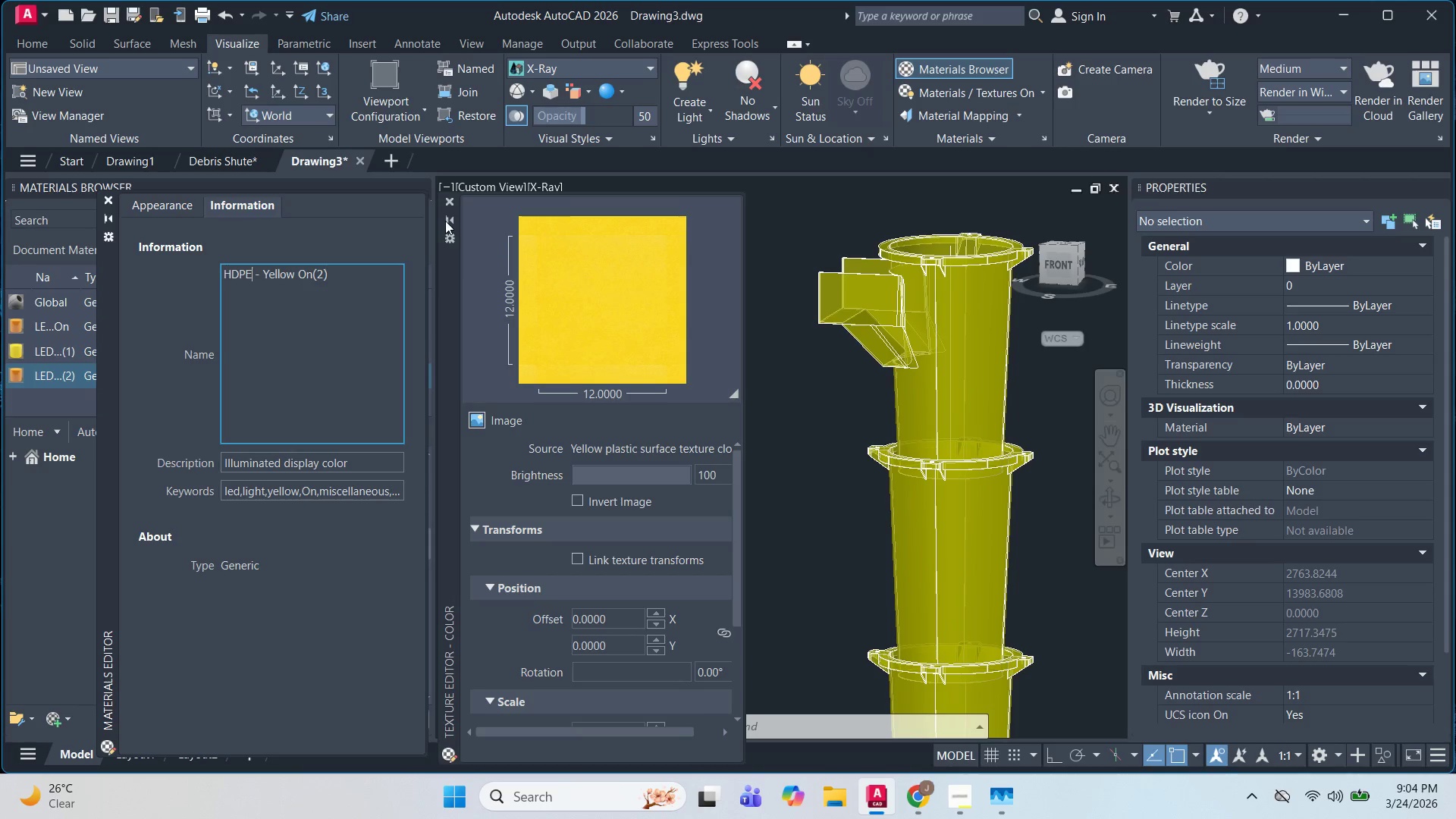 
scroll: coordinate [585, 526], scroll_direction: down, amount: 7.0
 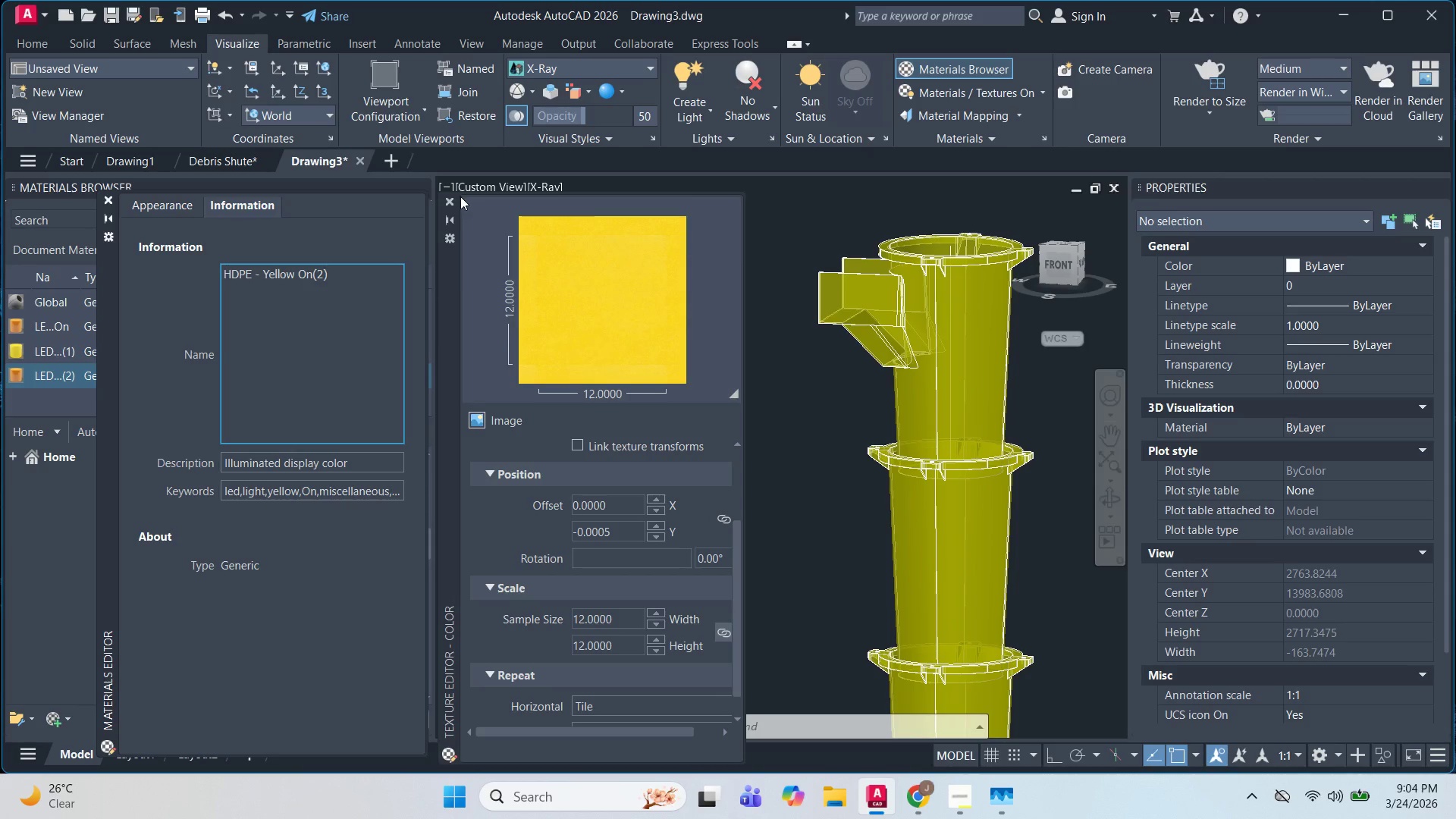 
left_click([457, 198])
 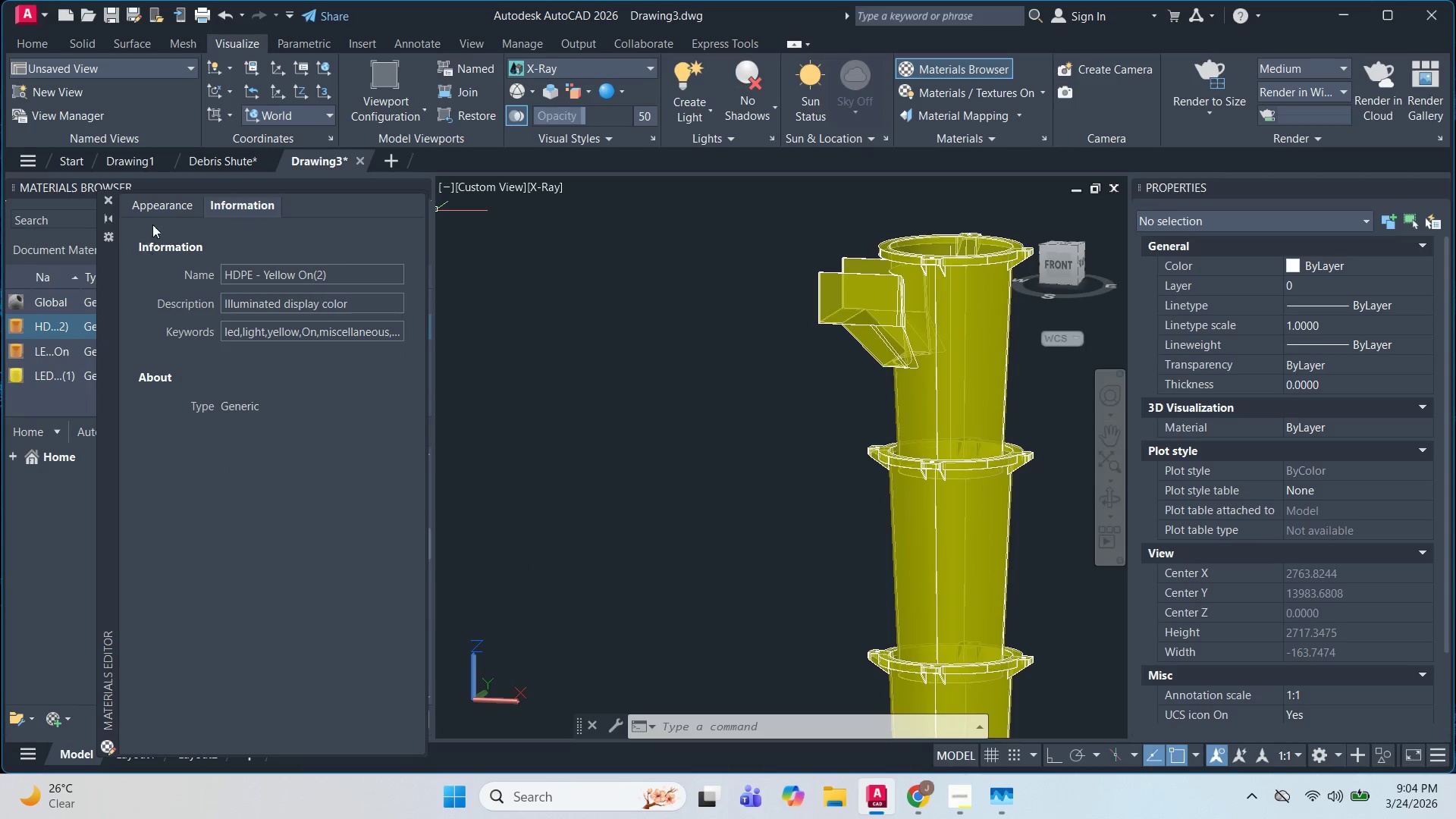 
left_click([161, 209])
 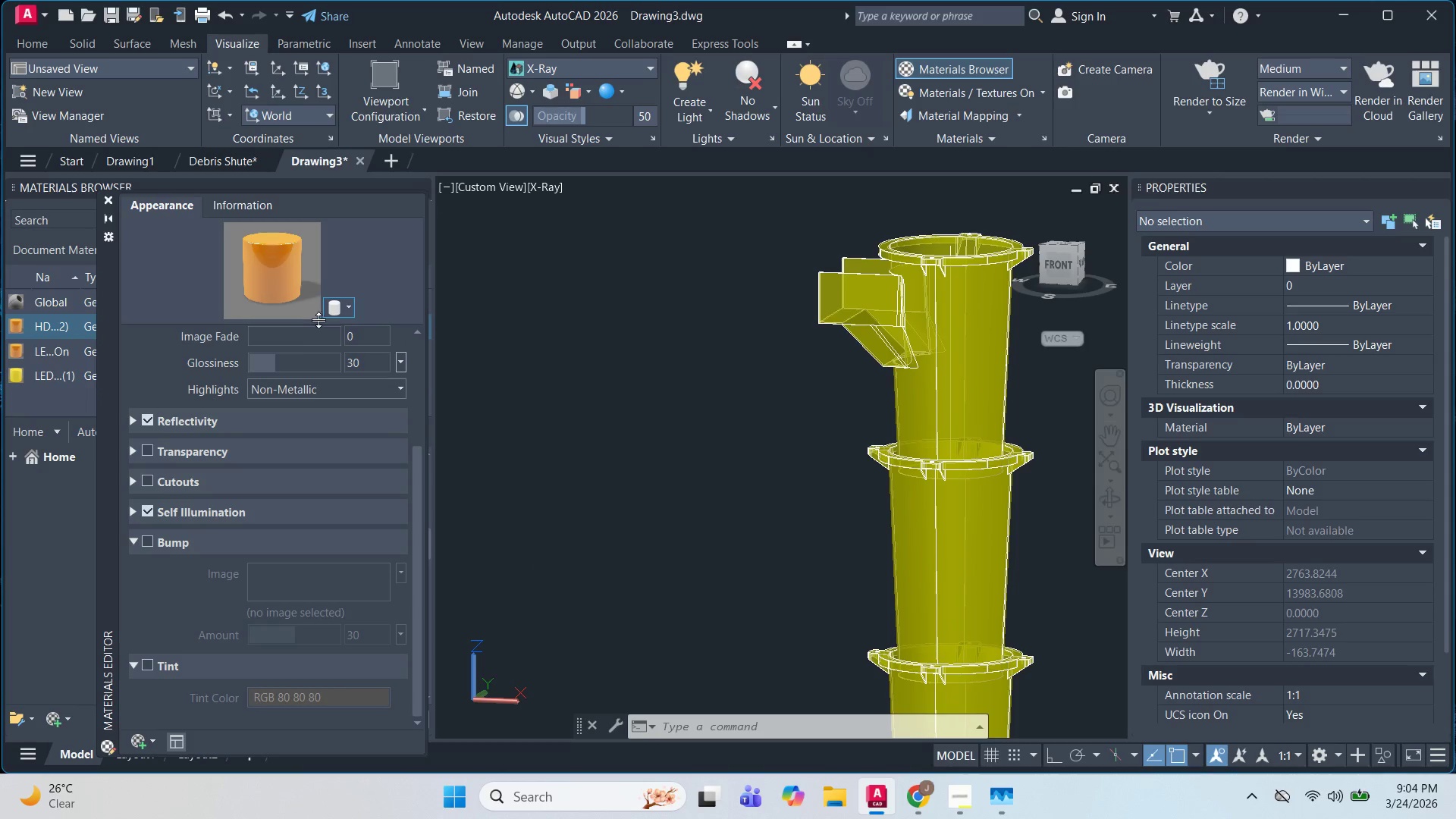 
left_click([291, 344])
 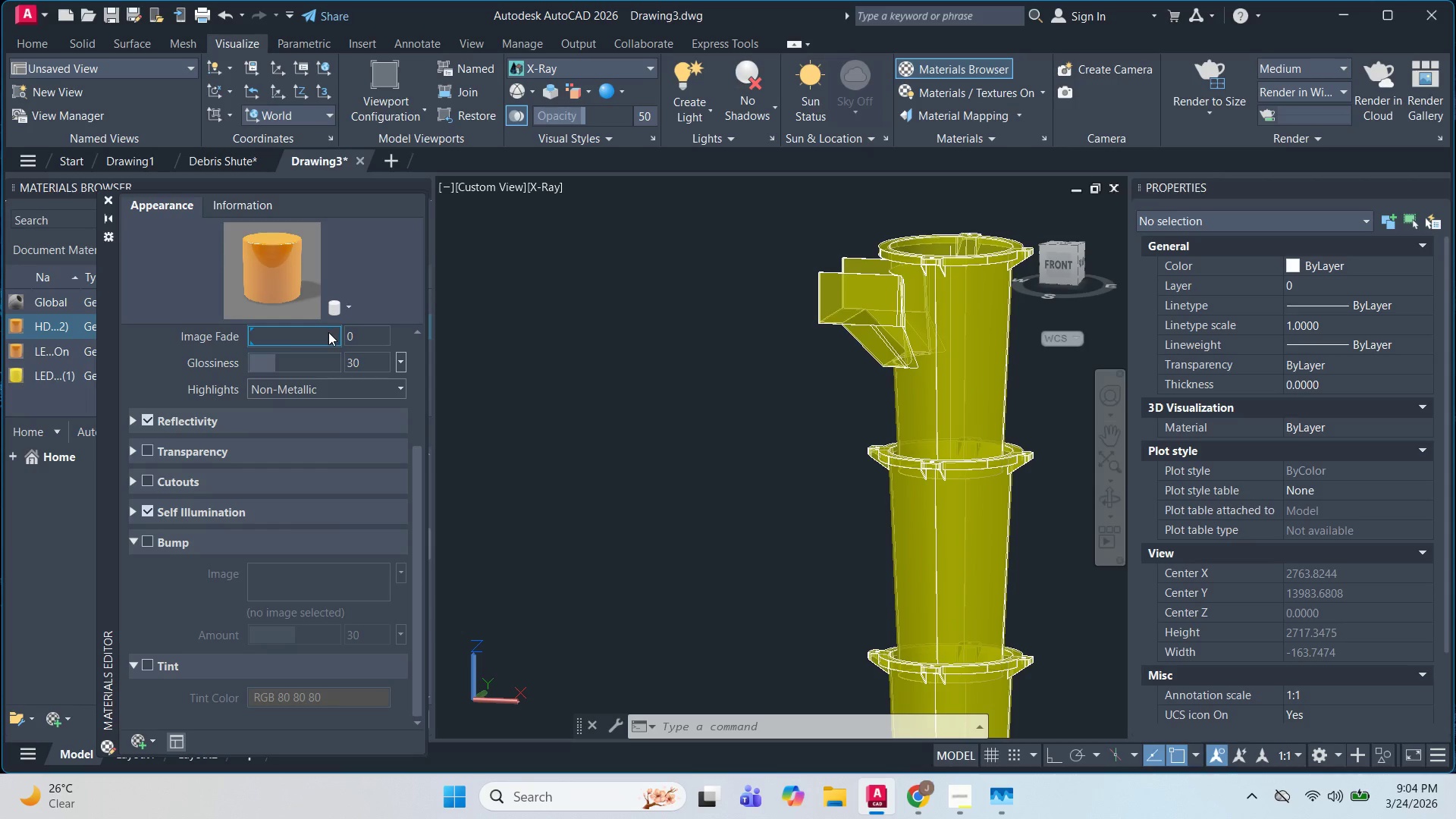 
left_click([328, 332])
 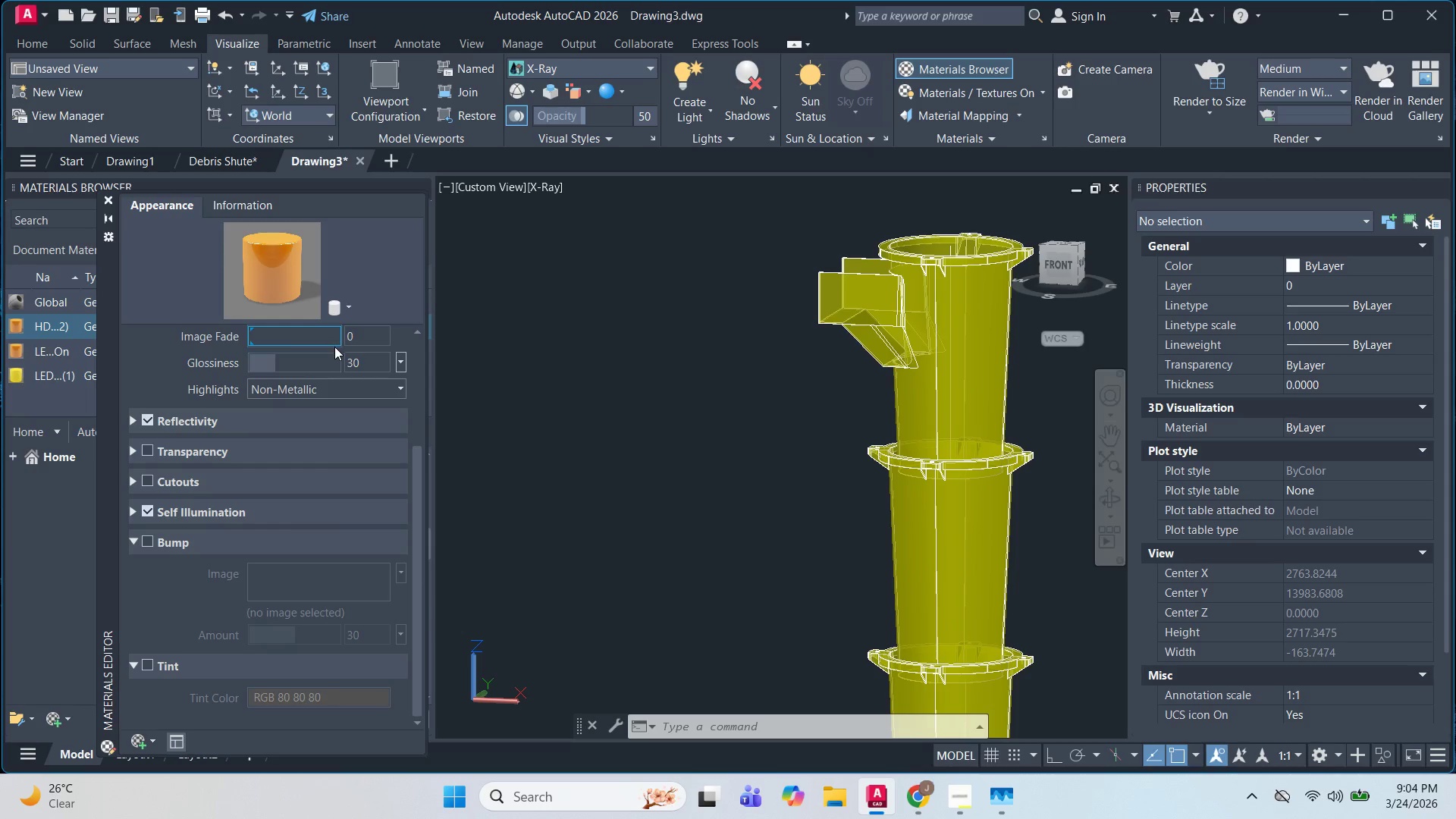 
scroll: coordinate [343, 375], scroll_direction: up, amount: 6.0
 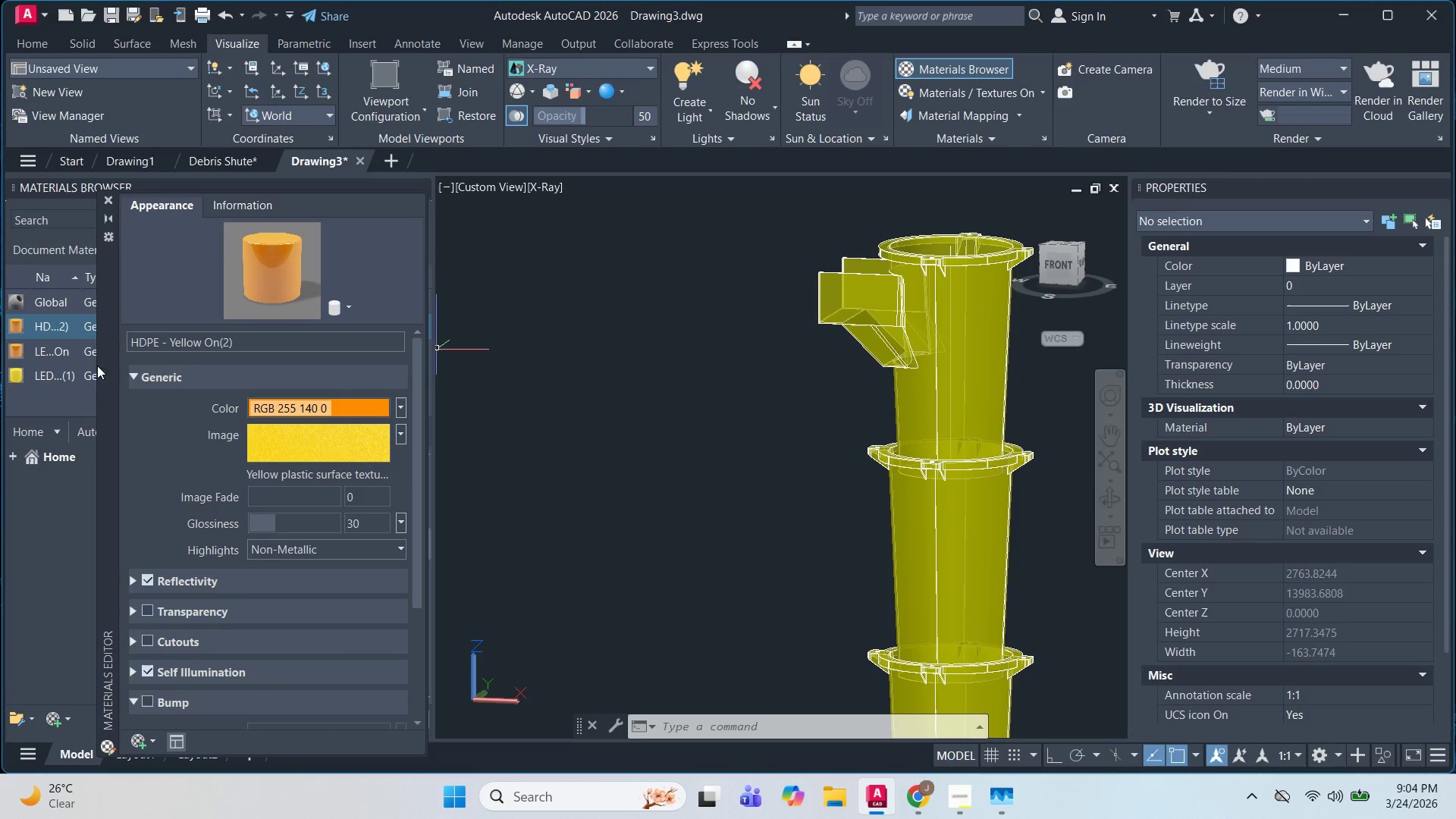 
left_click([73, 372])
 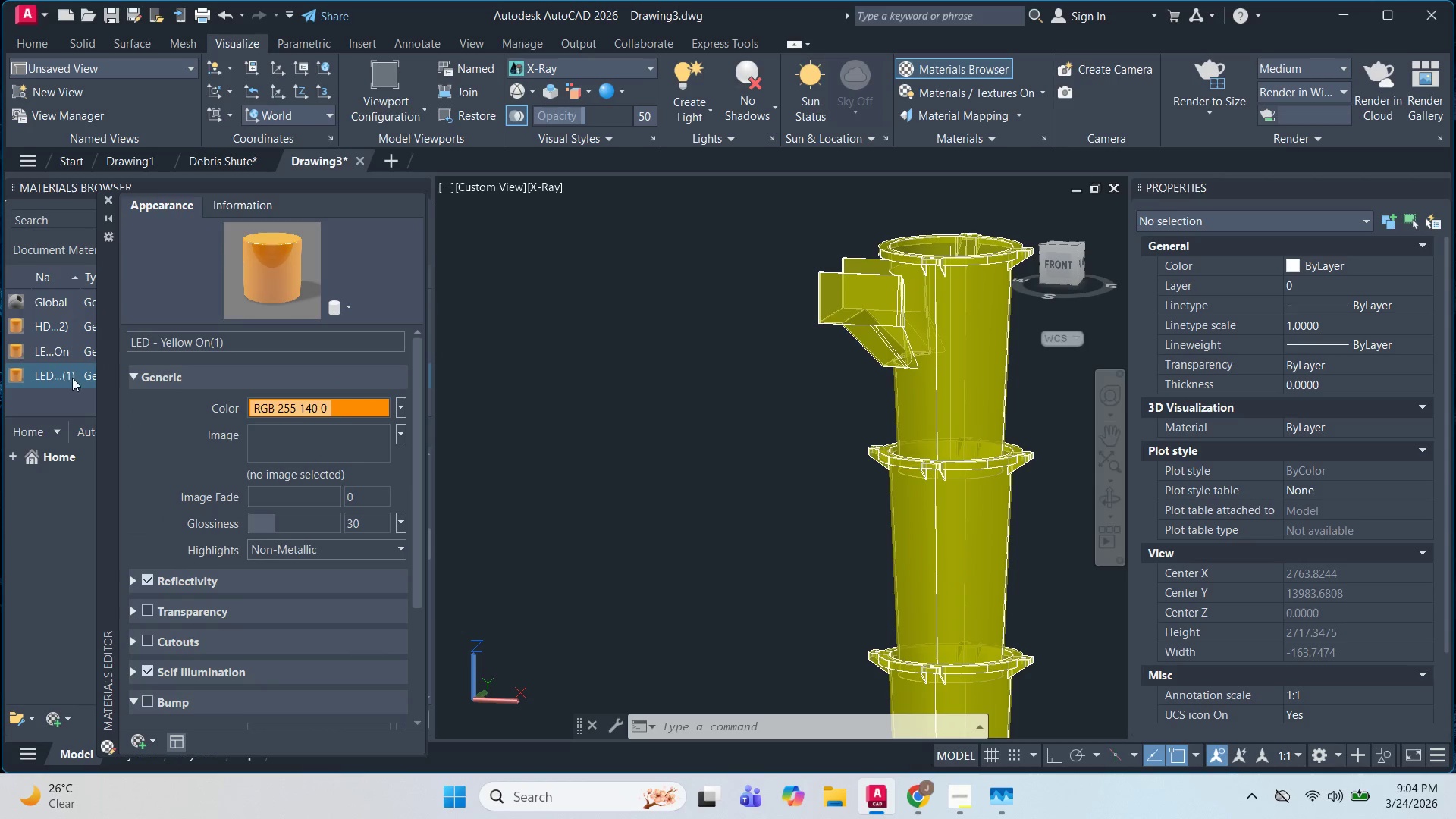 
left_click([57, 356])
 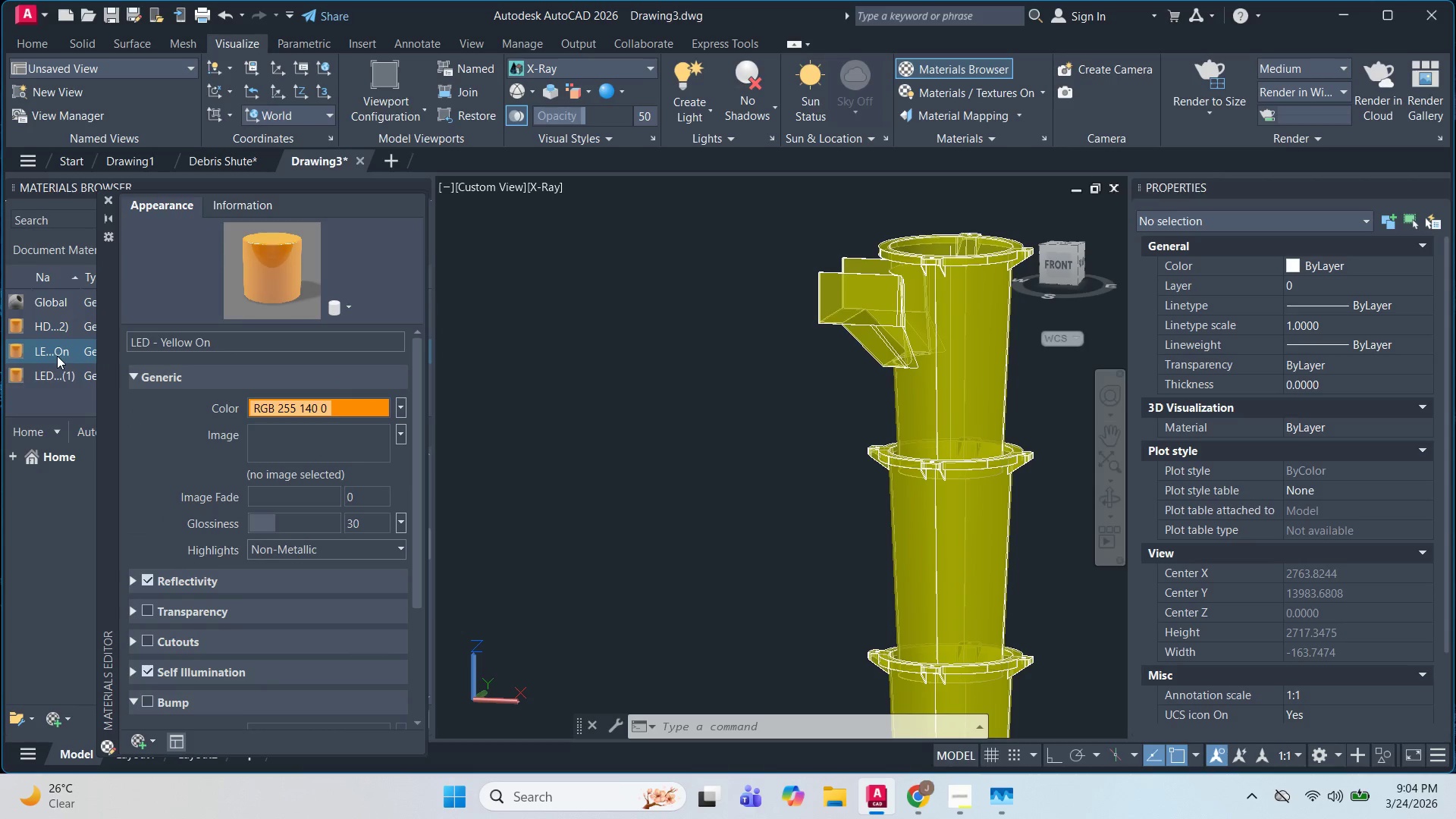 
left_click([57, 356])
 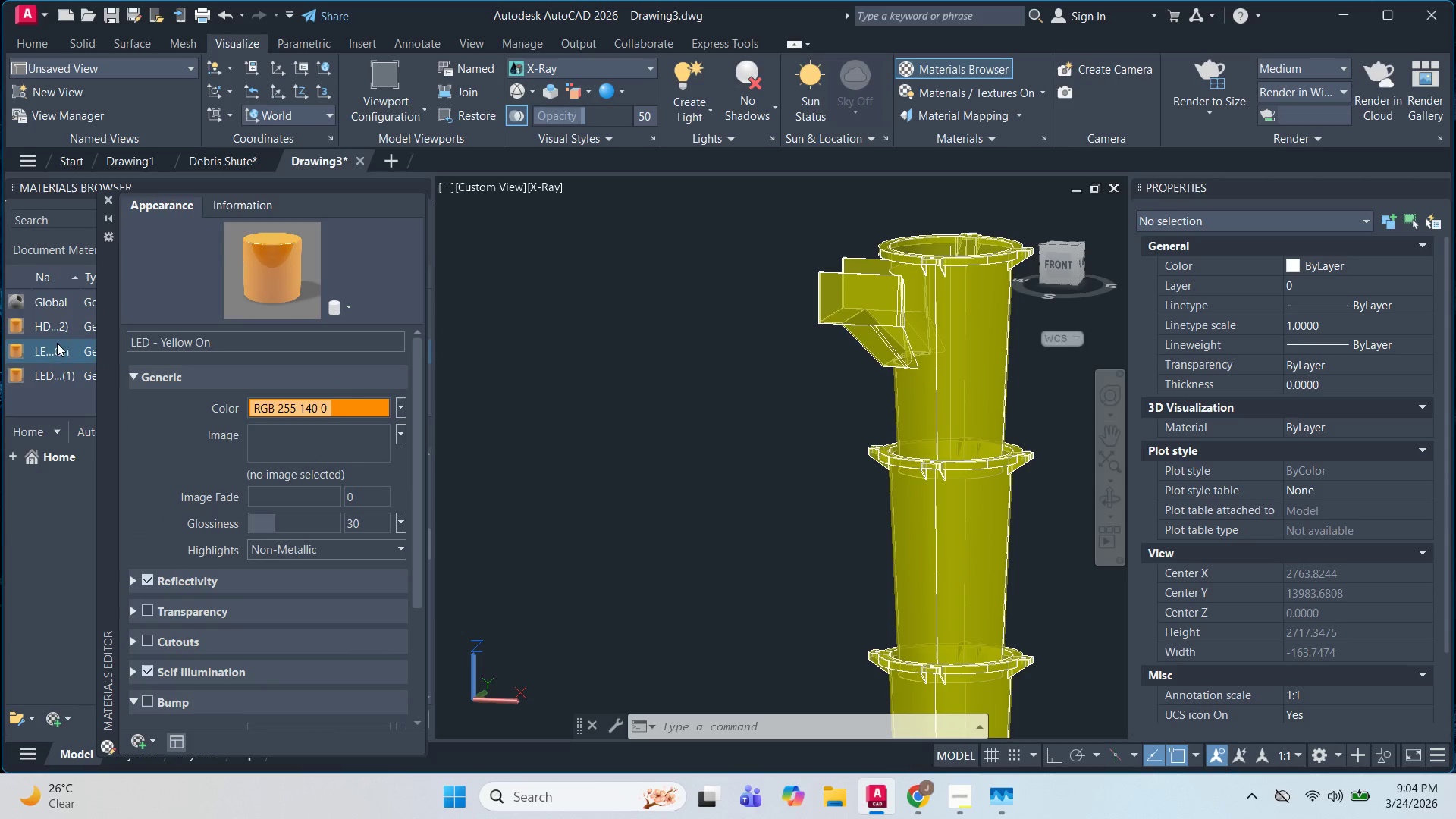 
left_click([60, 325])
 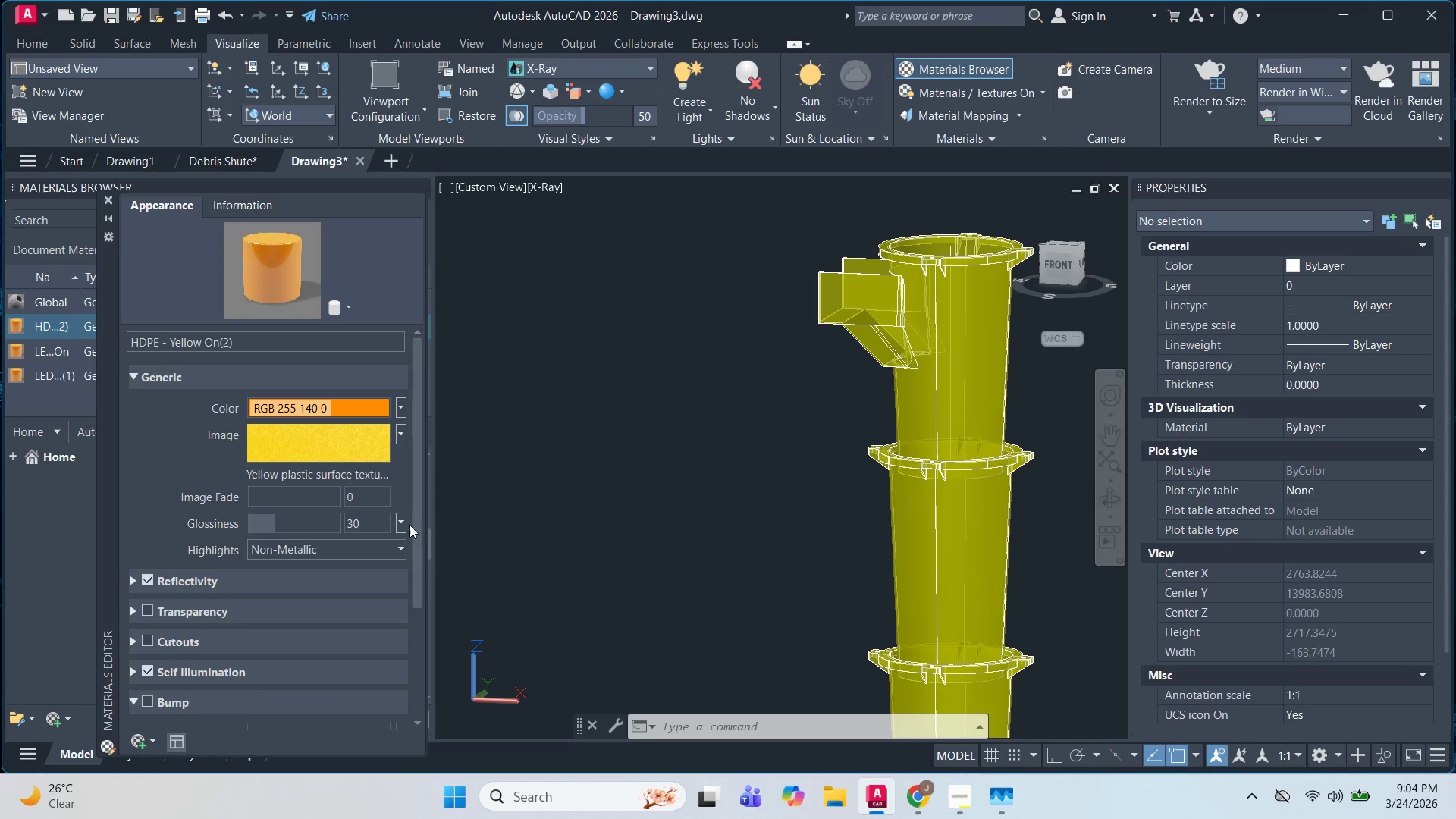 
wait(5.42)
 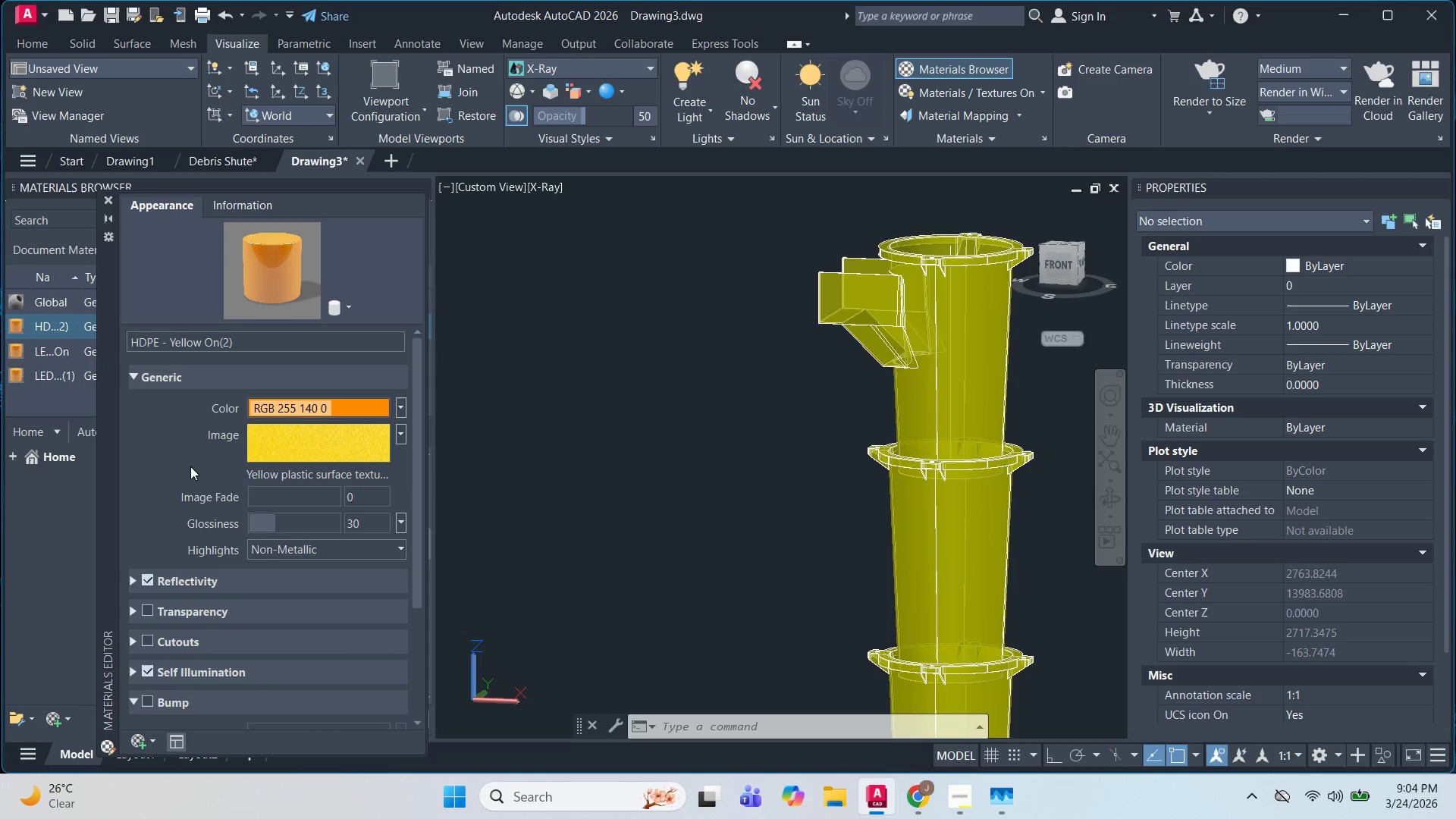 
scroll: coordinate [250, 608], scroll_direction: down, amount: 3.0
 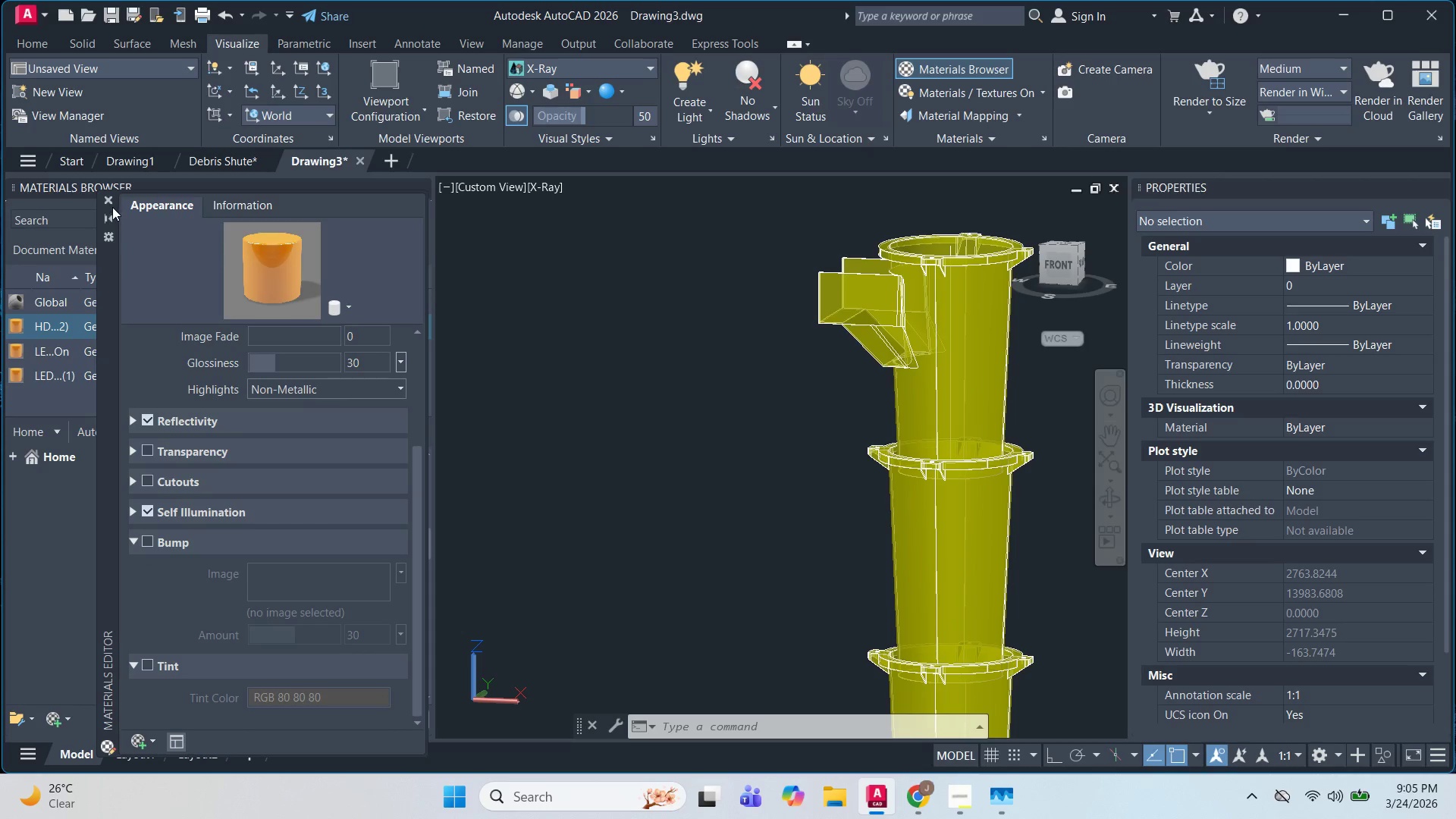 
left_click([108, 213])
 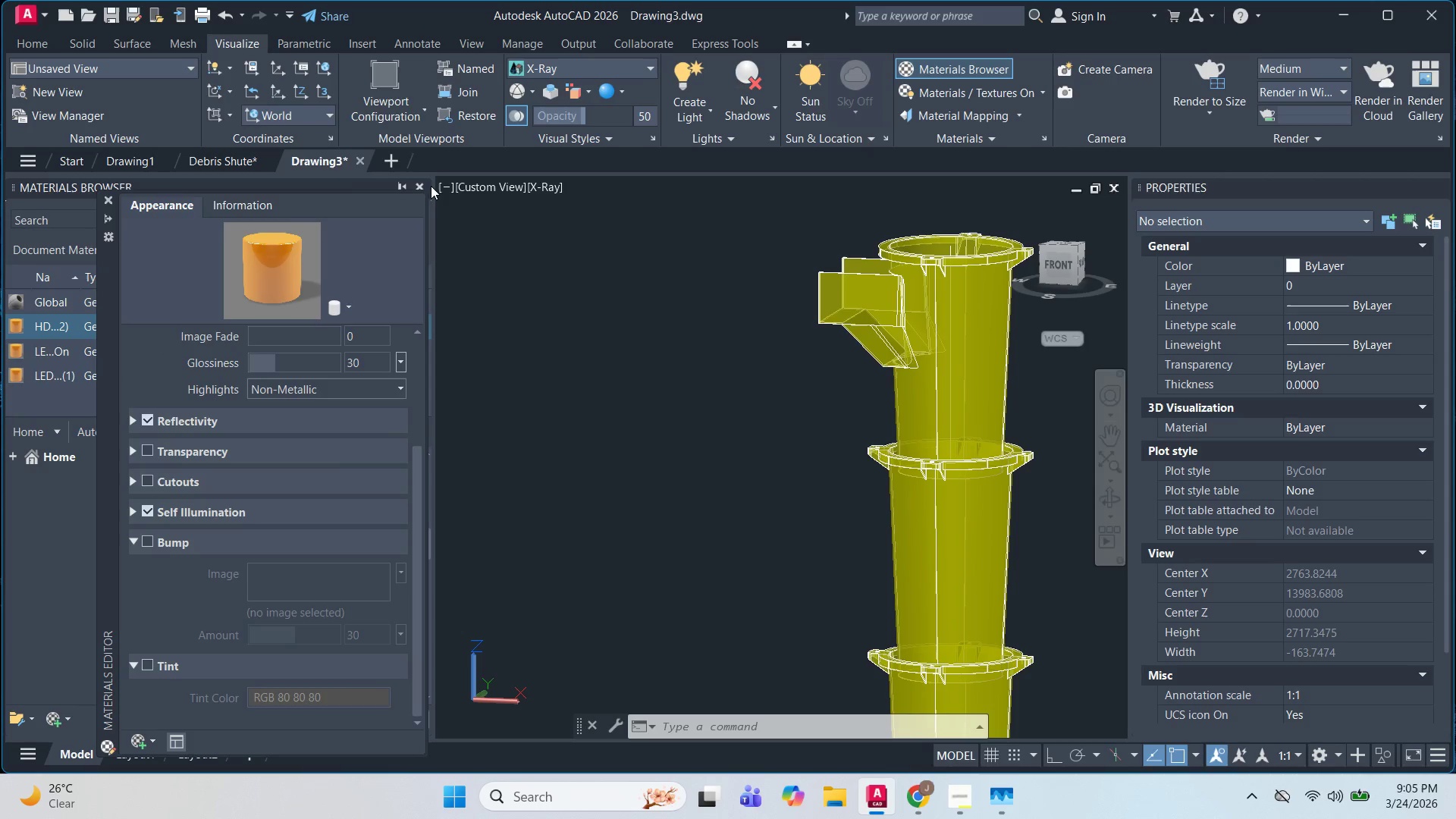 
left_click([109, 199])
 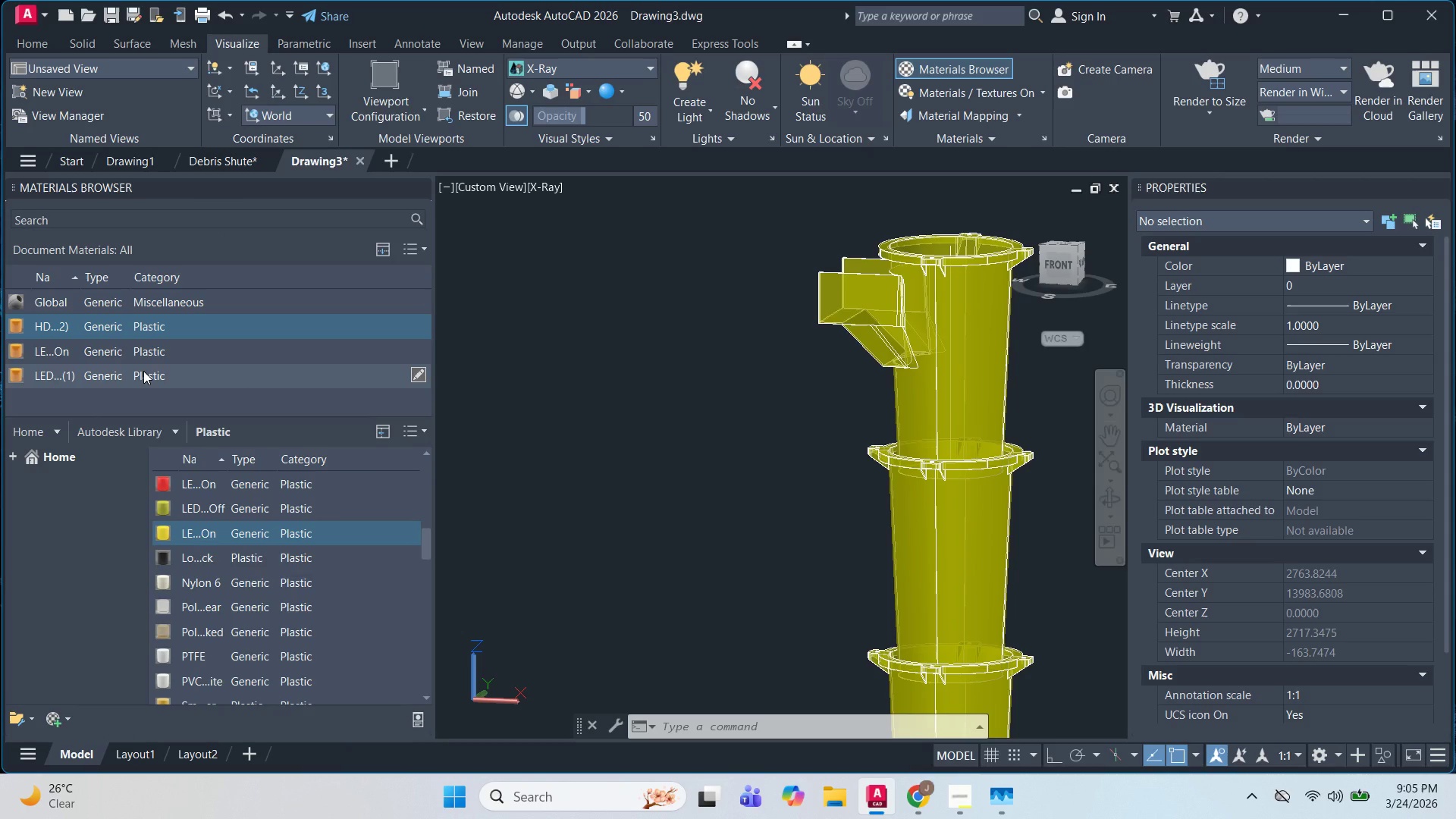 
left_click([143, 371])
 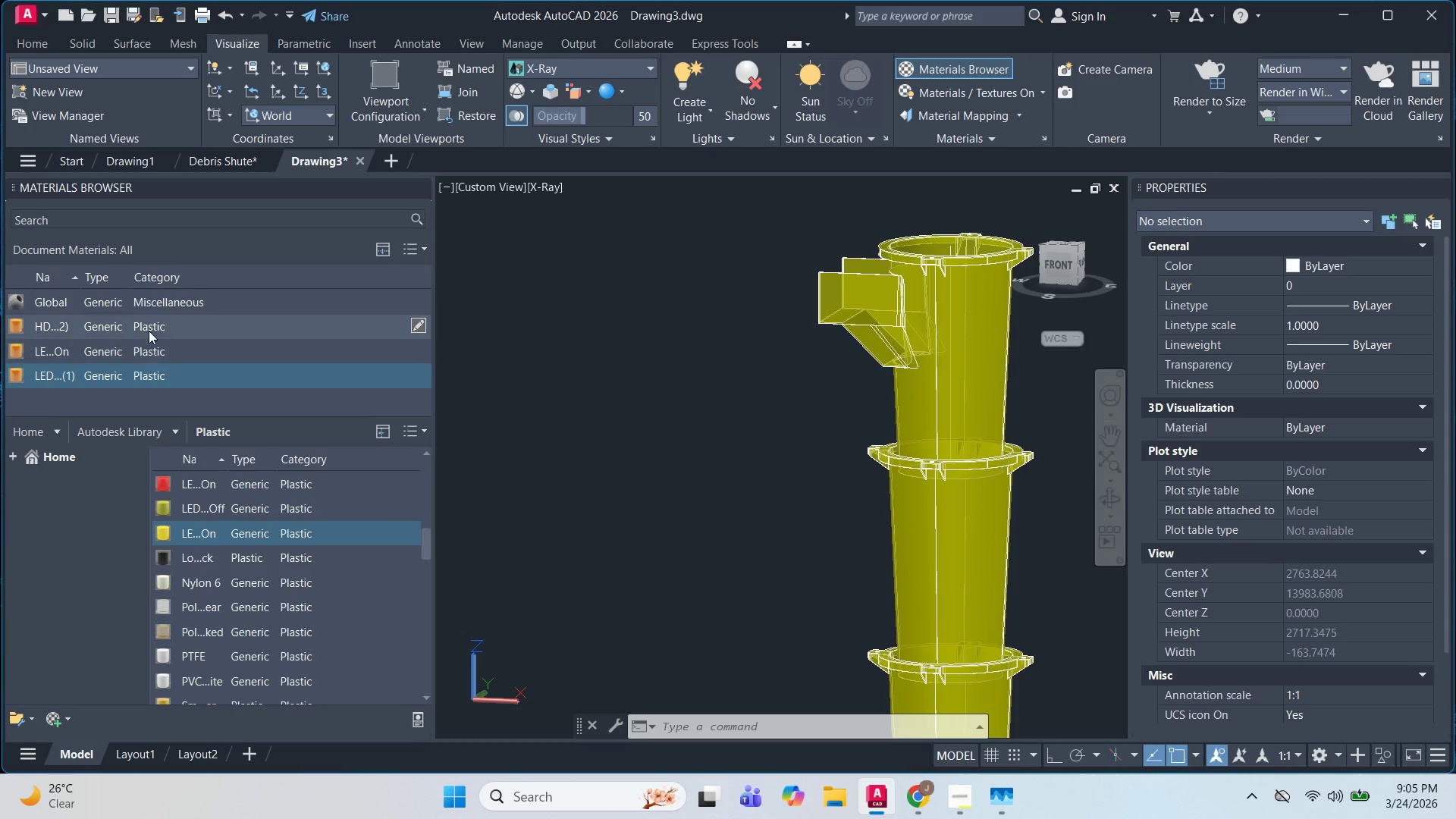 
left_click([149, 326])
 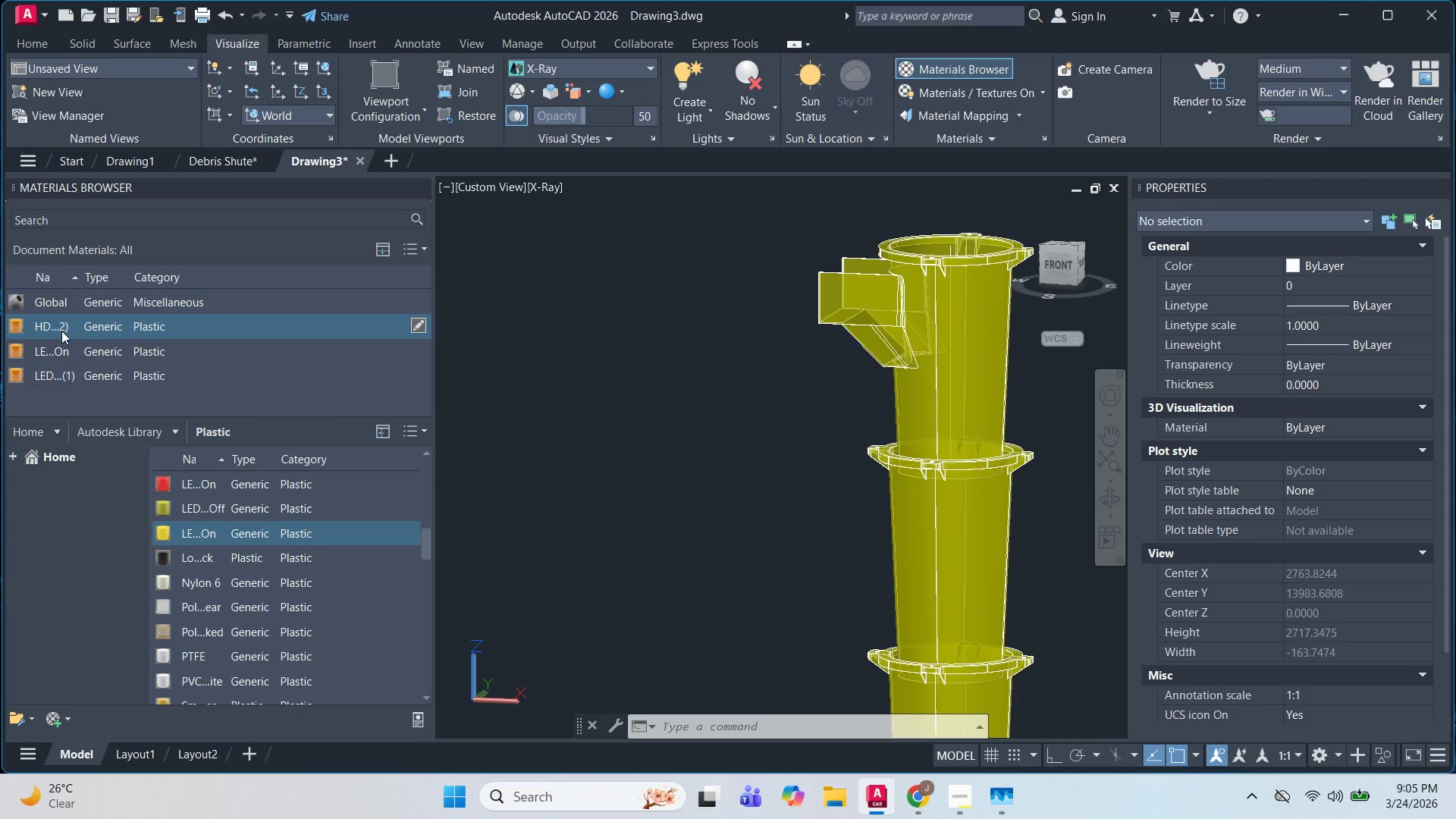 
left_click_drag(start_coordinate=[61, 324], to_coordinate=[946, 351])
 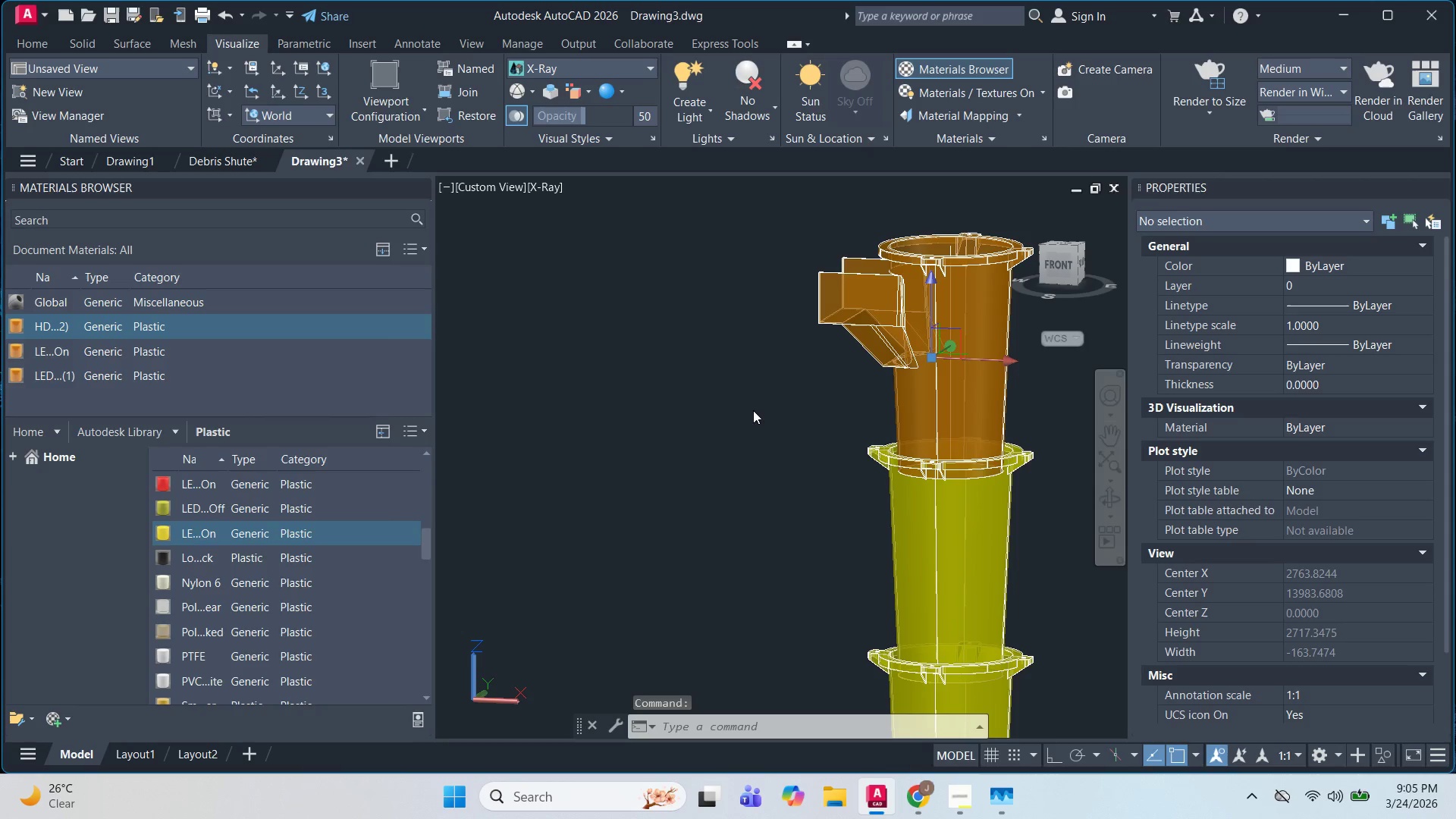 
left_click([738, 413])
 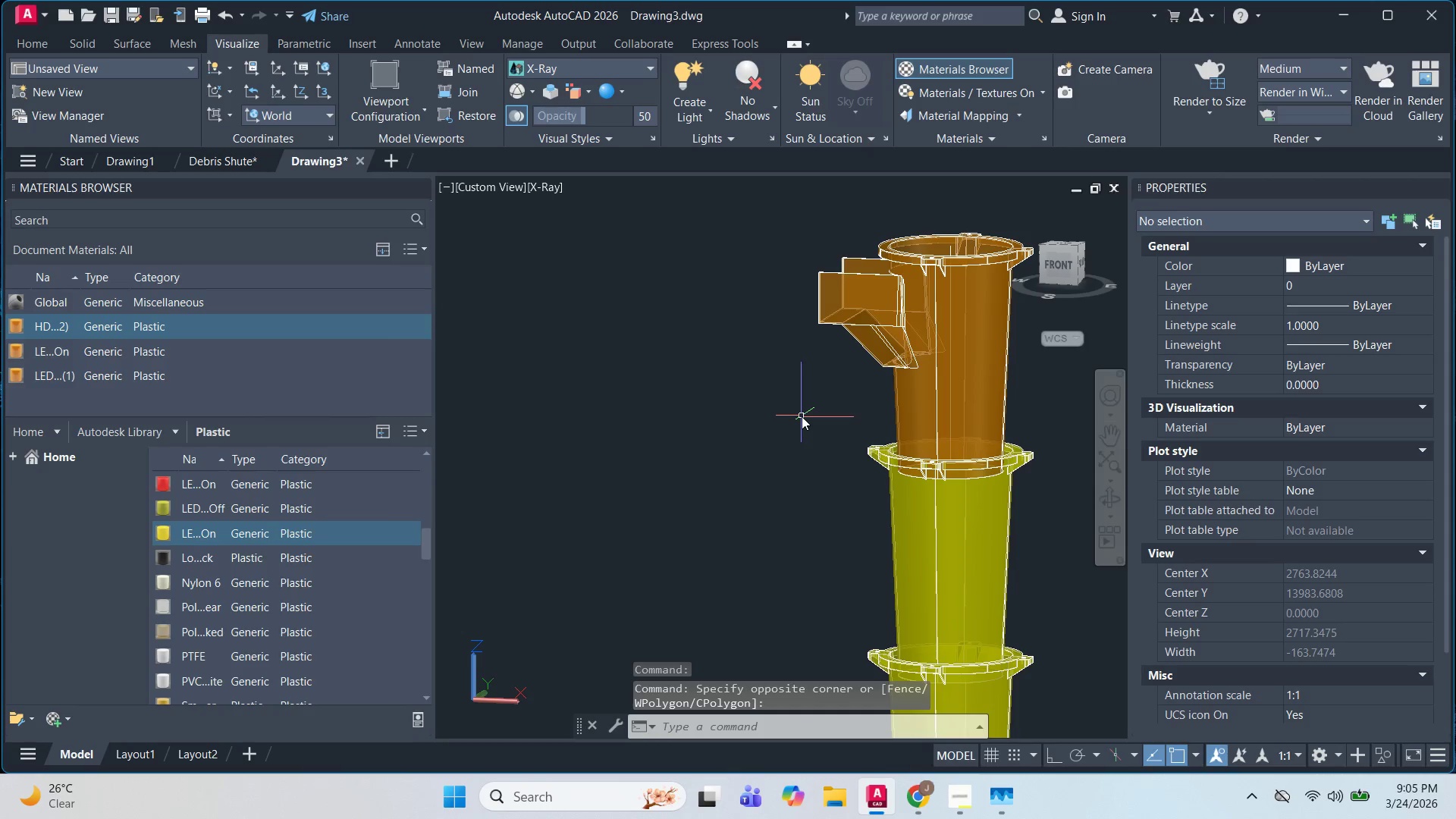 
key(Control+Z)
 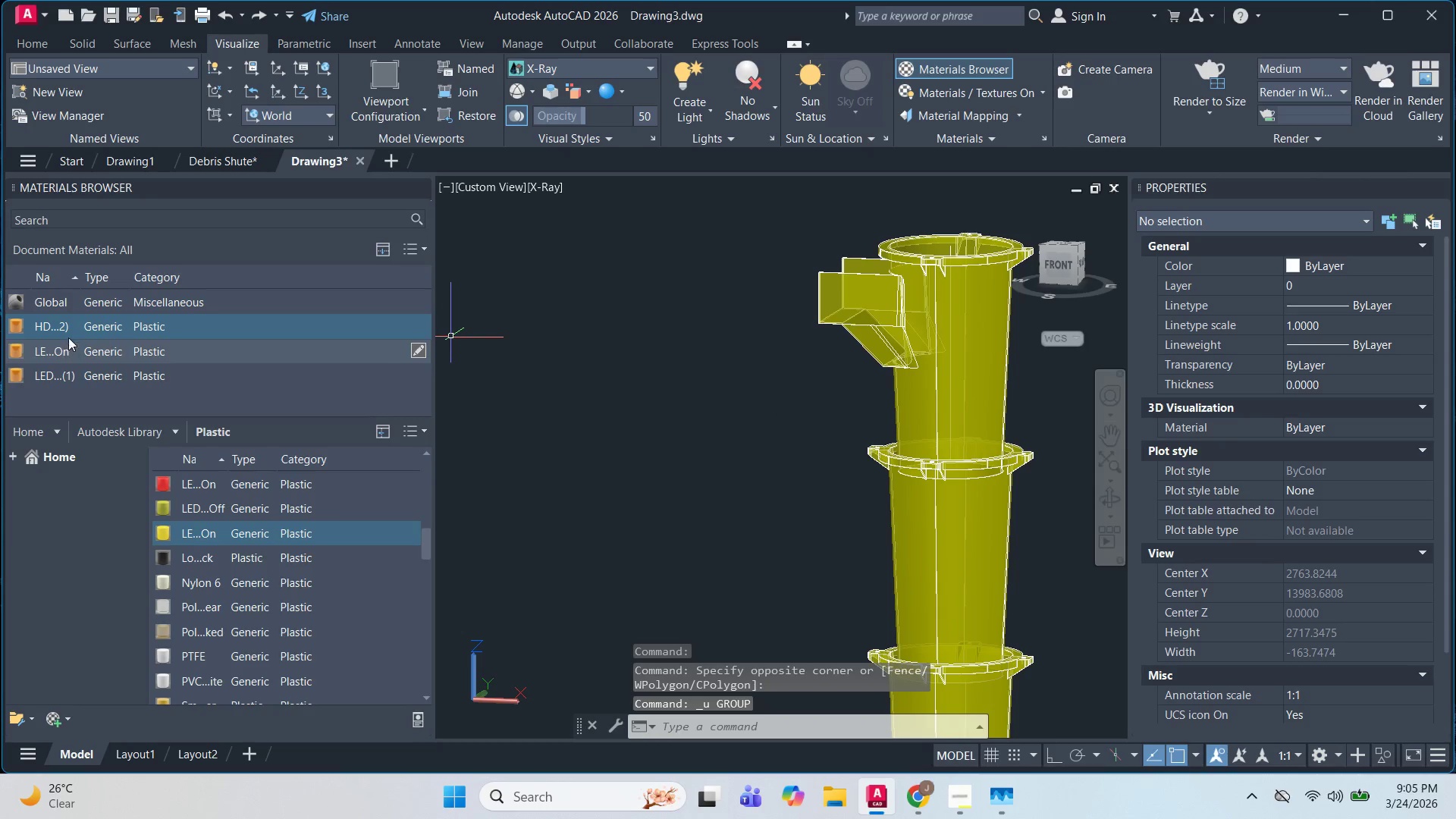 
left_click([68, 330])
 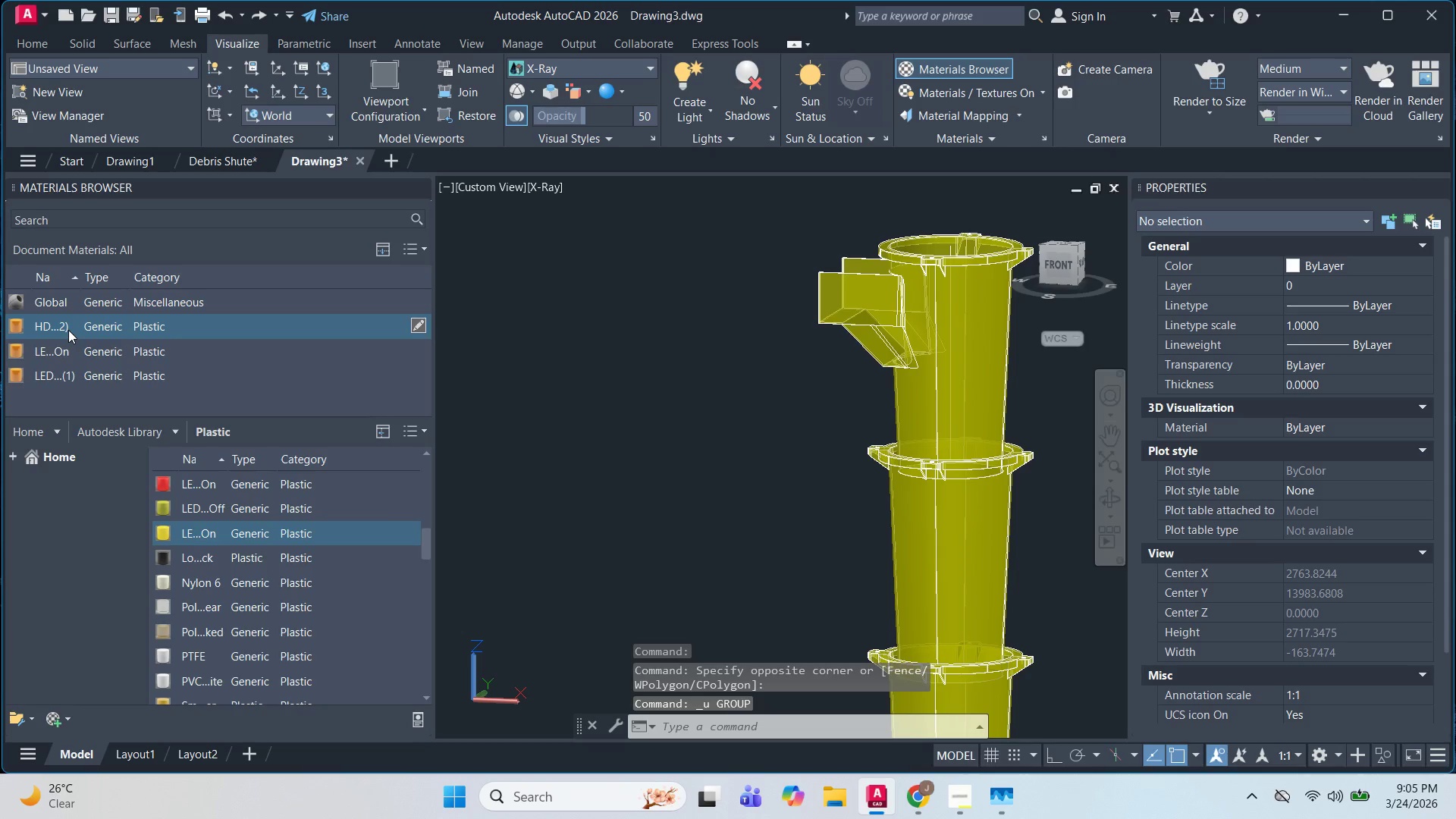 
double_click([68, 330])
 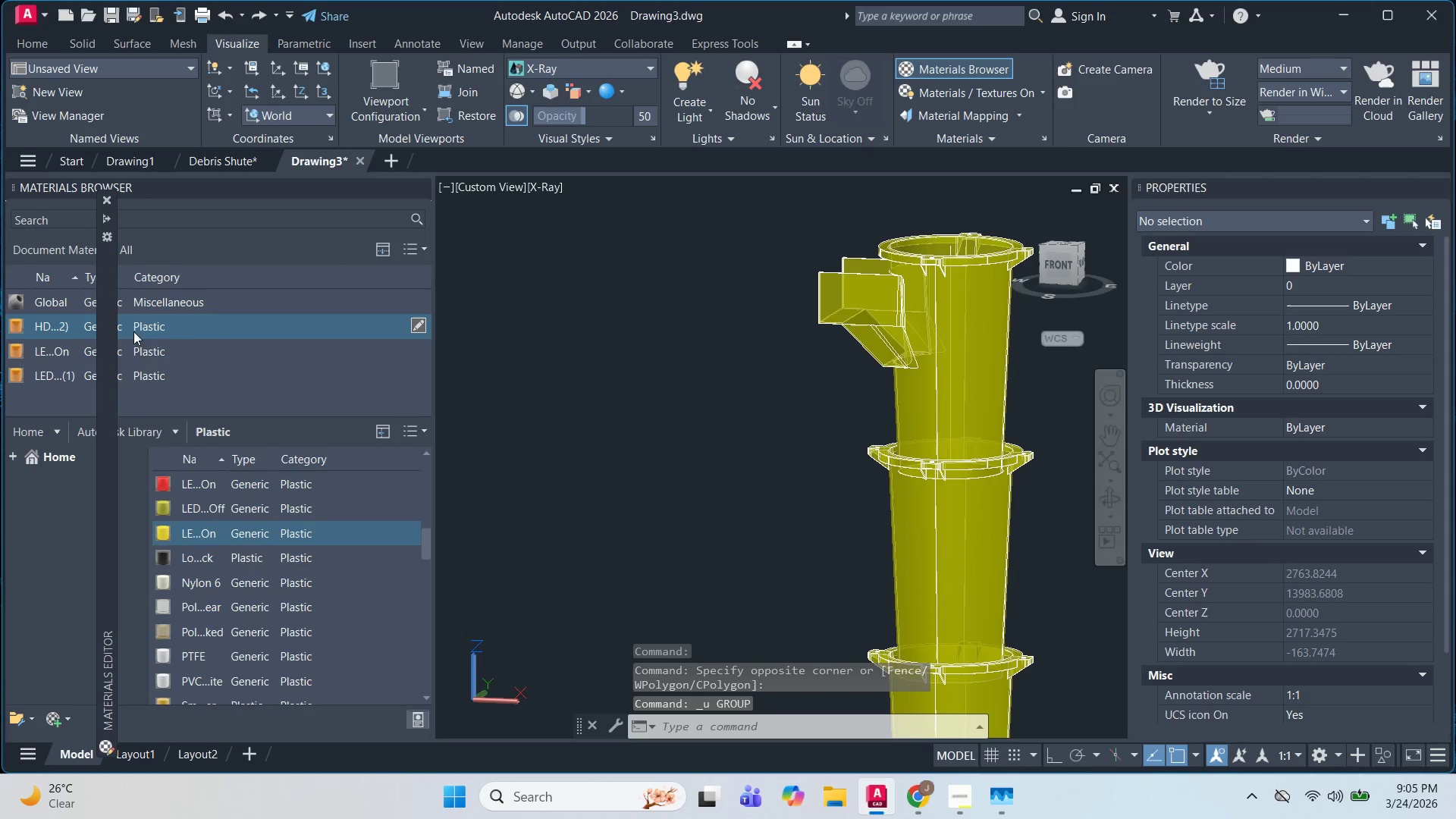 
left_click([212, 327])
 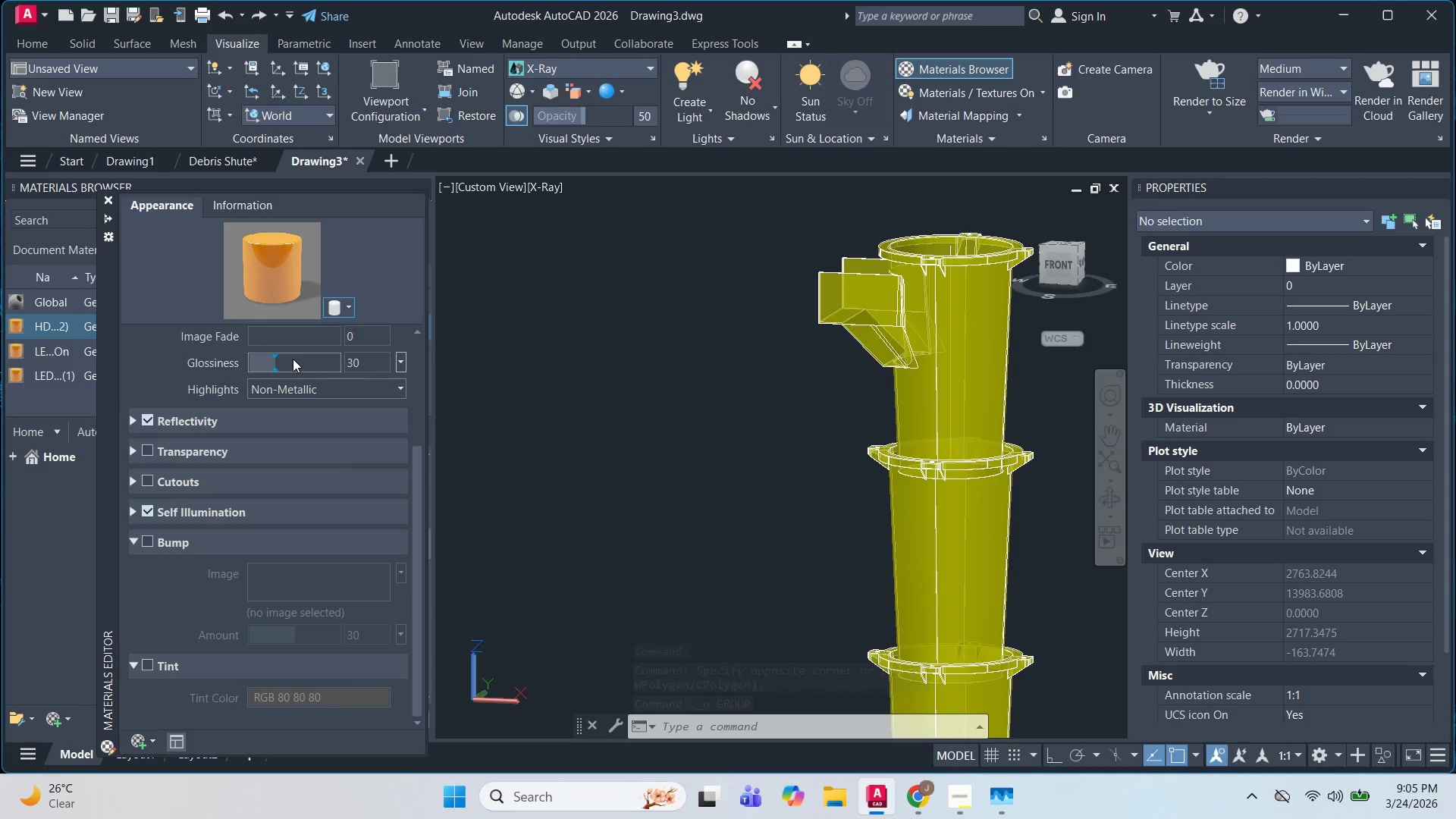 
scroll: coordinate [419, 382], scroll_direction: up, amount: 6.0
 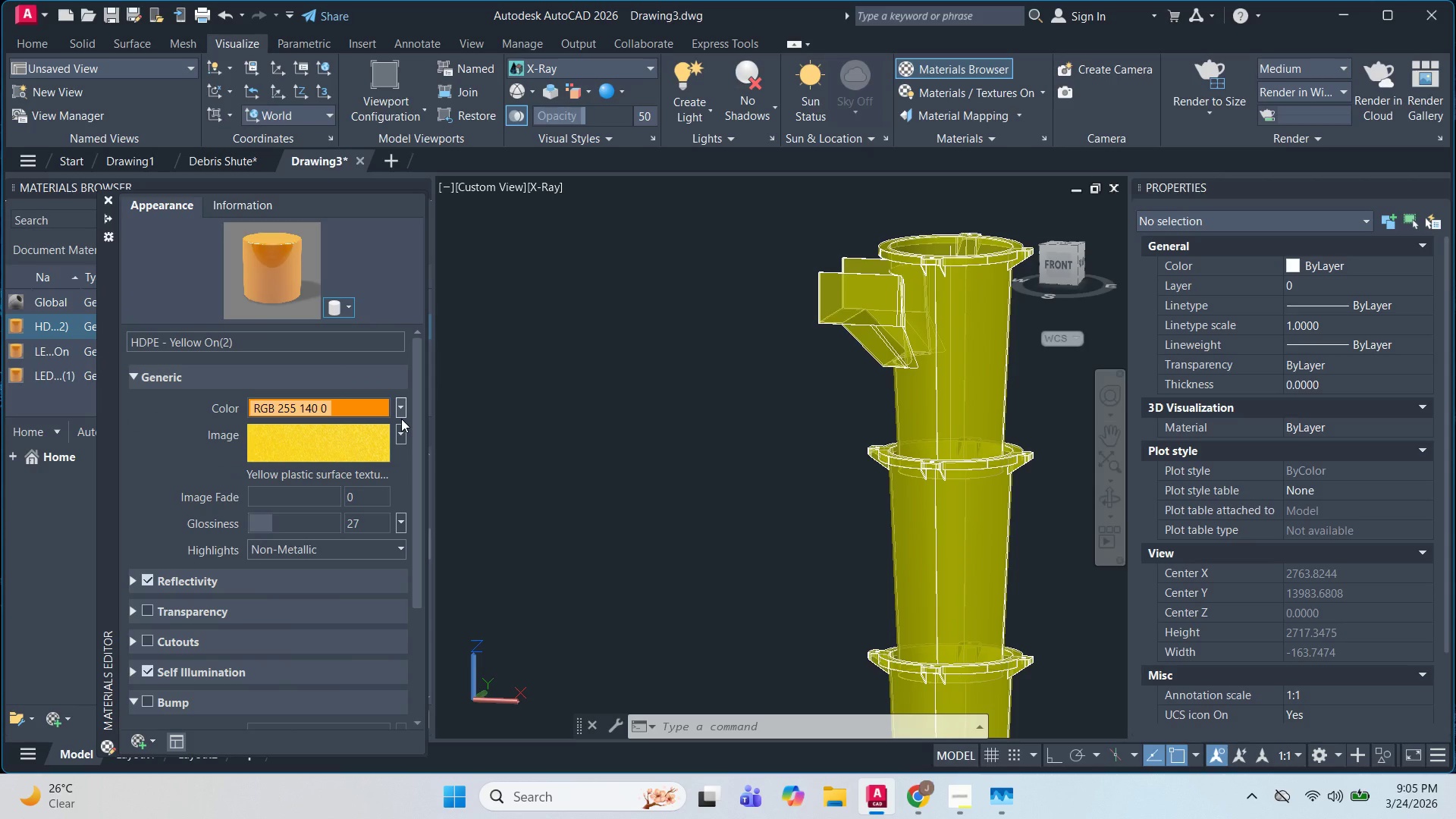 
left_click([371, 438])
 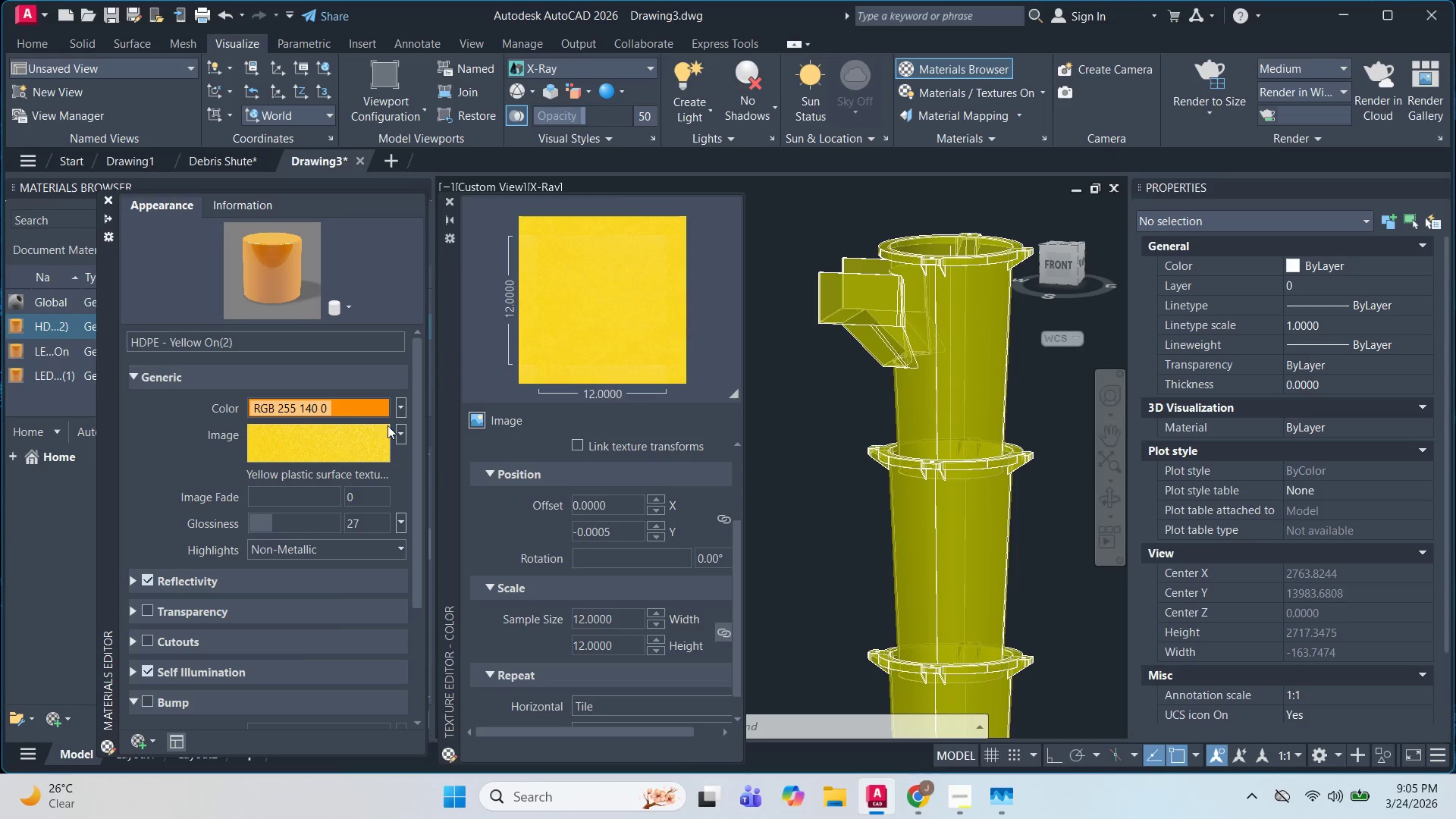 
right_click([369, 438])
 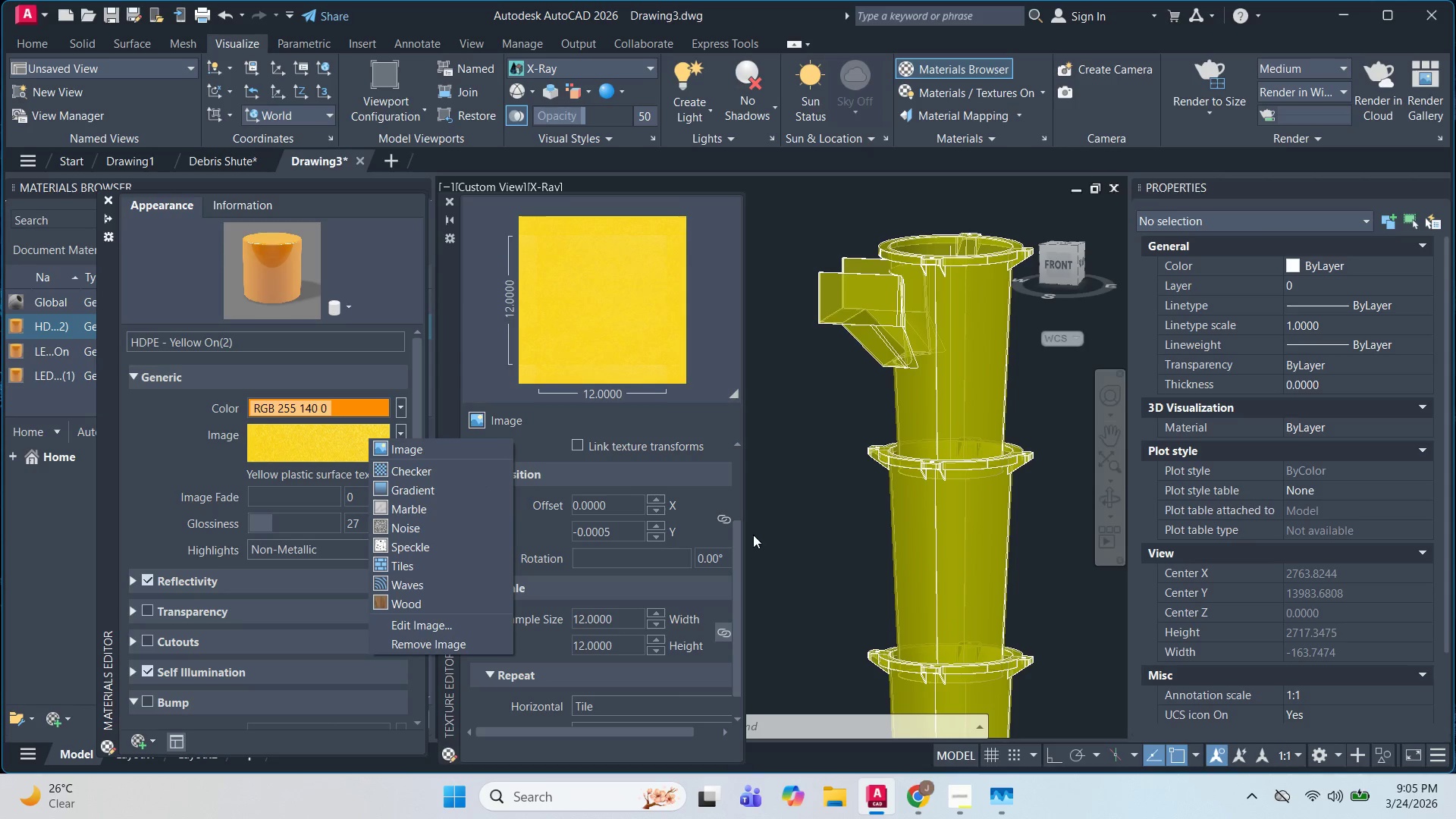 
right_click([603, 351])
 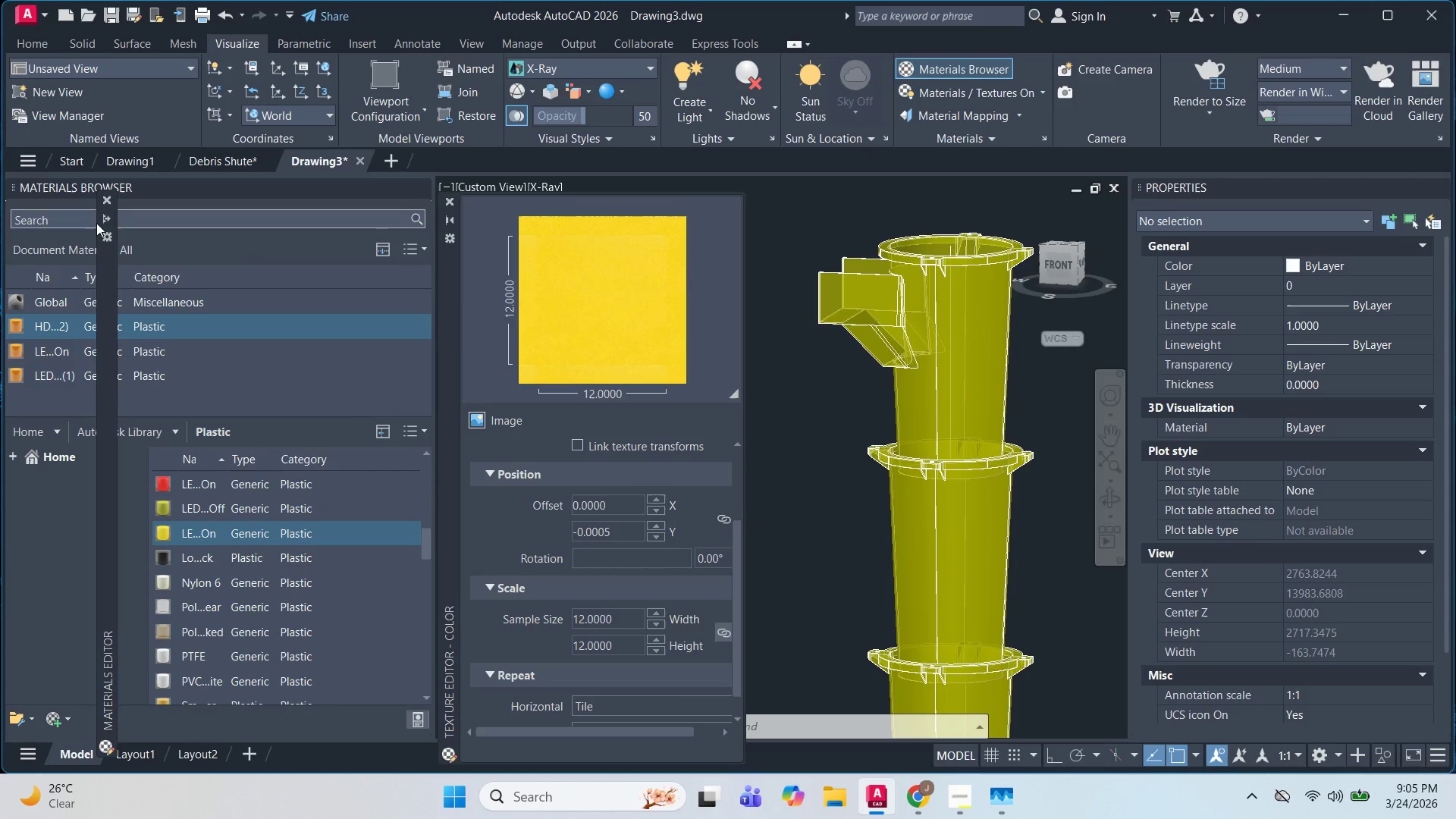 
left_click([101, 200])
 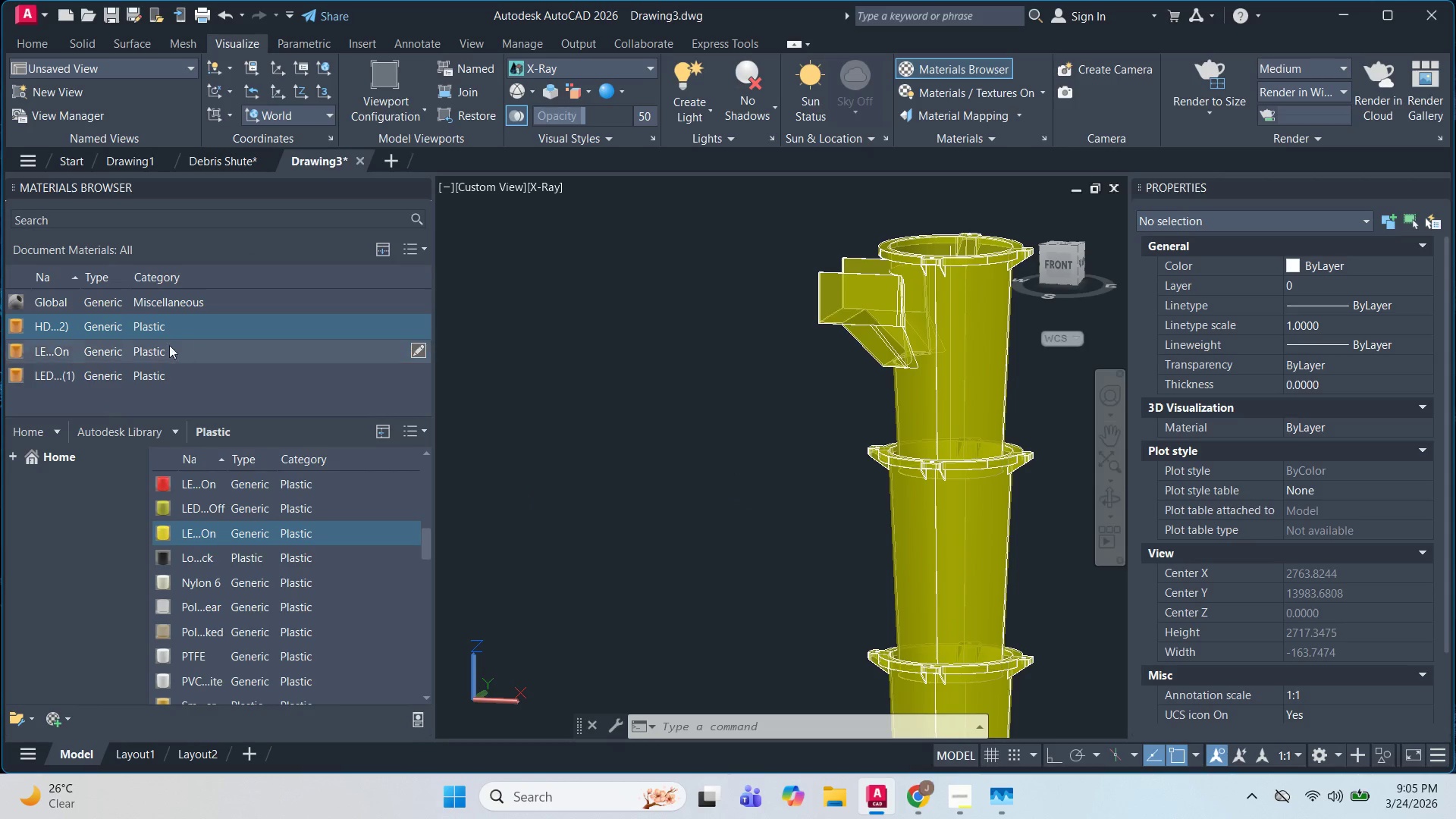 
left_click([158, 320])
 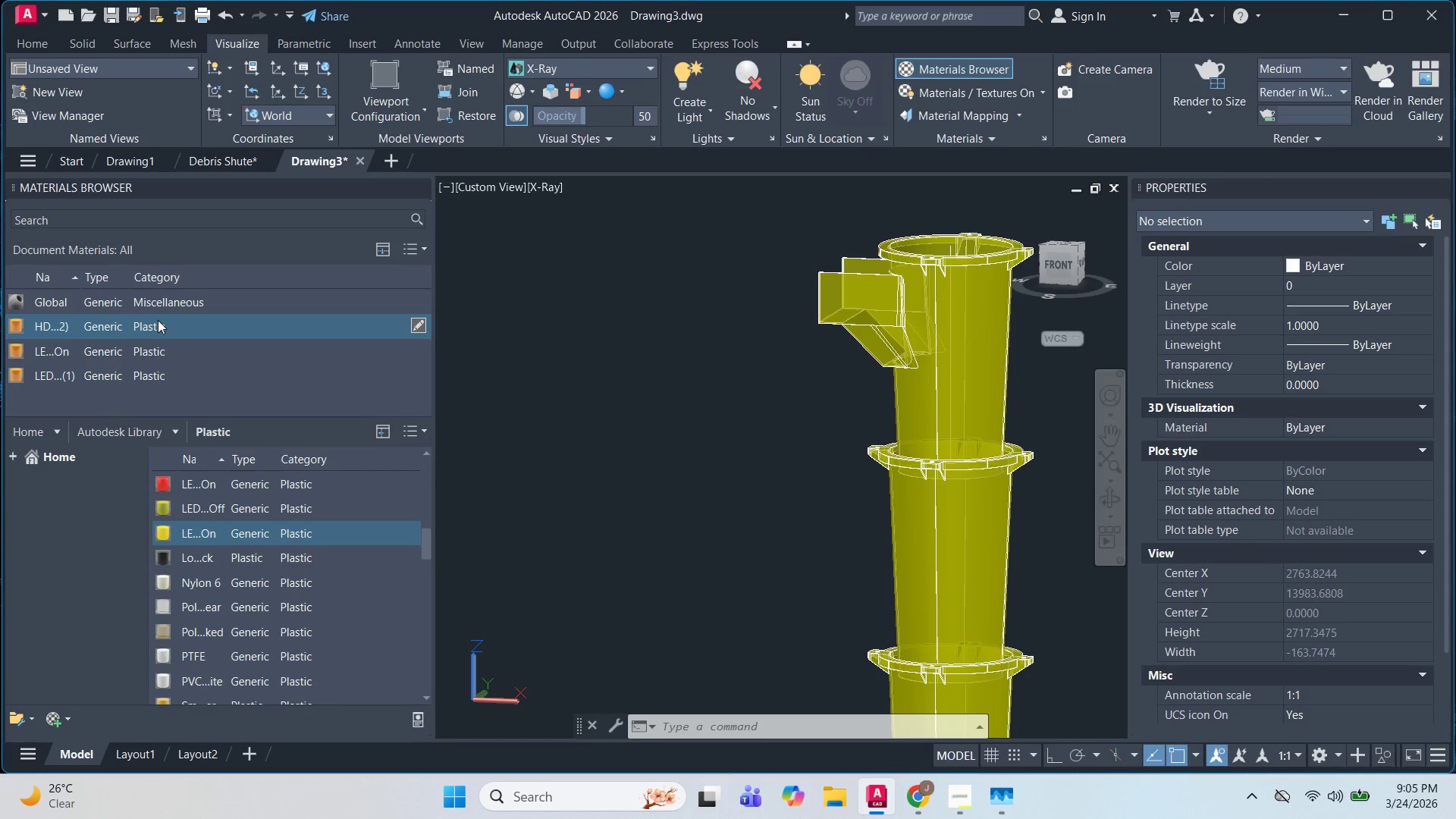 
right_click([158, 320])
 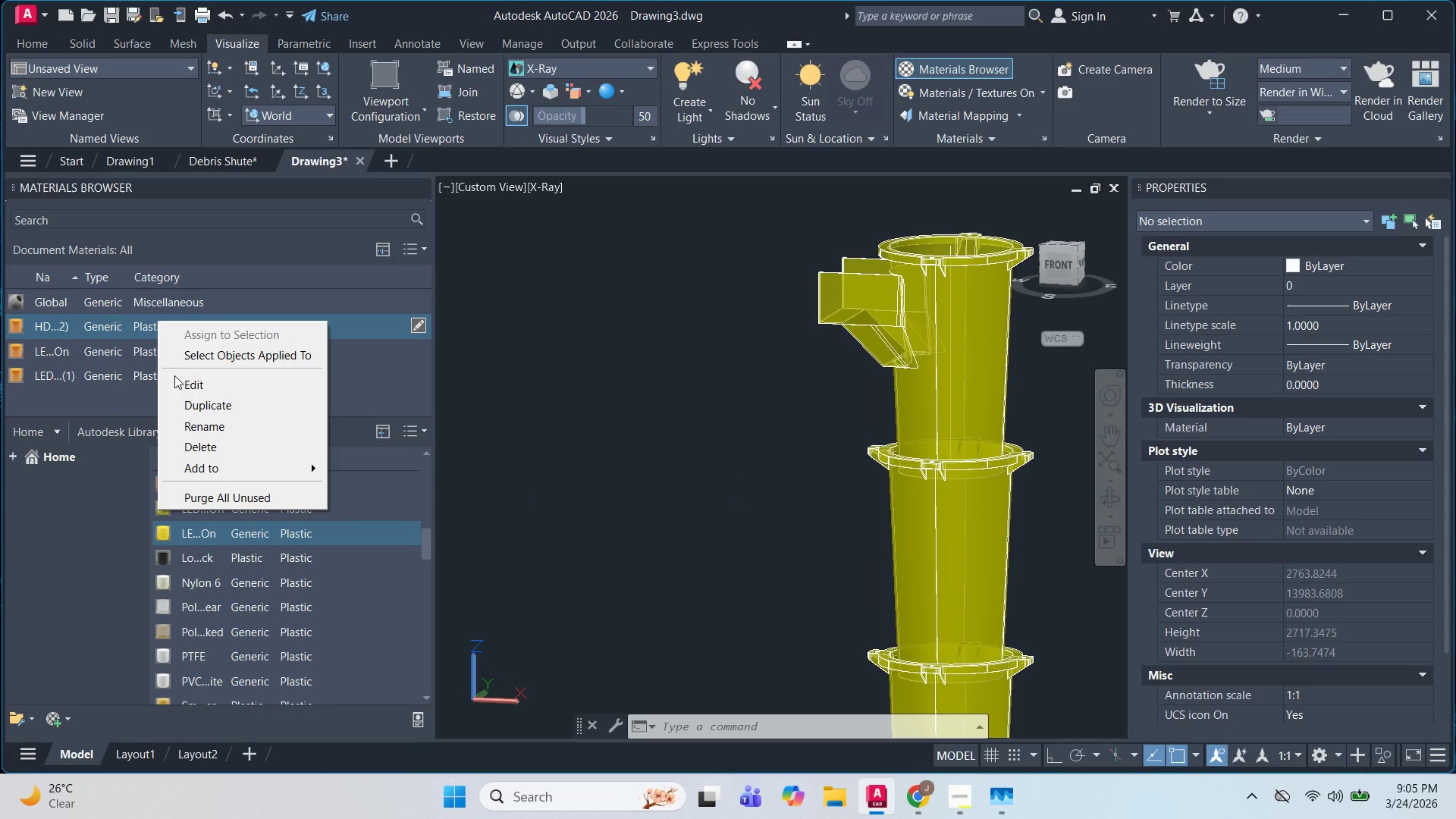 
left_click([186, 384])
 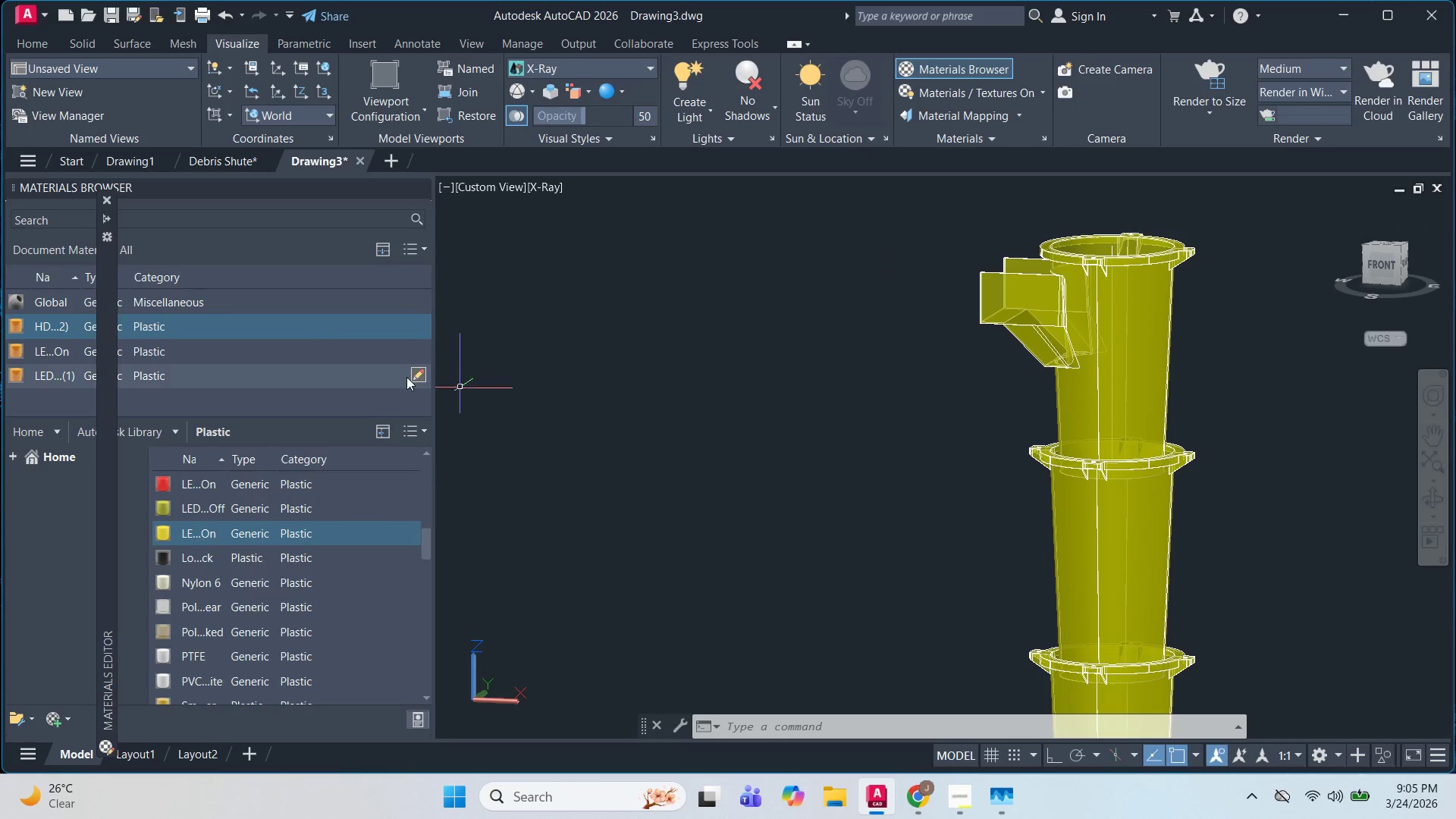 
wait(9.16)
 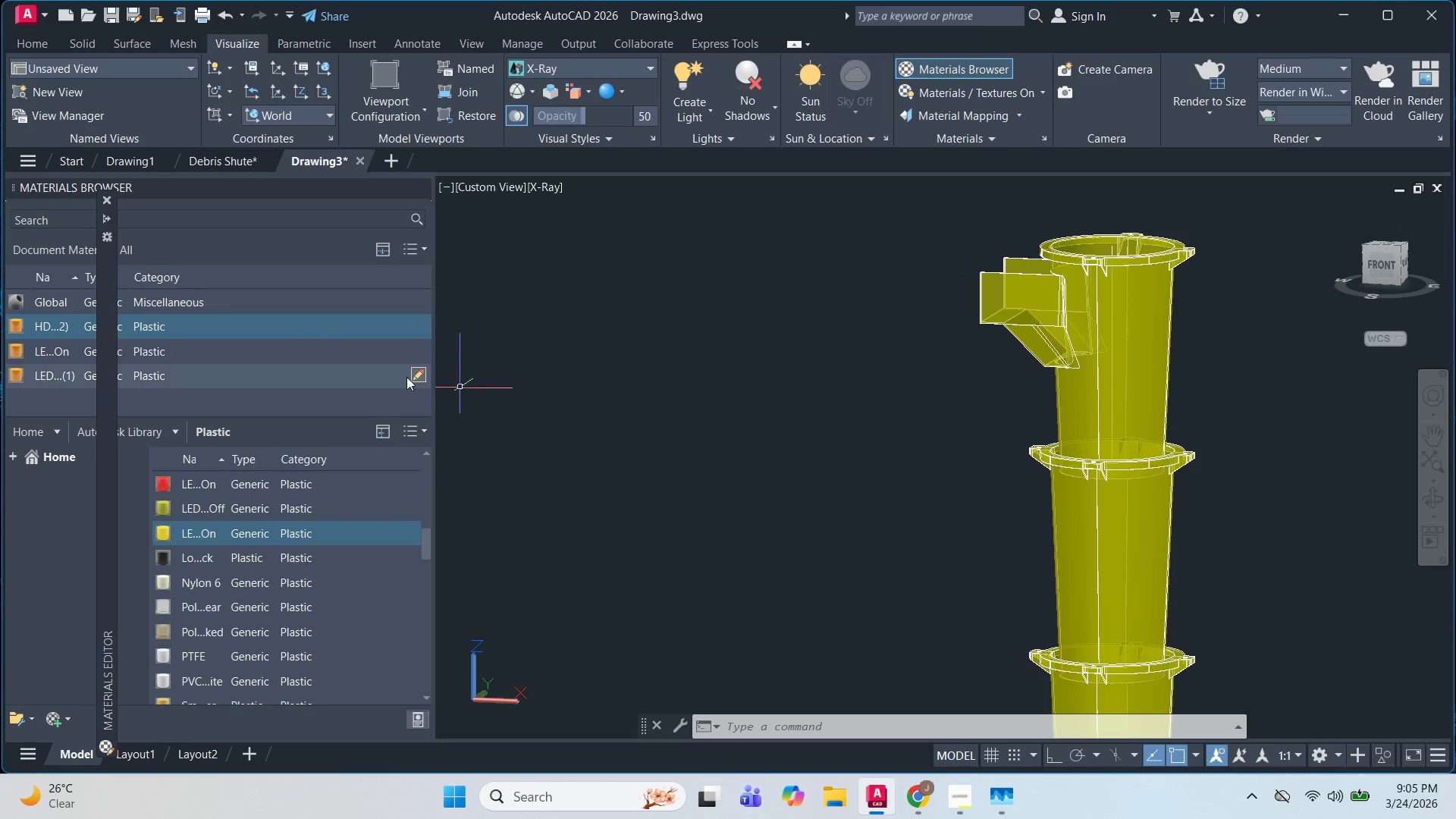 
left_click([304, 430])
 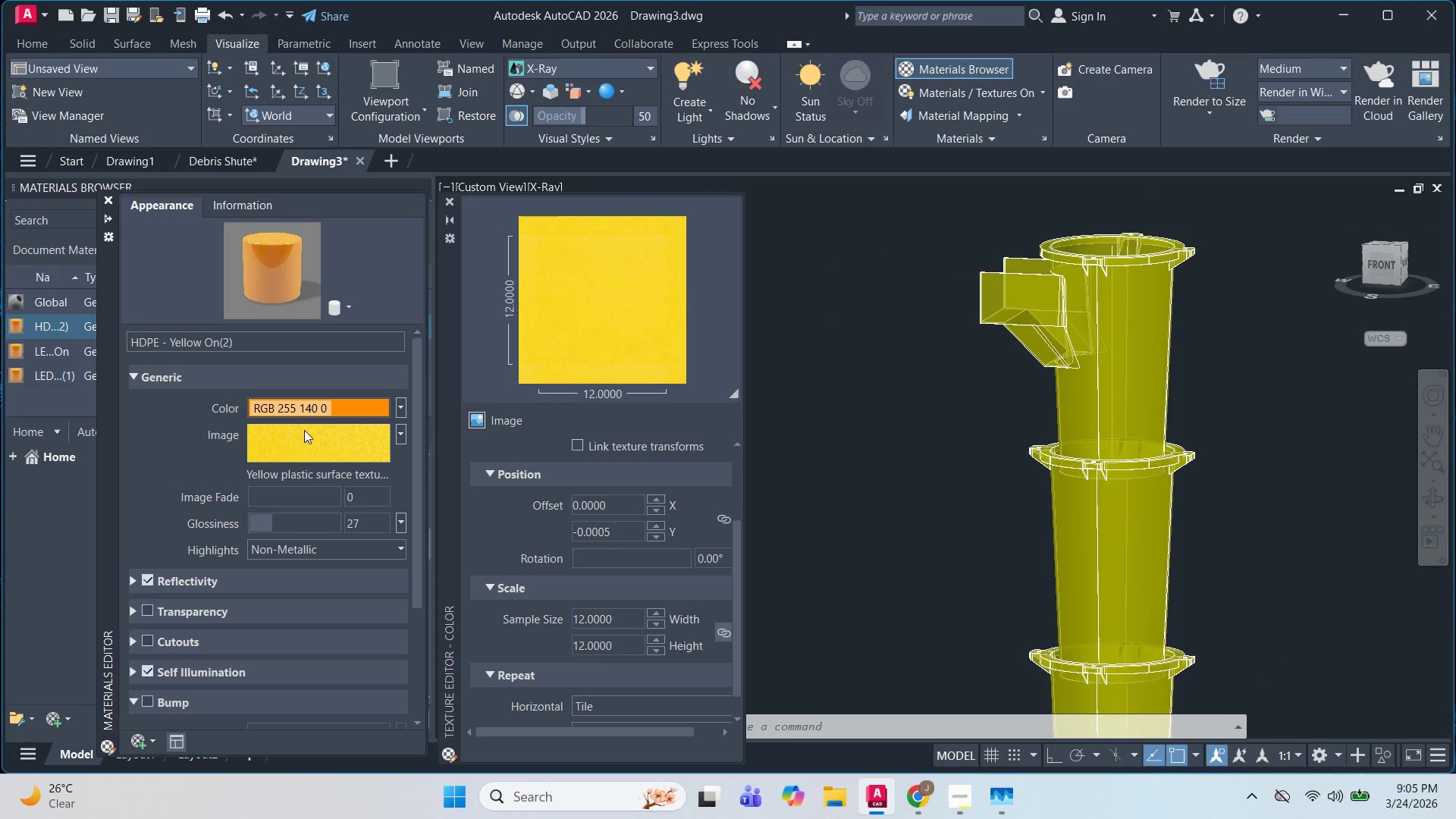 
right_click([304, 430])
 